 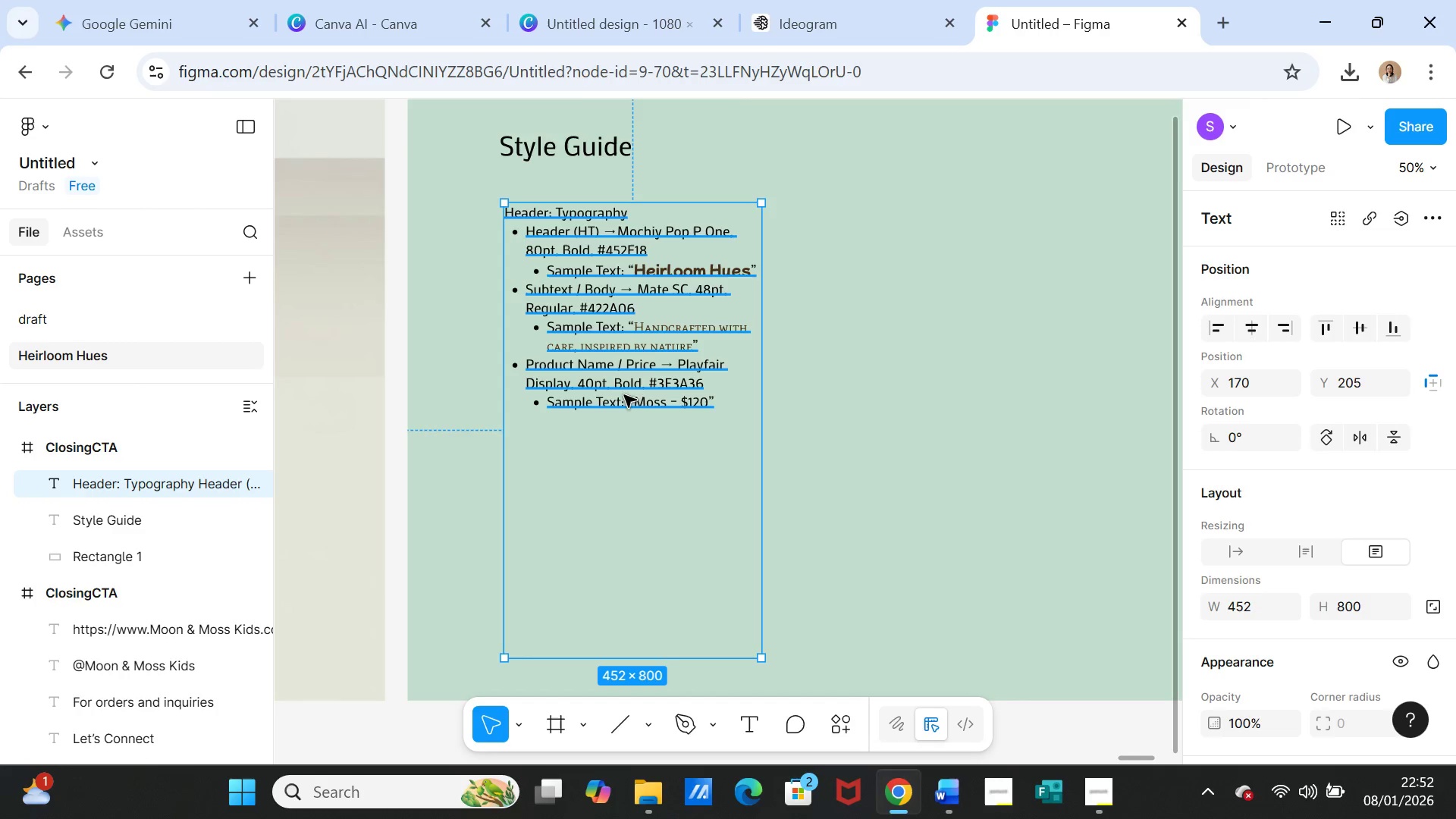 
left_click([760, 391])
 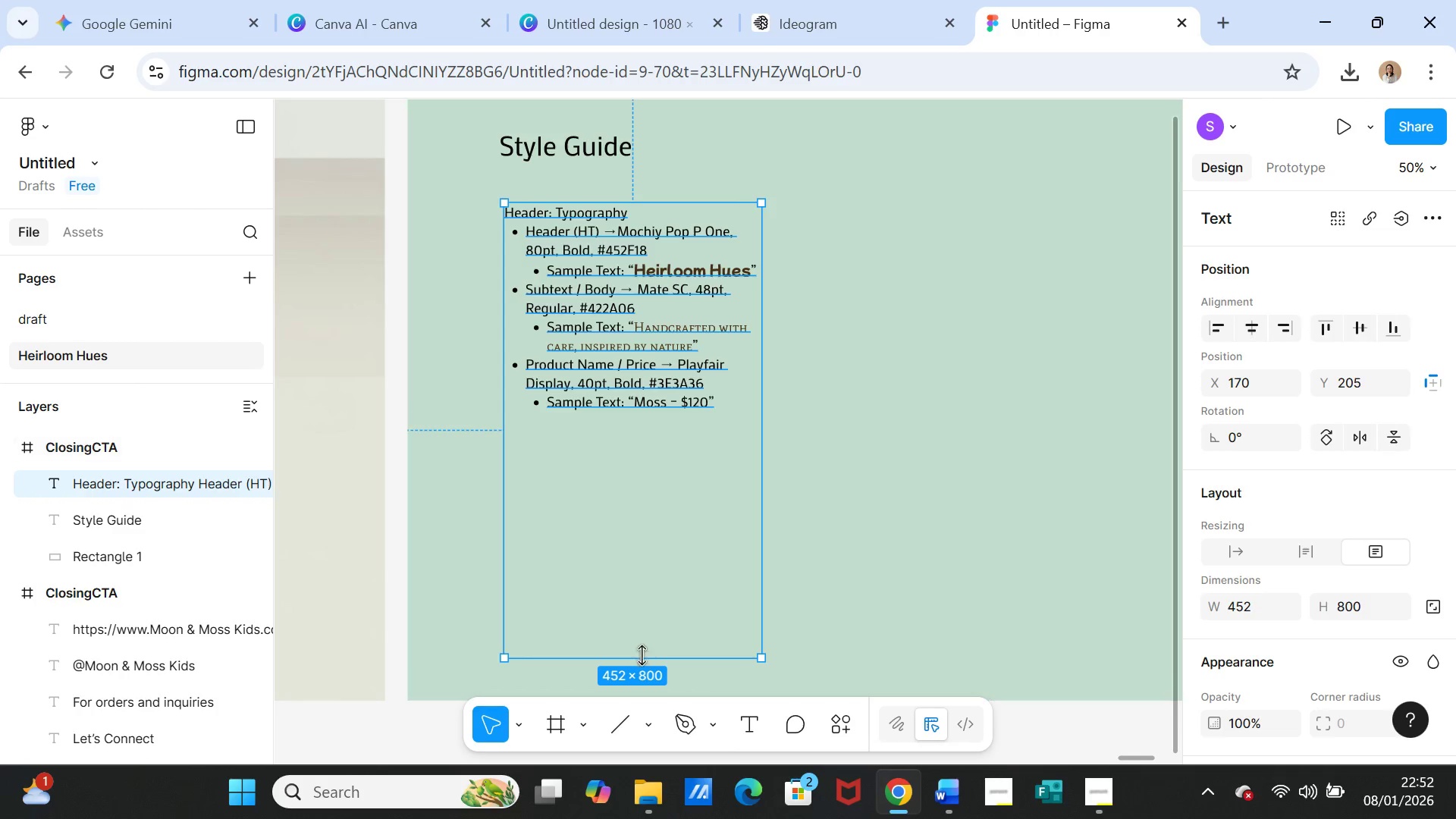 
left_click_drag(start_coordinate=[641, 659], to_coordinate=[654, 420])
 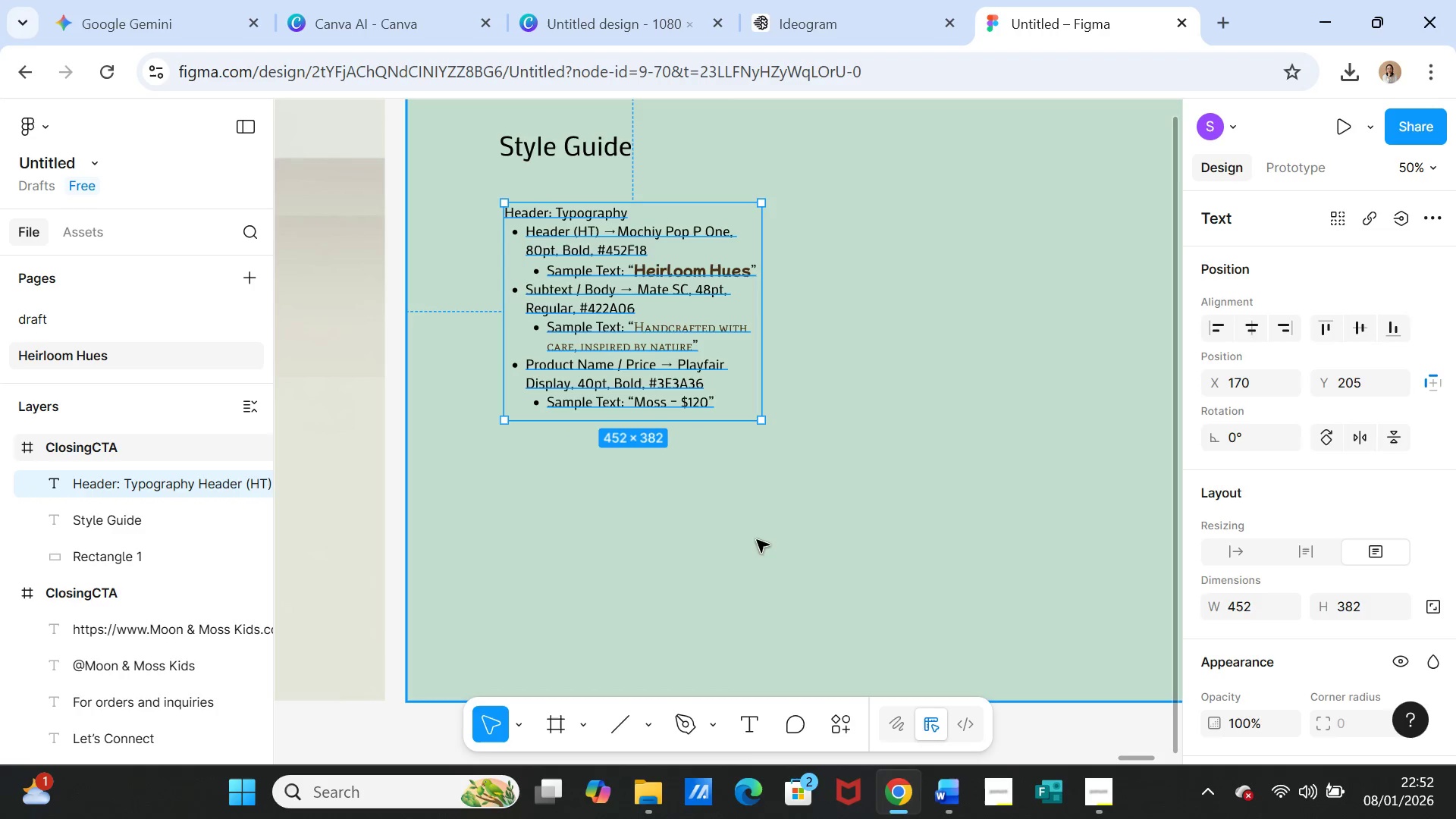 
left_click([757, 540])
 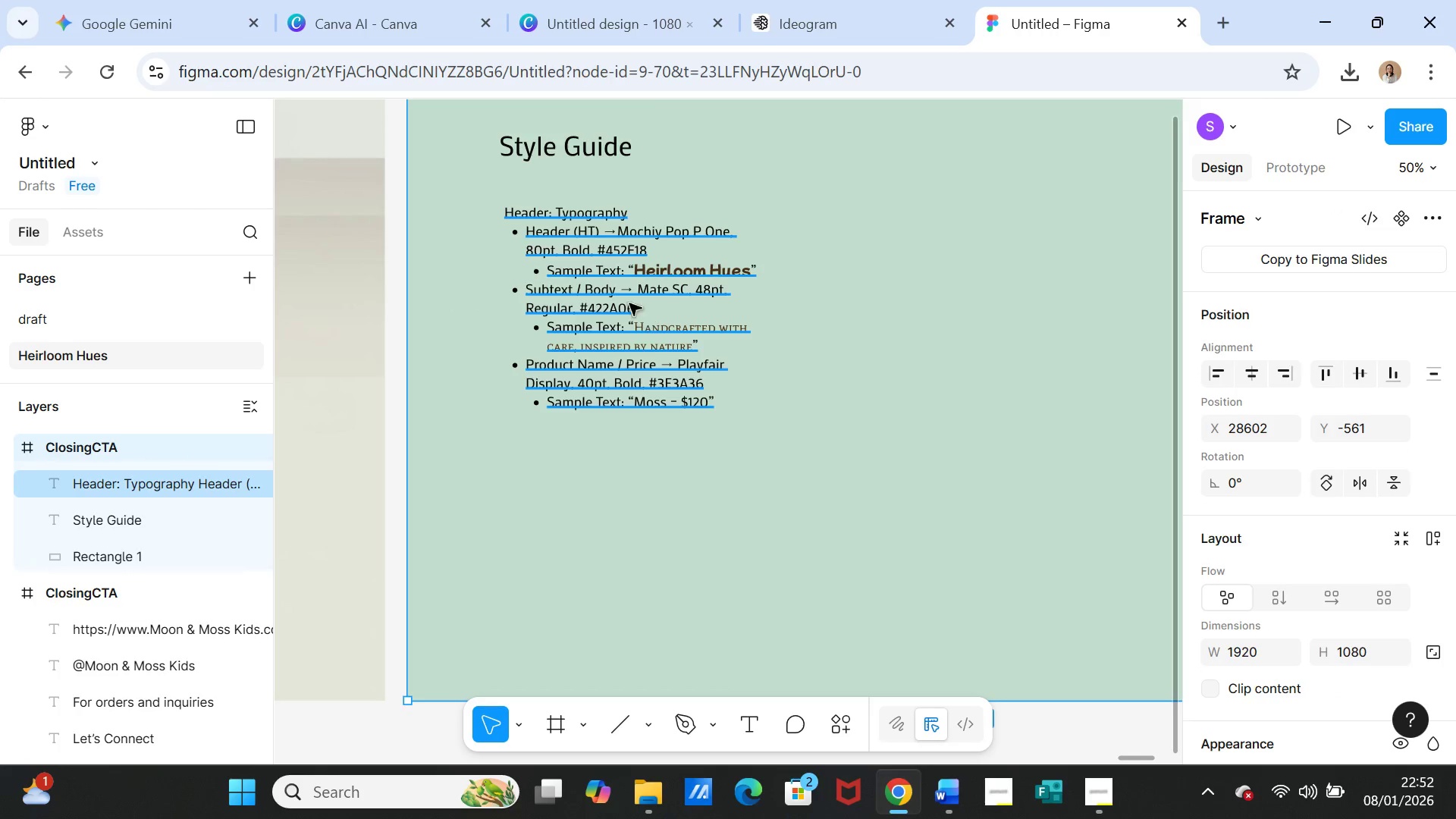 
left_click([629, 250])
 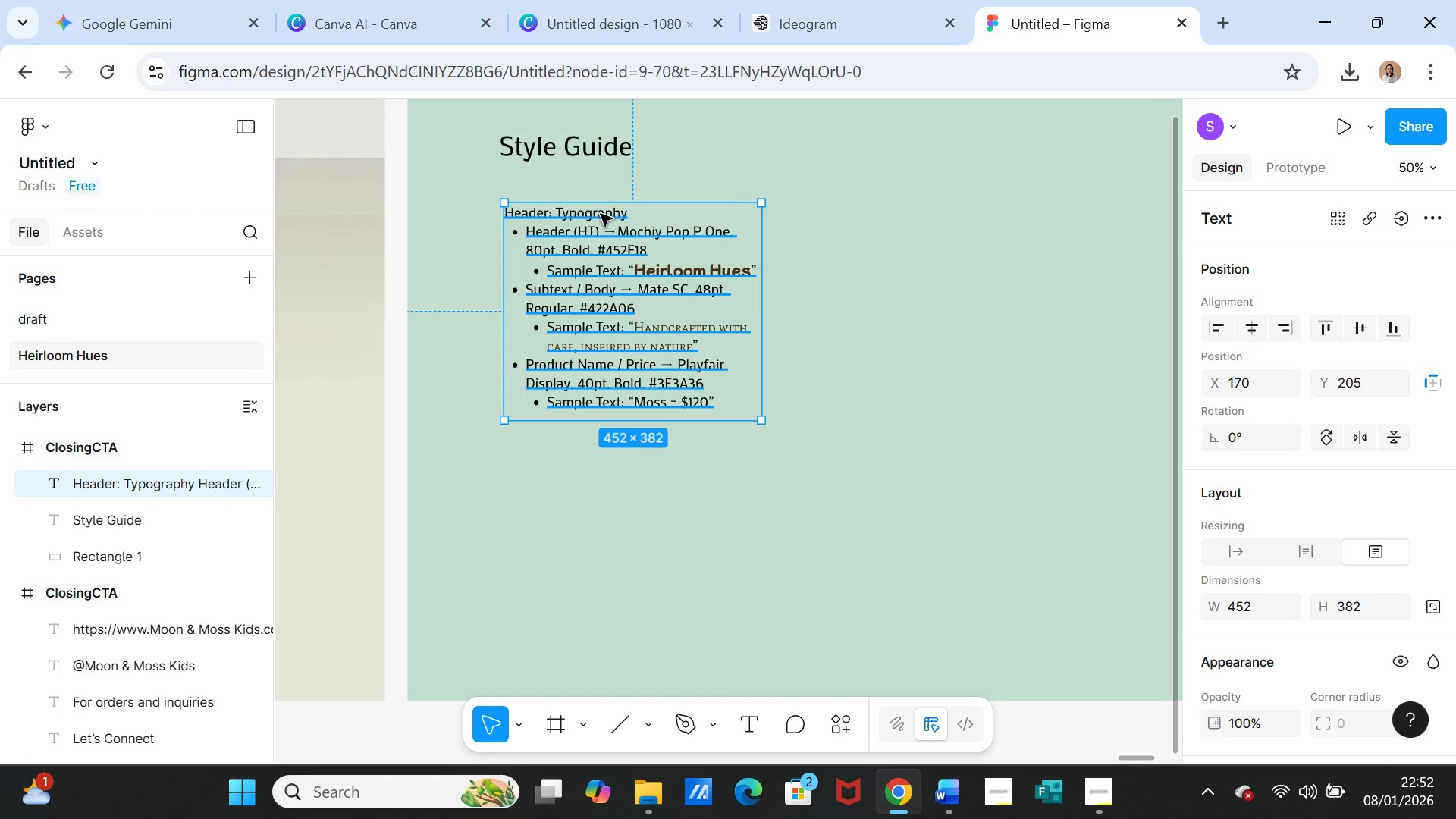 
double_click([601, 214])
 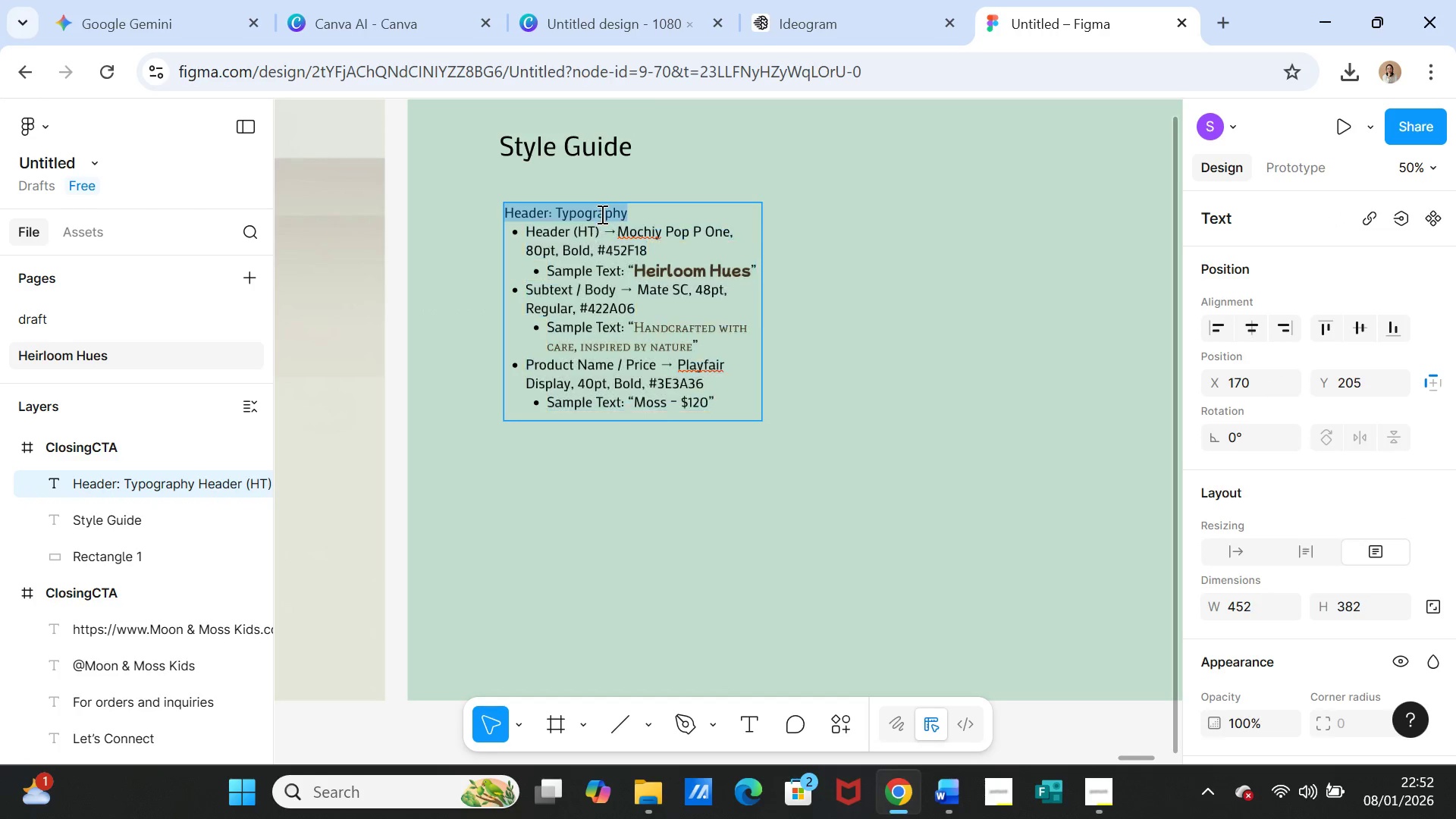 
triple_click([601, 214])
 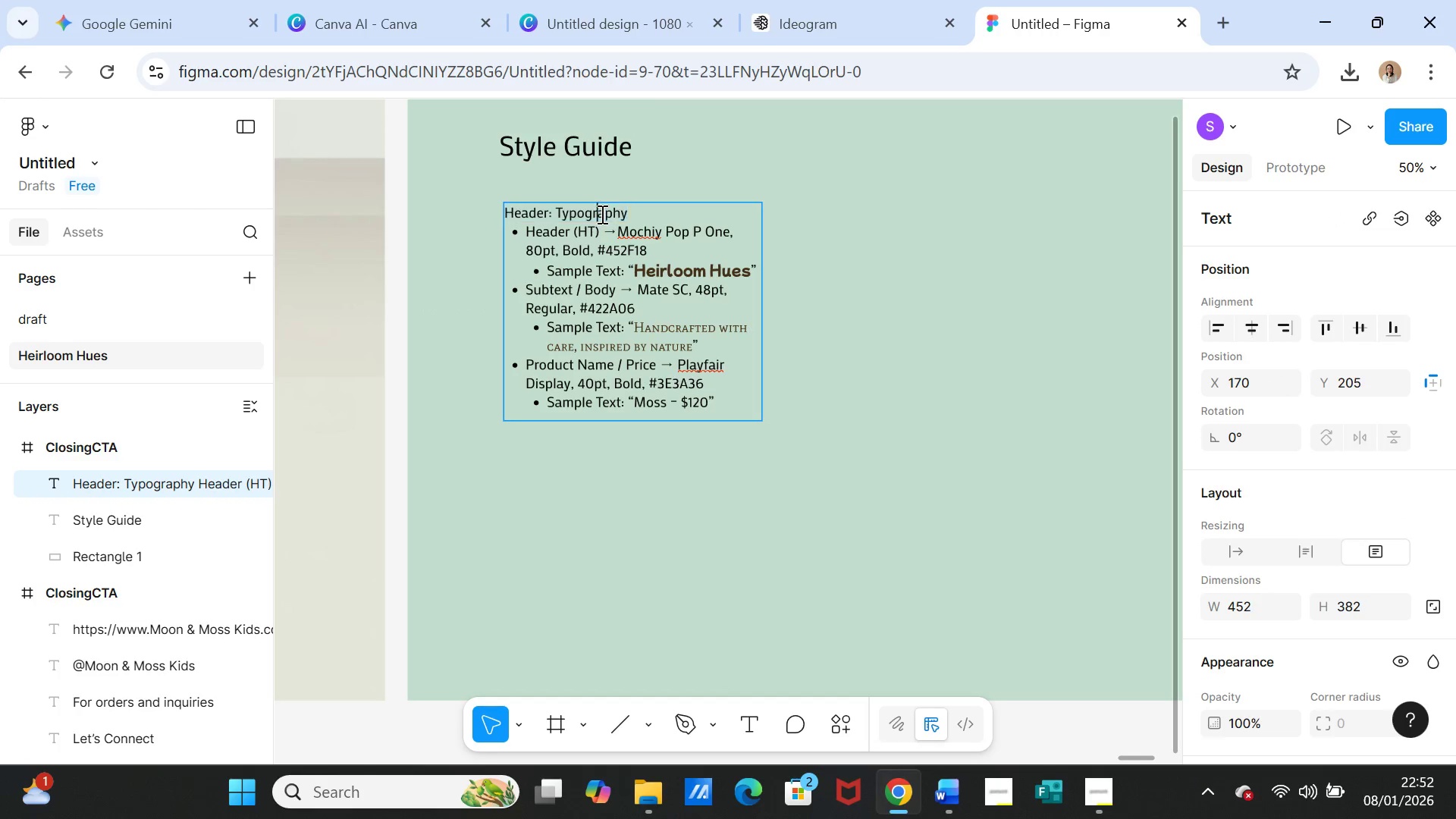 
double_click([601, 214])
 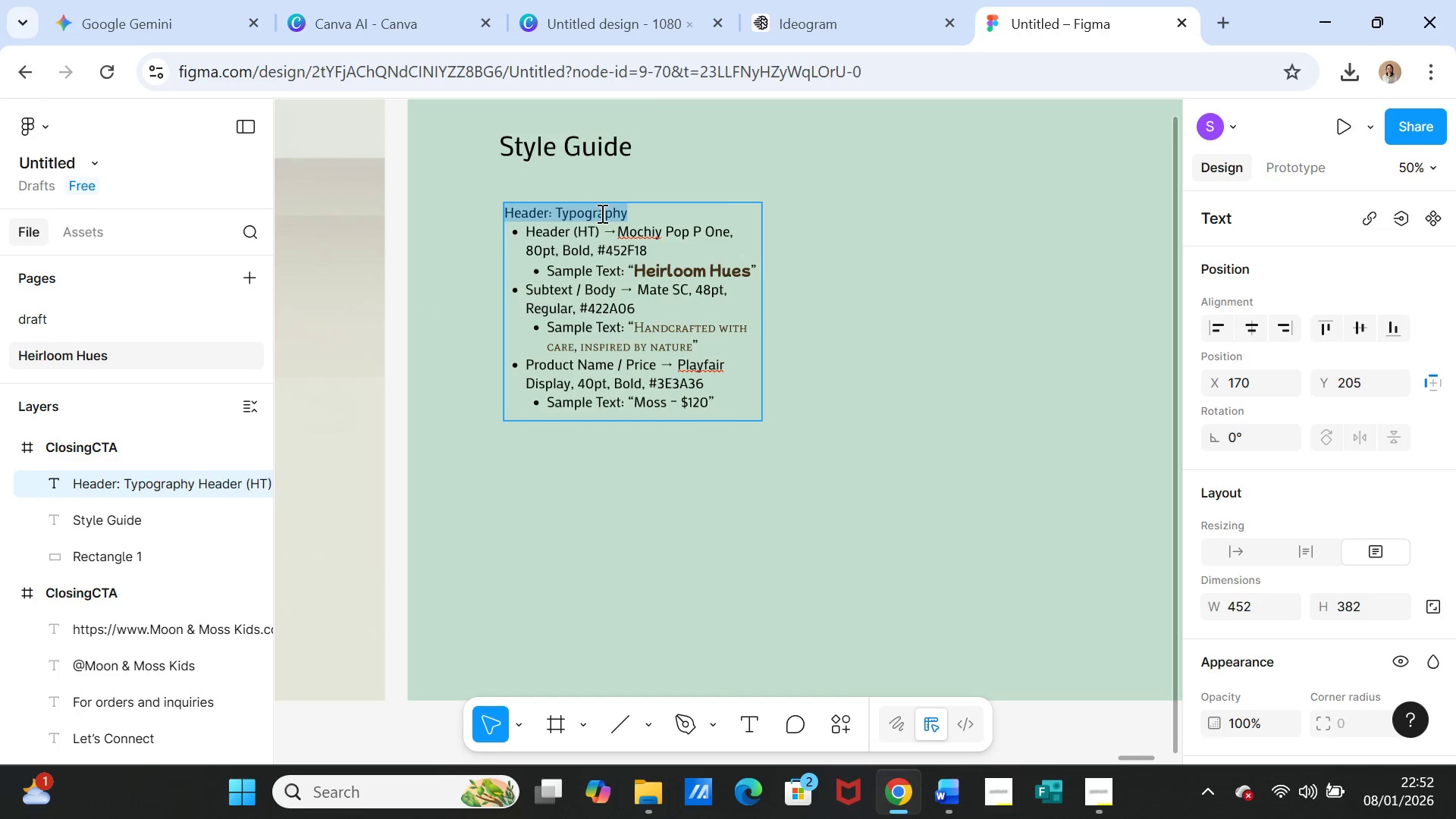 
triple_click([601, 213])
 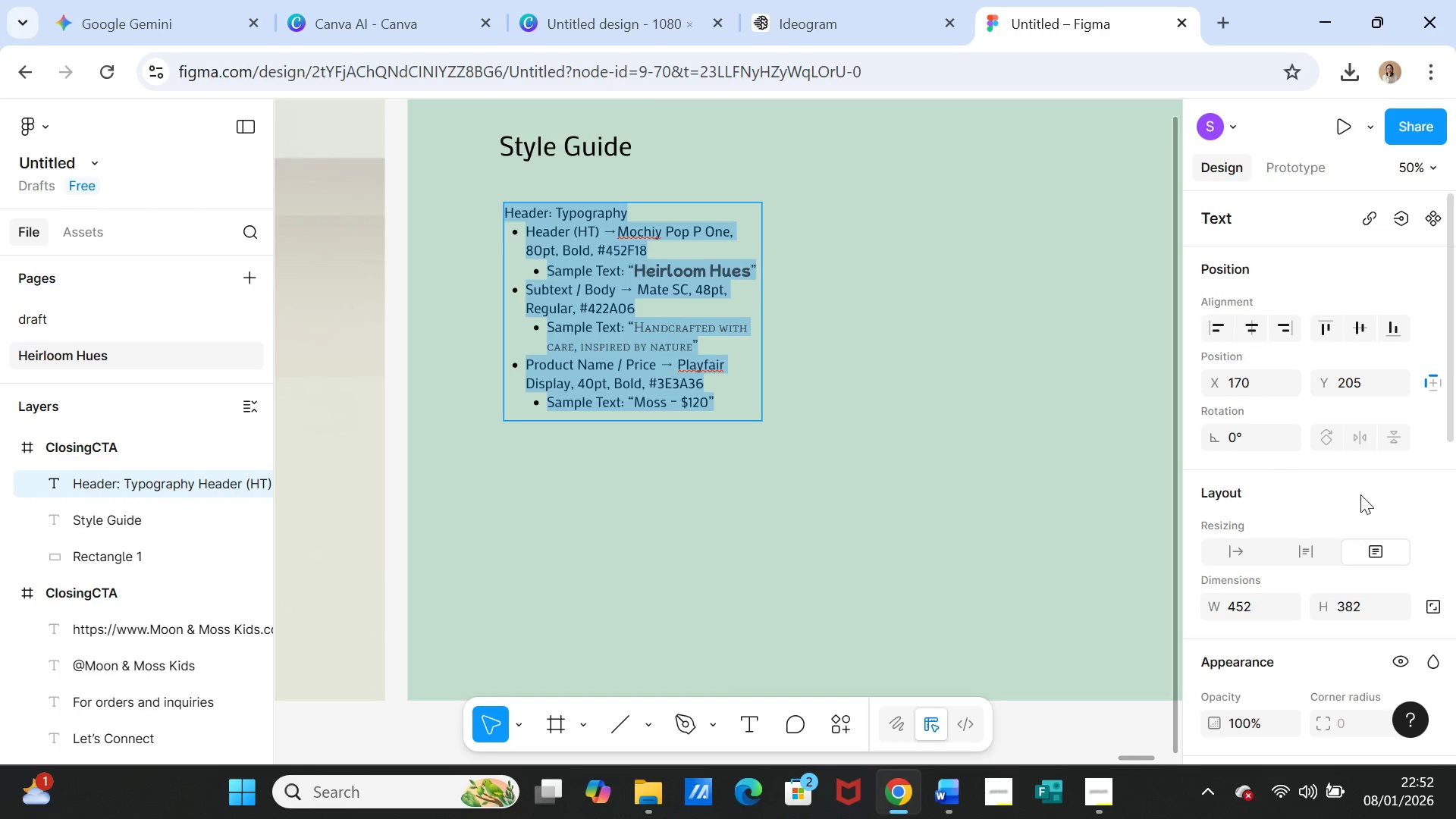 
scroll: coordinate [1404, 584], scroll_direction: down, amount: 3.0
 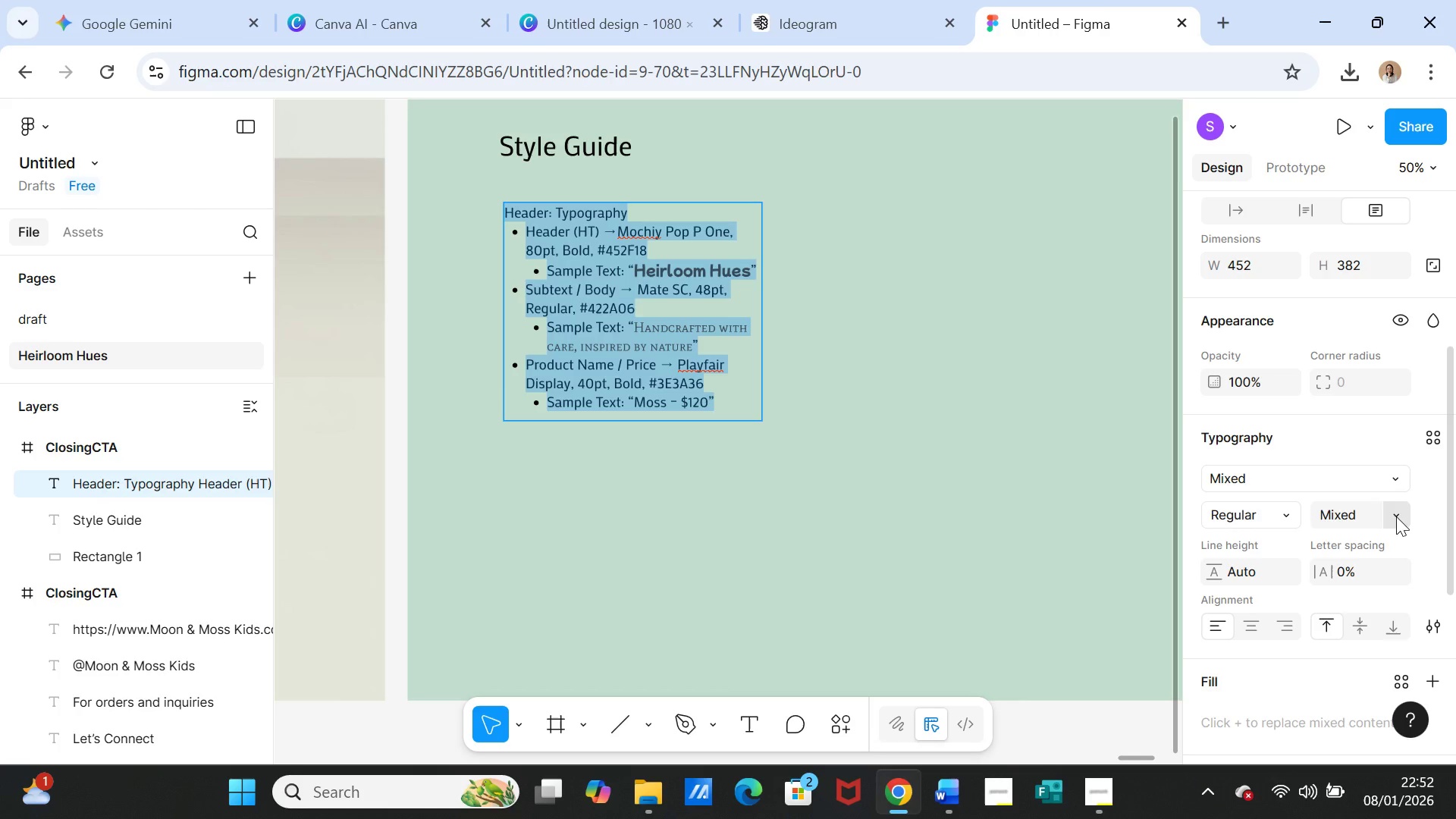 
left_click([1396, 516])
 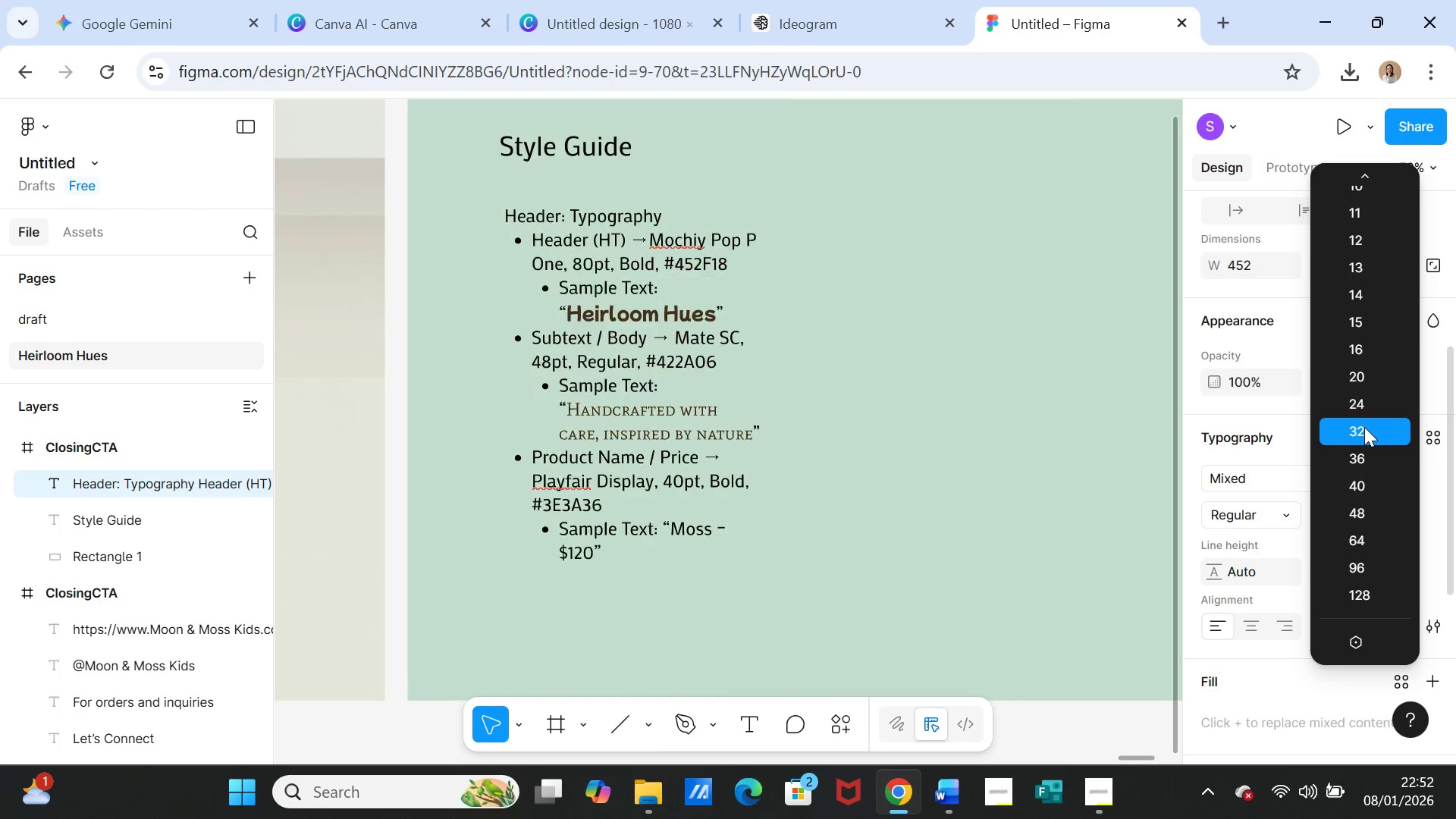 
left_click([1364, 427])
 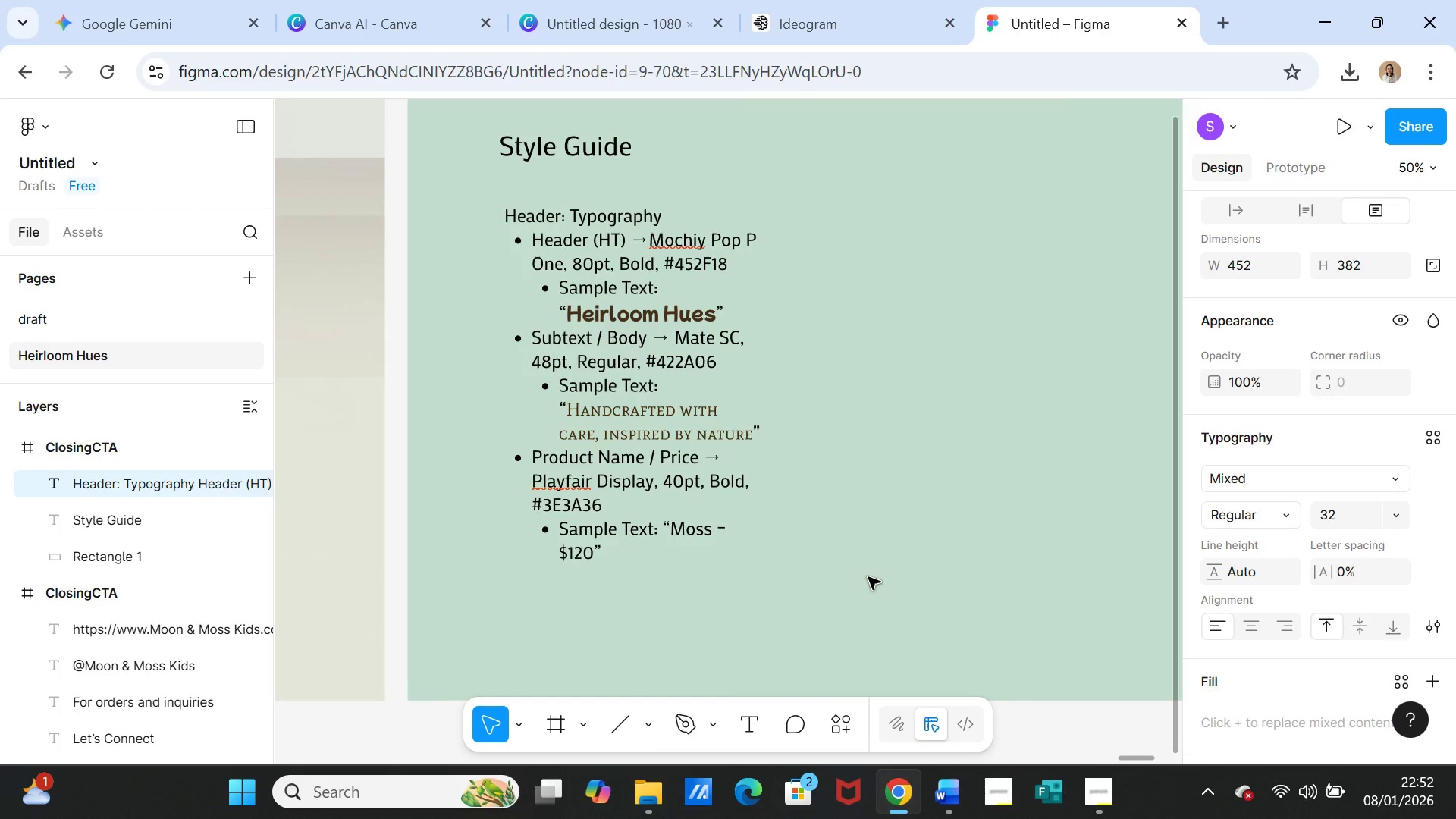 
left_click([868, 577])
 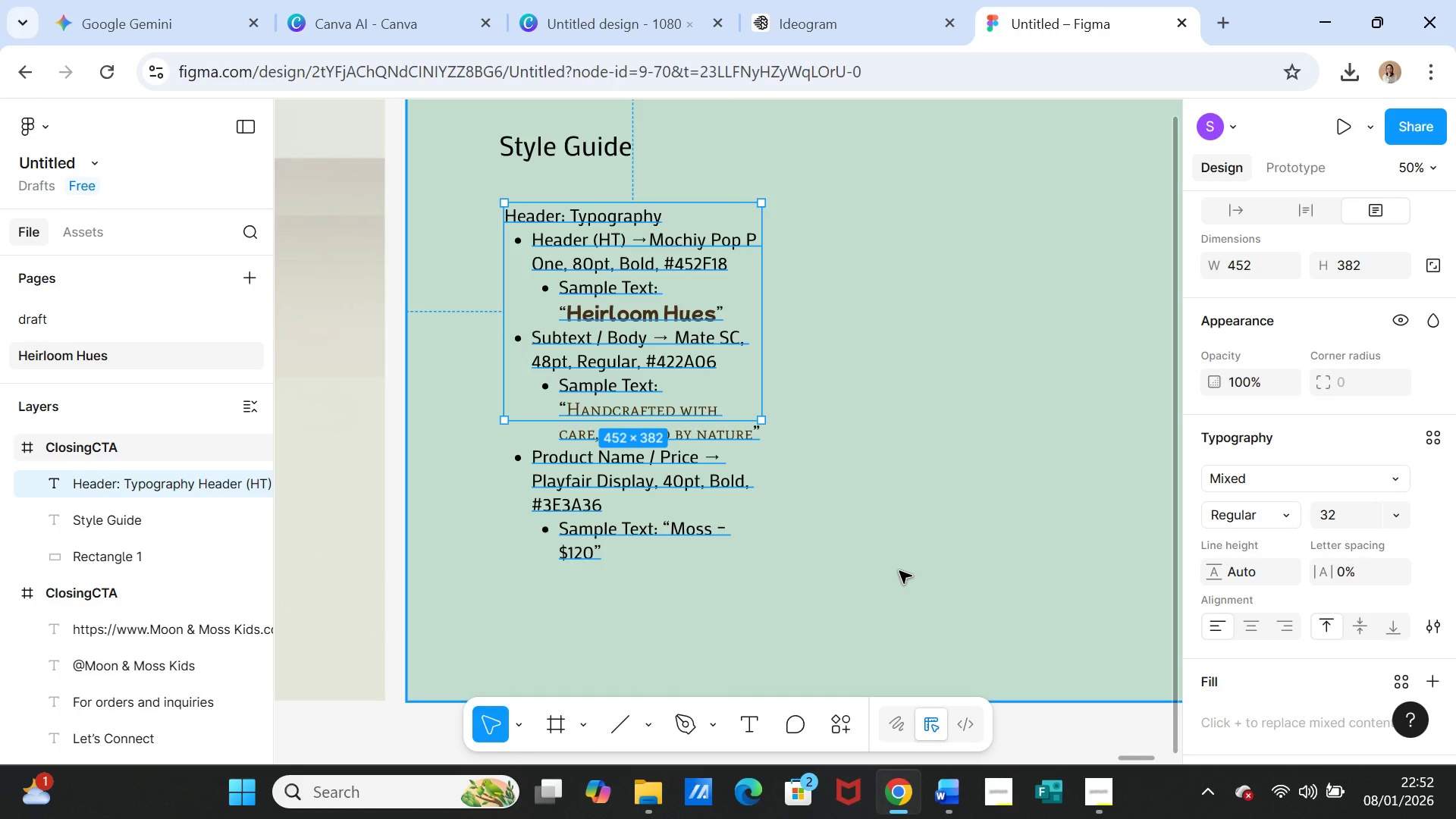 
key(Minus)
 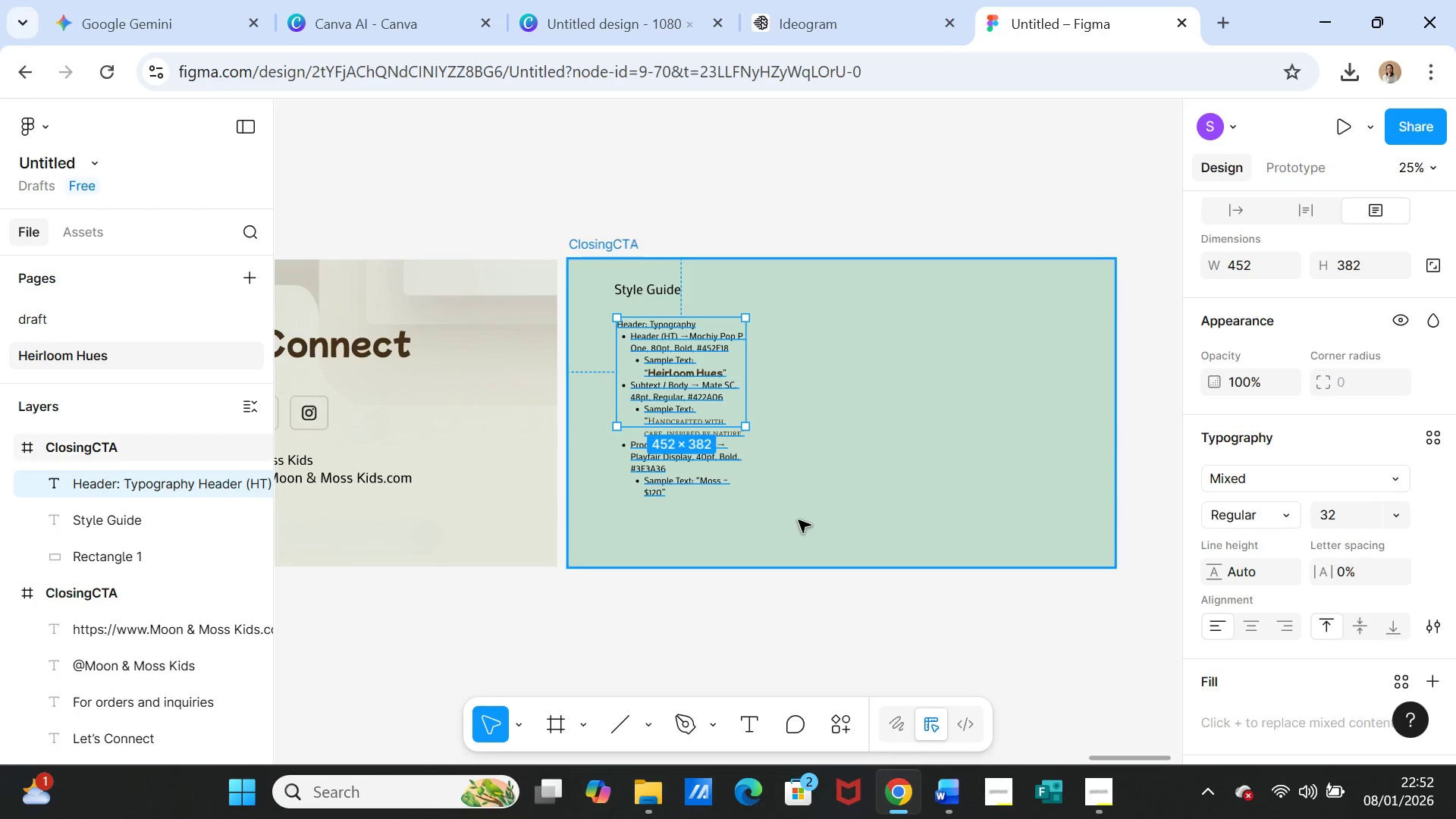 
left_click([797, 502])
 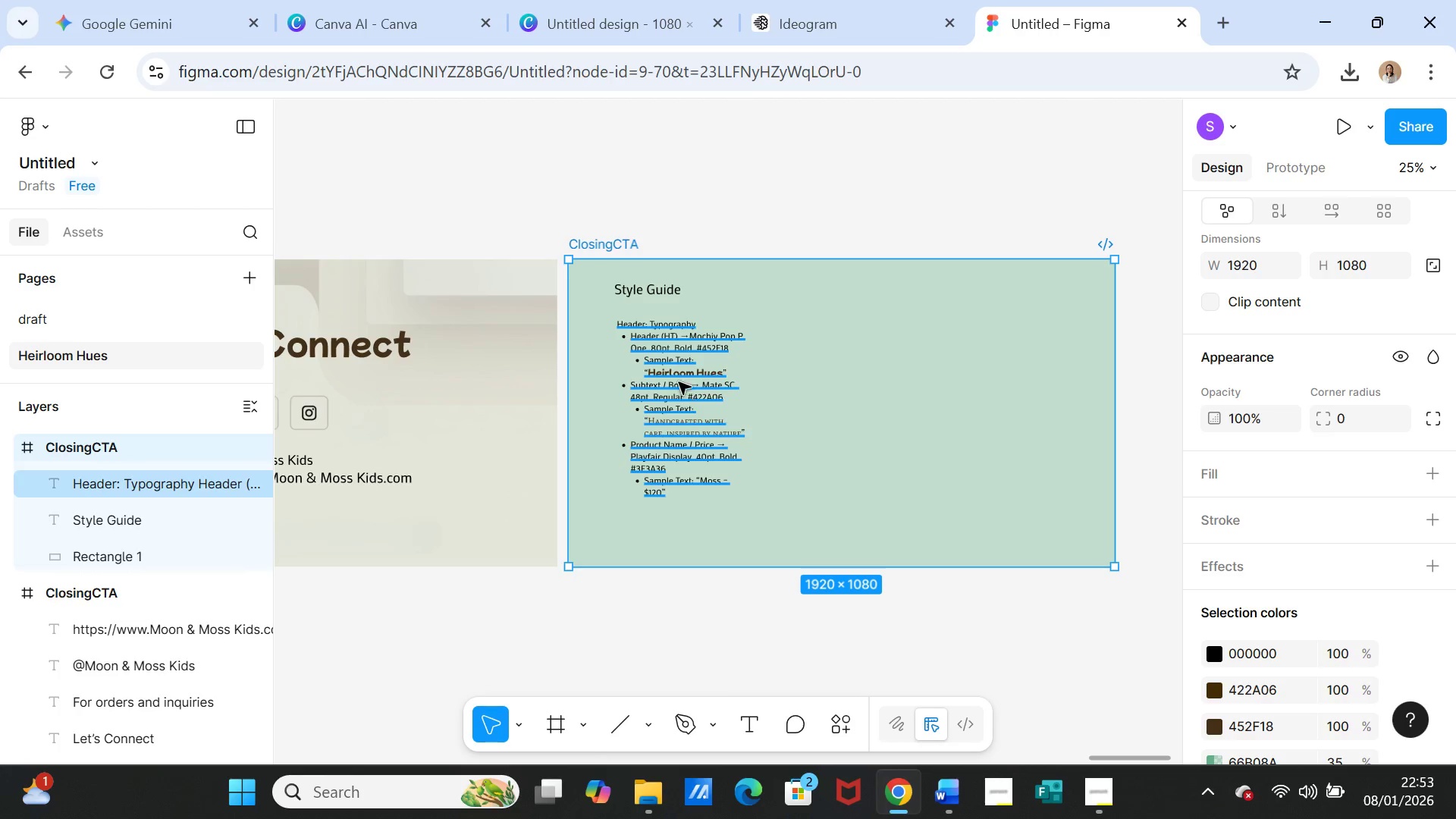 
double_click([664, 331])
 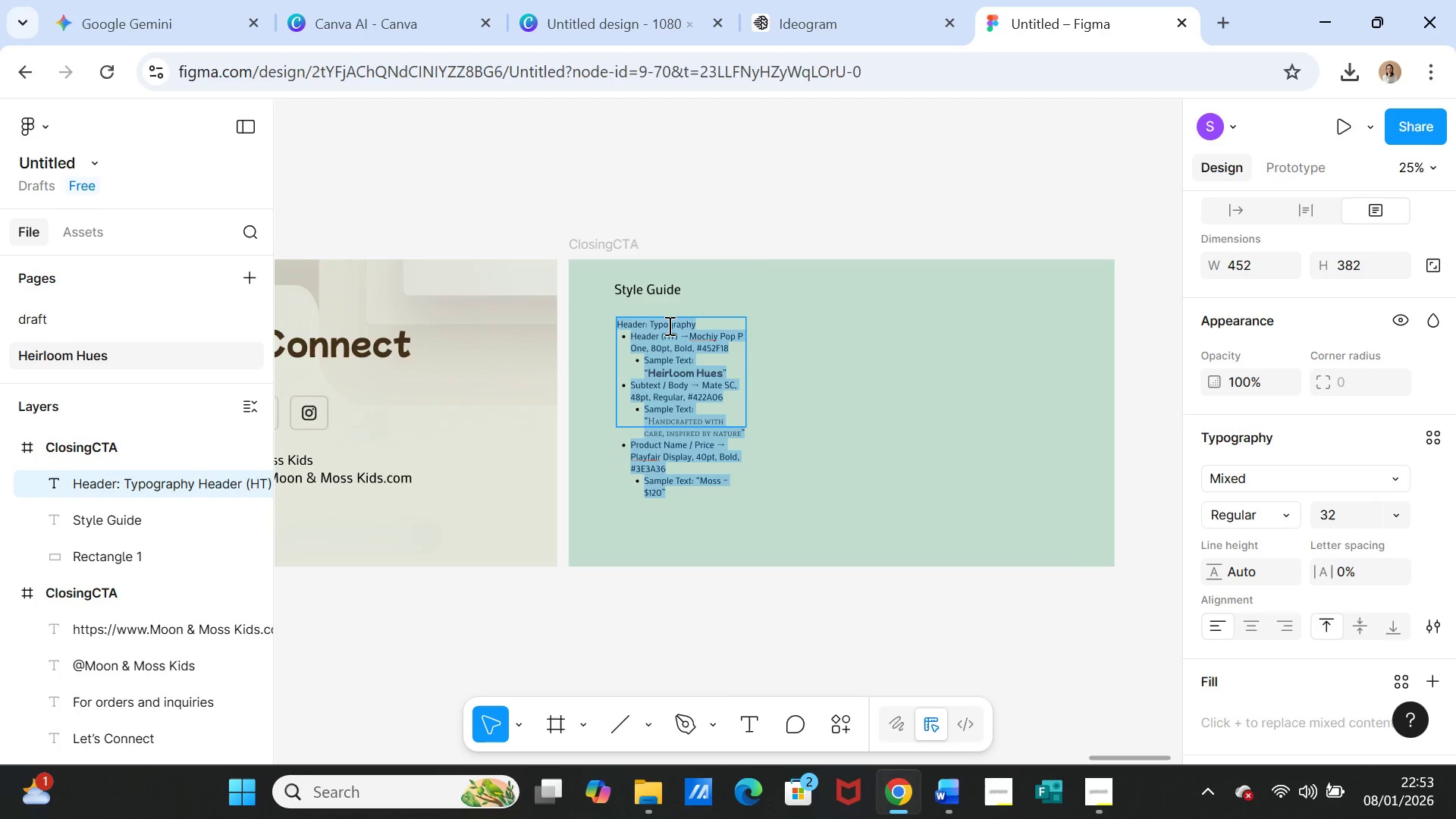 
key(Shift+ArrowDown)
 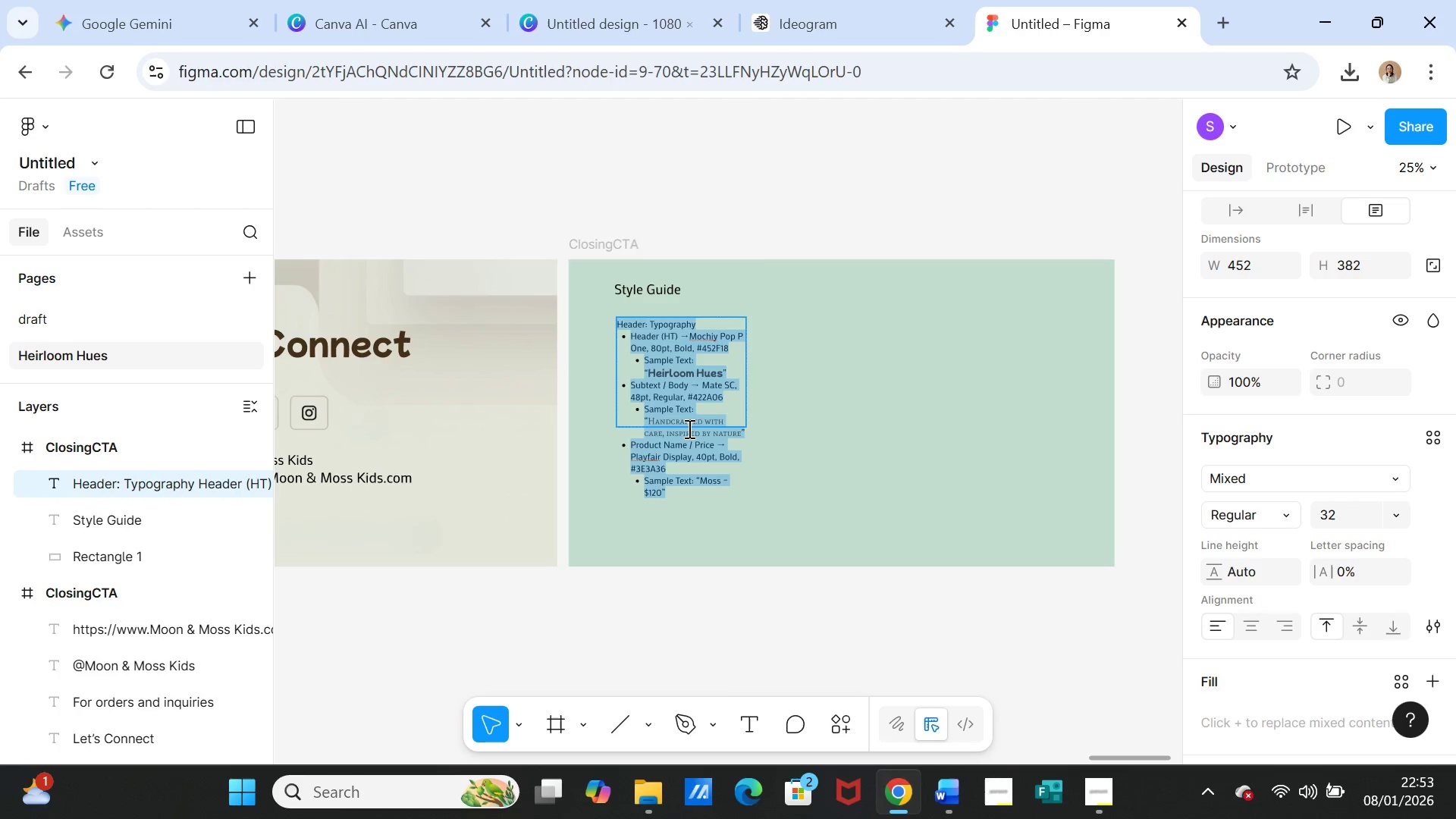 
left_click_drag(start_coordinate=[688, 428], to_coordinate=[670, 470])
 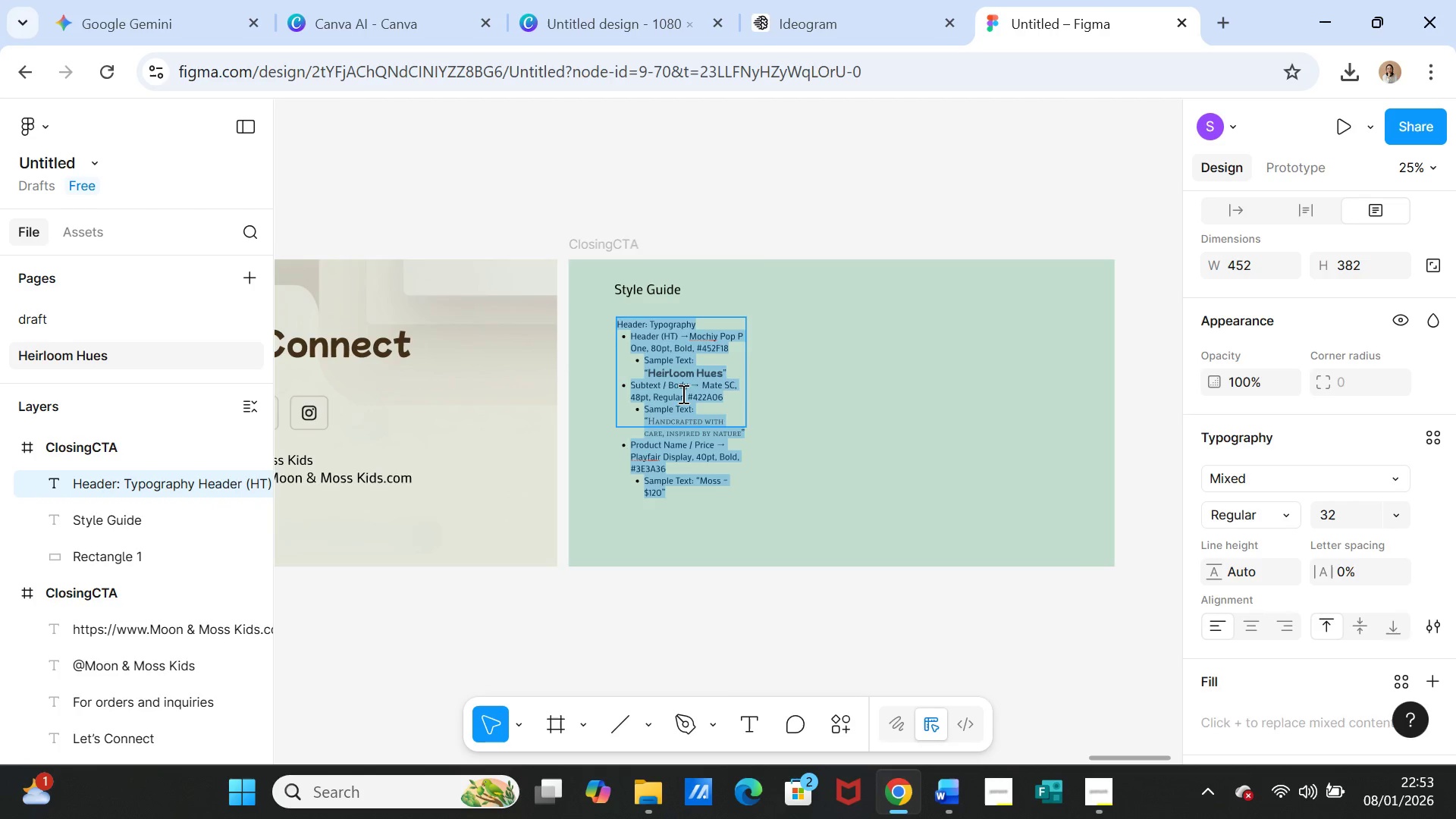 
left_click([682, 394])
 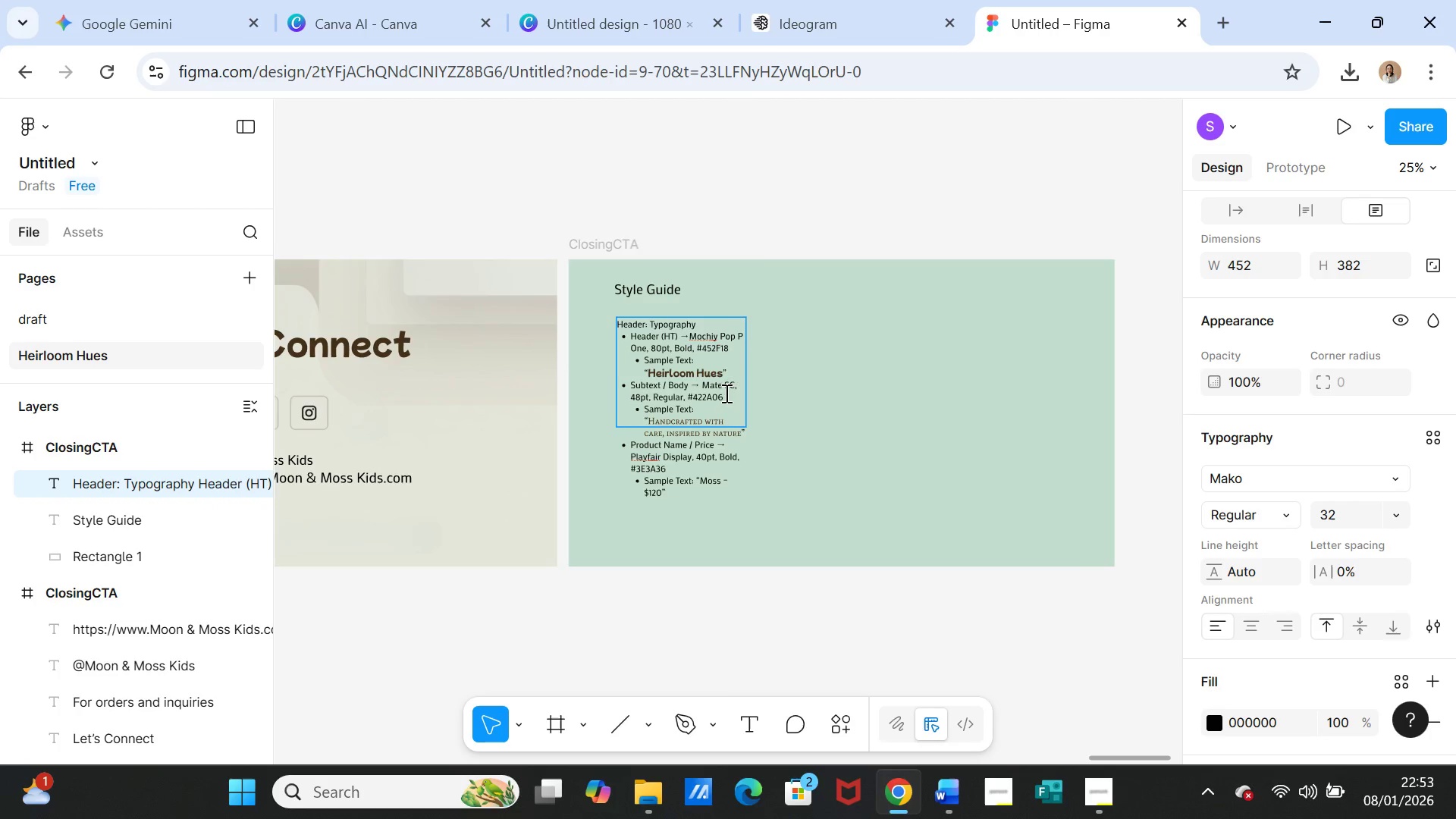 
left_click([725, 393])
 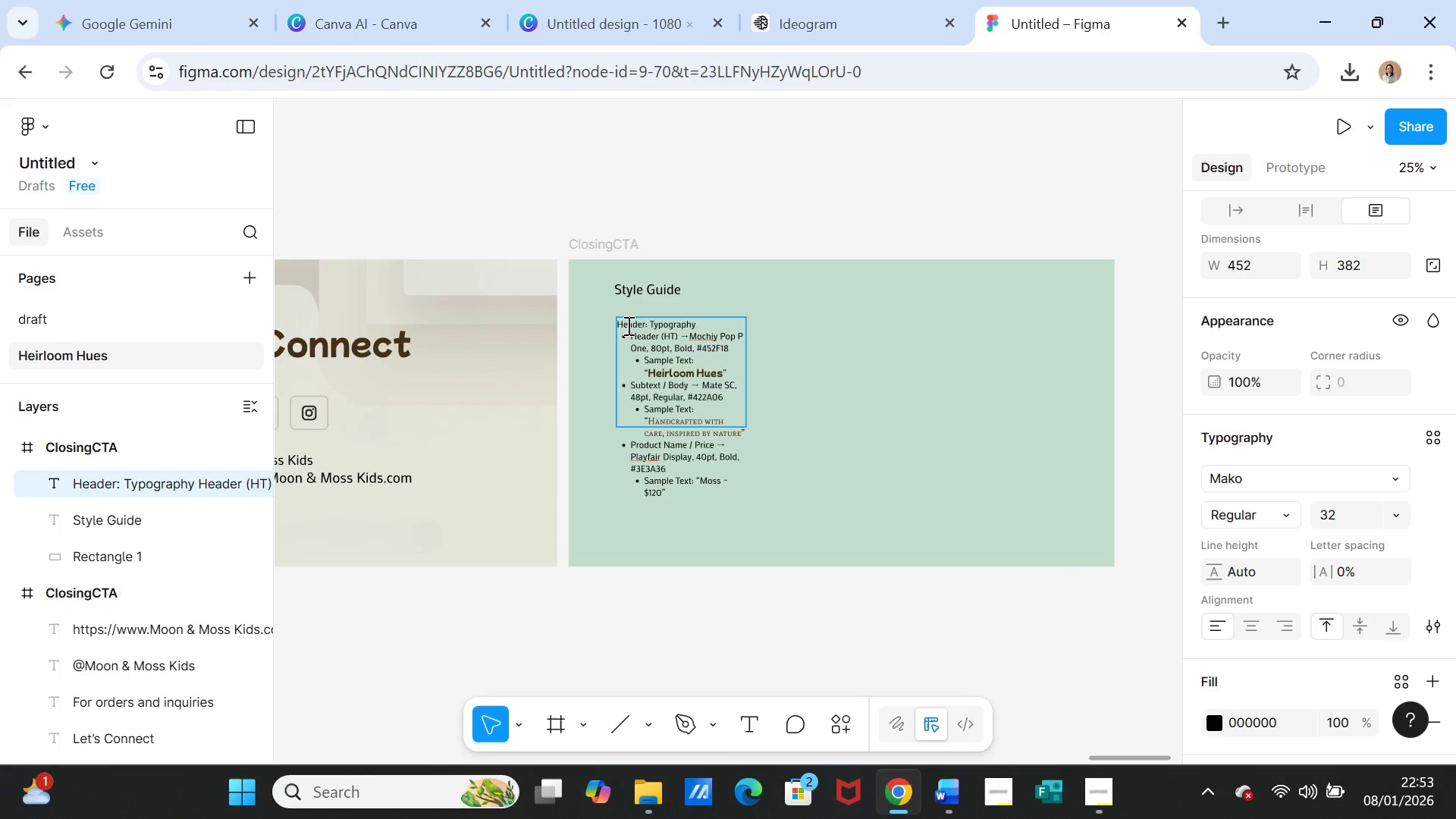 
left_click_drag(start_coordinate=[622, 325], to_coordinate=[705, 494])
 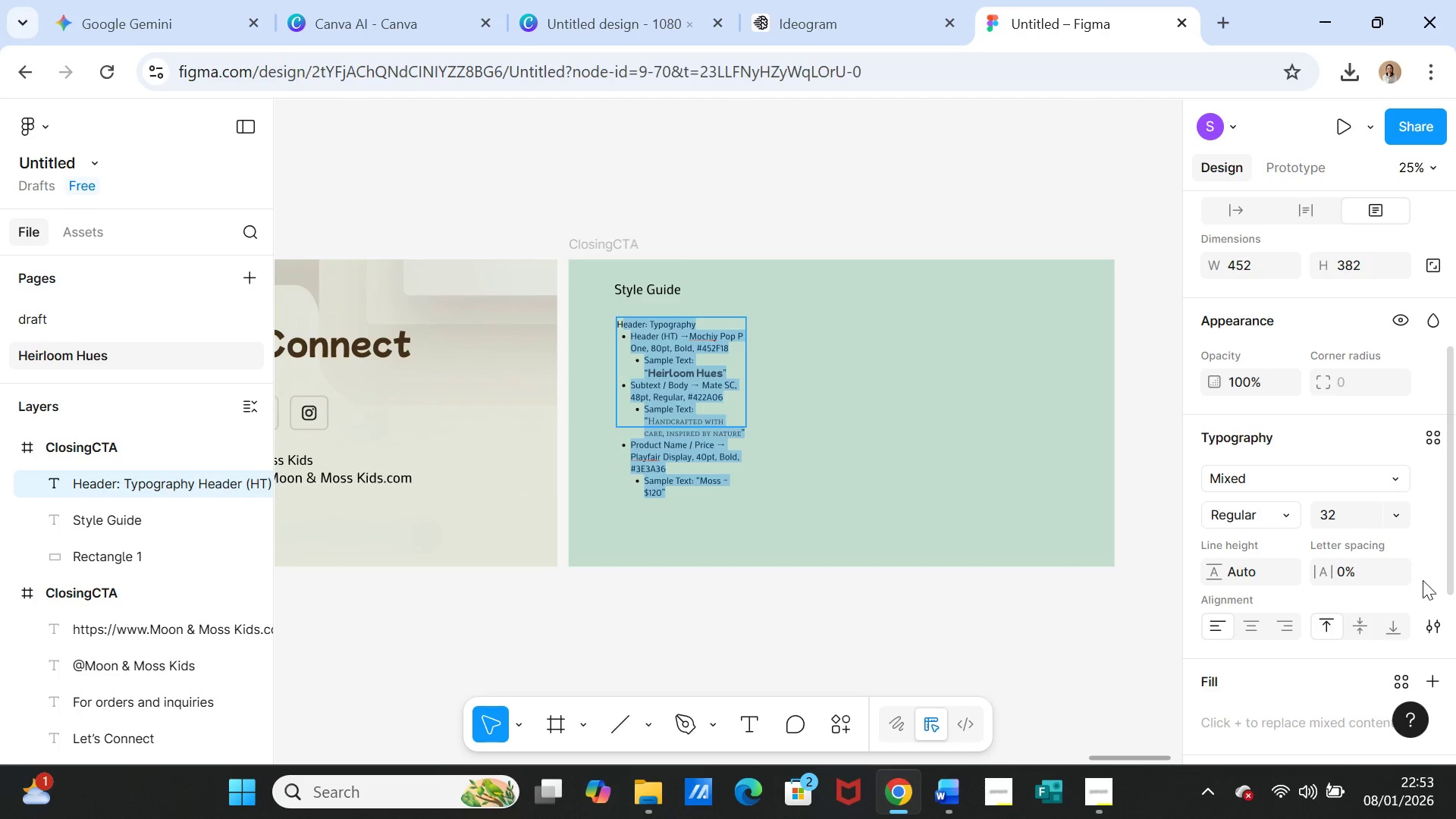 
mouse_move([1379, 497])
 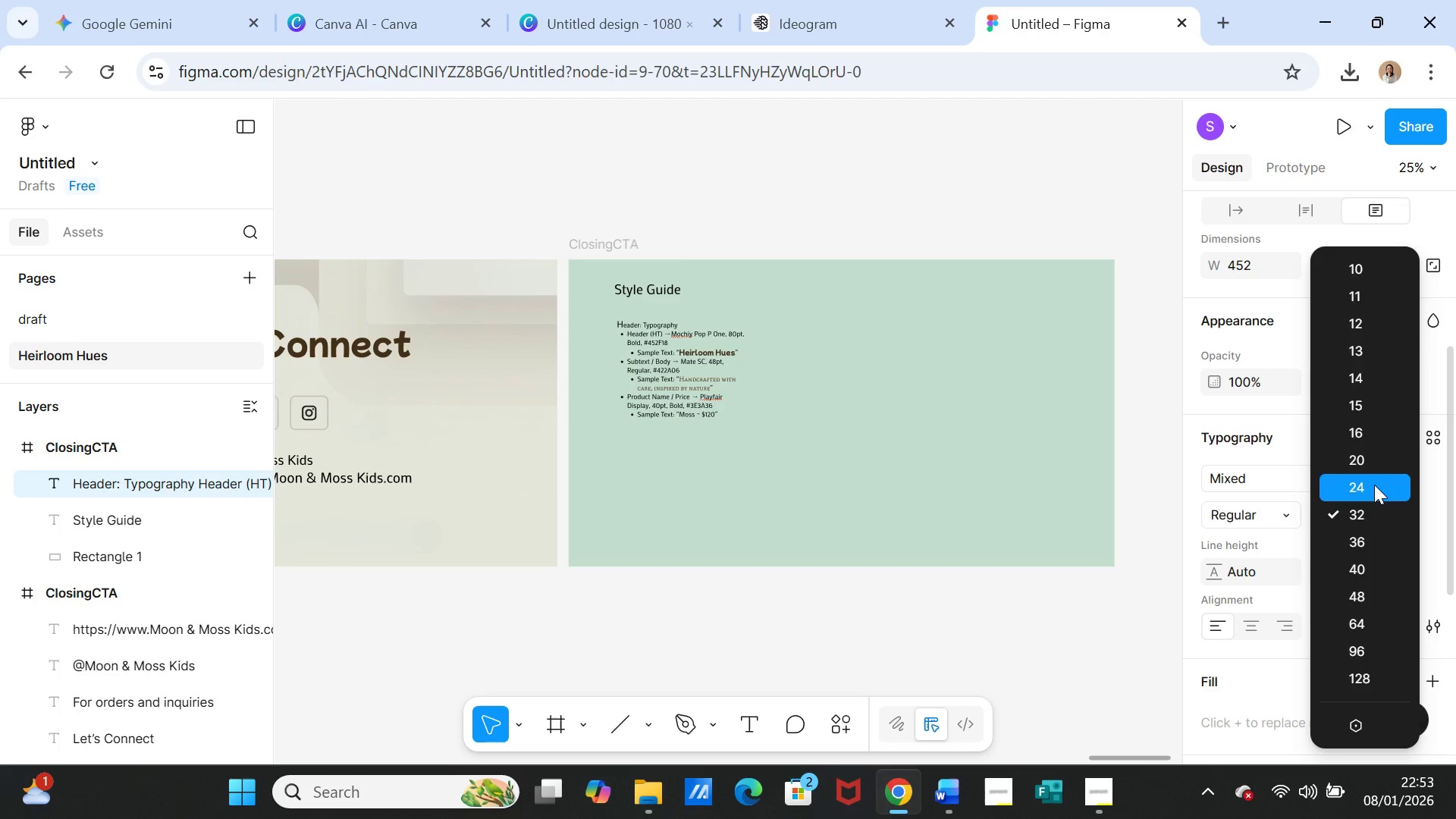 
left_click([1374, 485])
 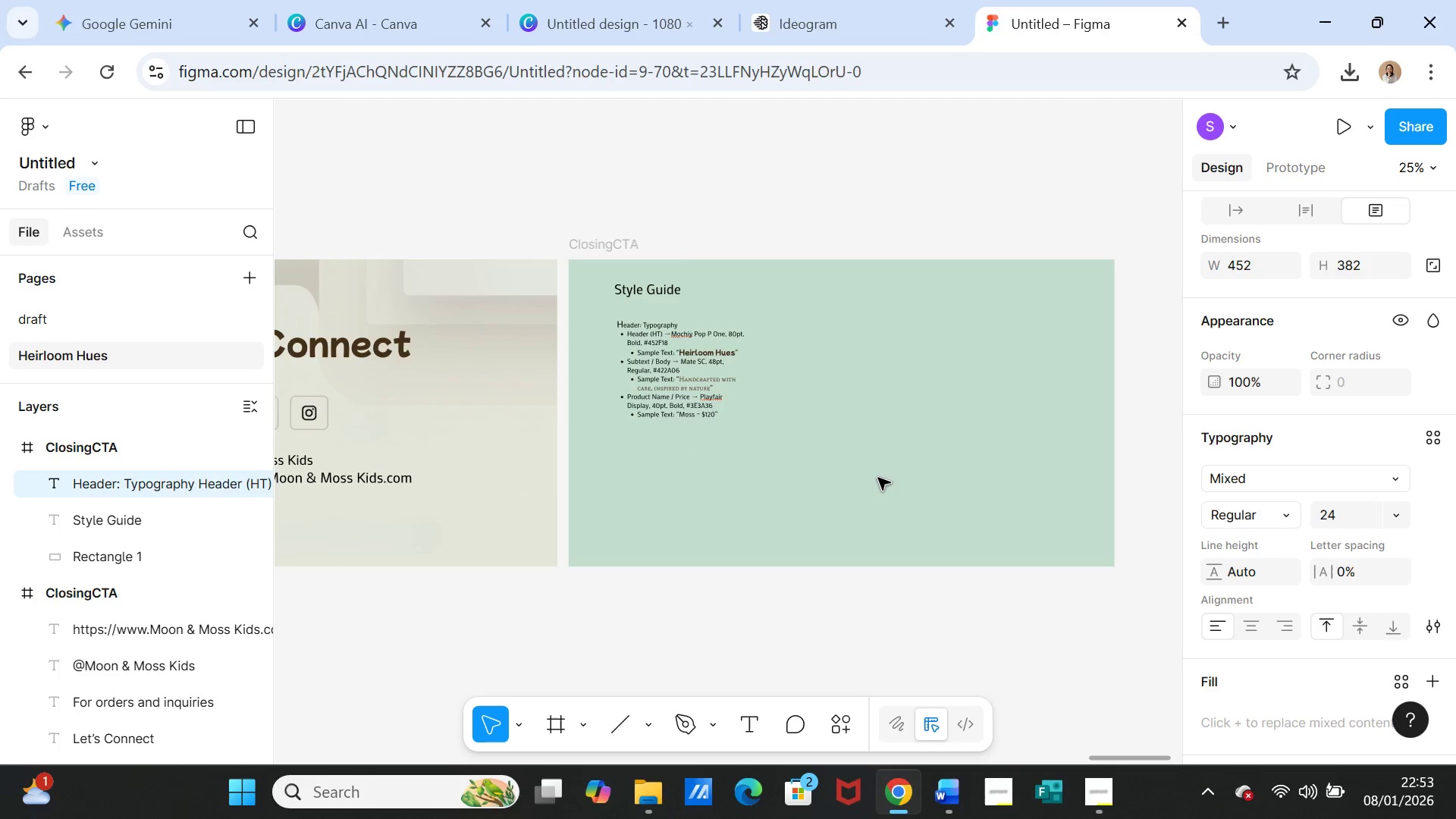 
left_click([877, 478])
 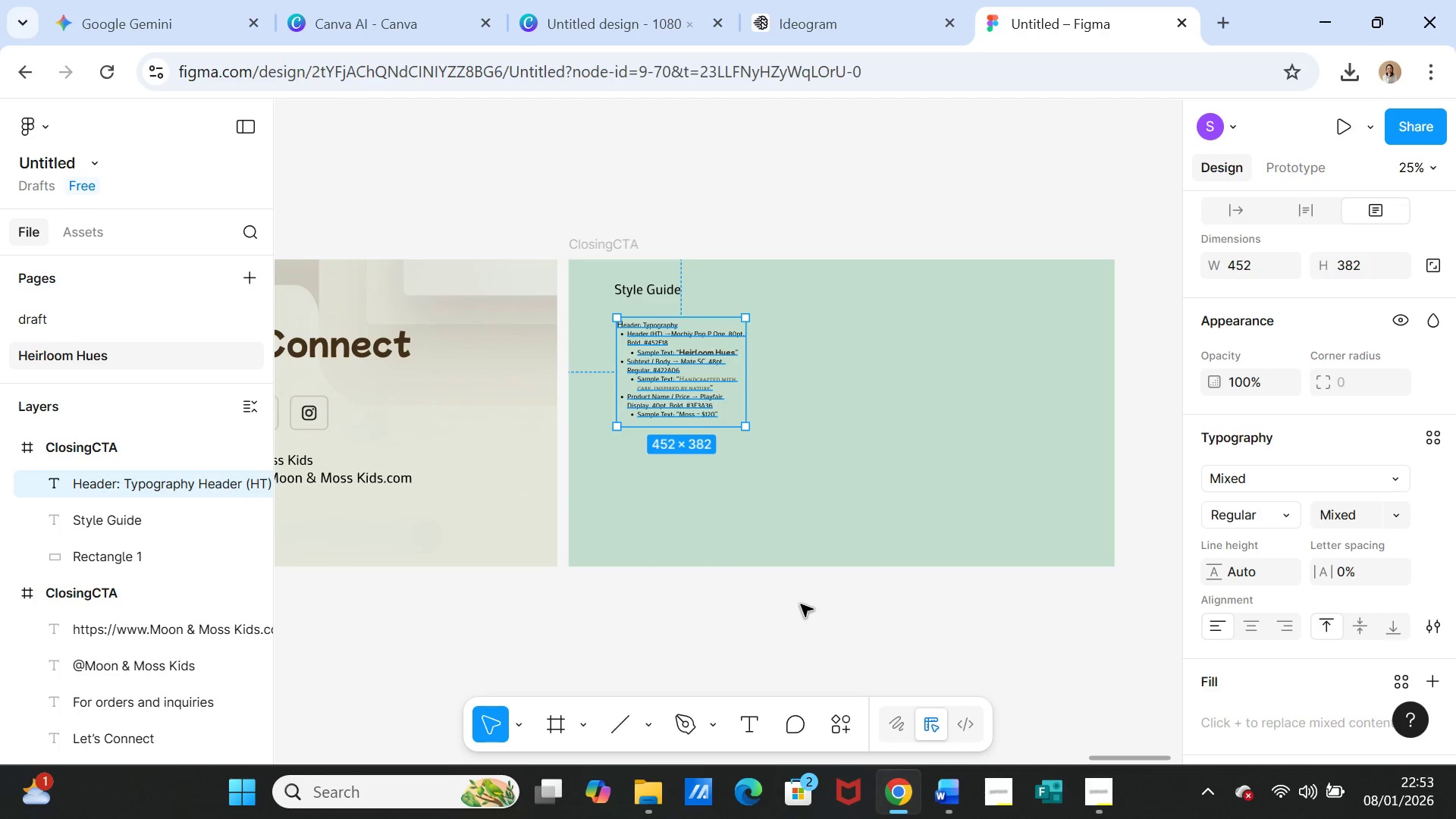 
left_click([800, 605])
 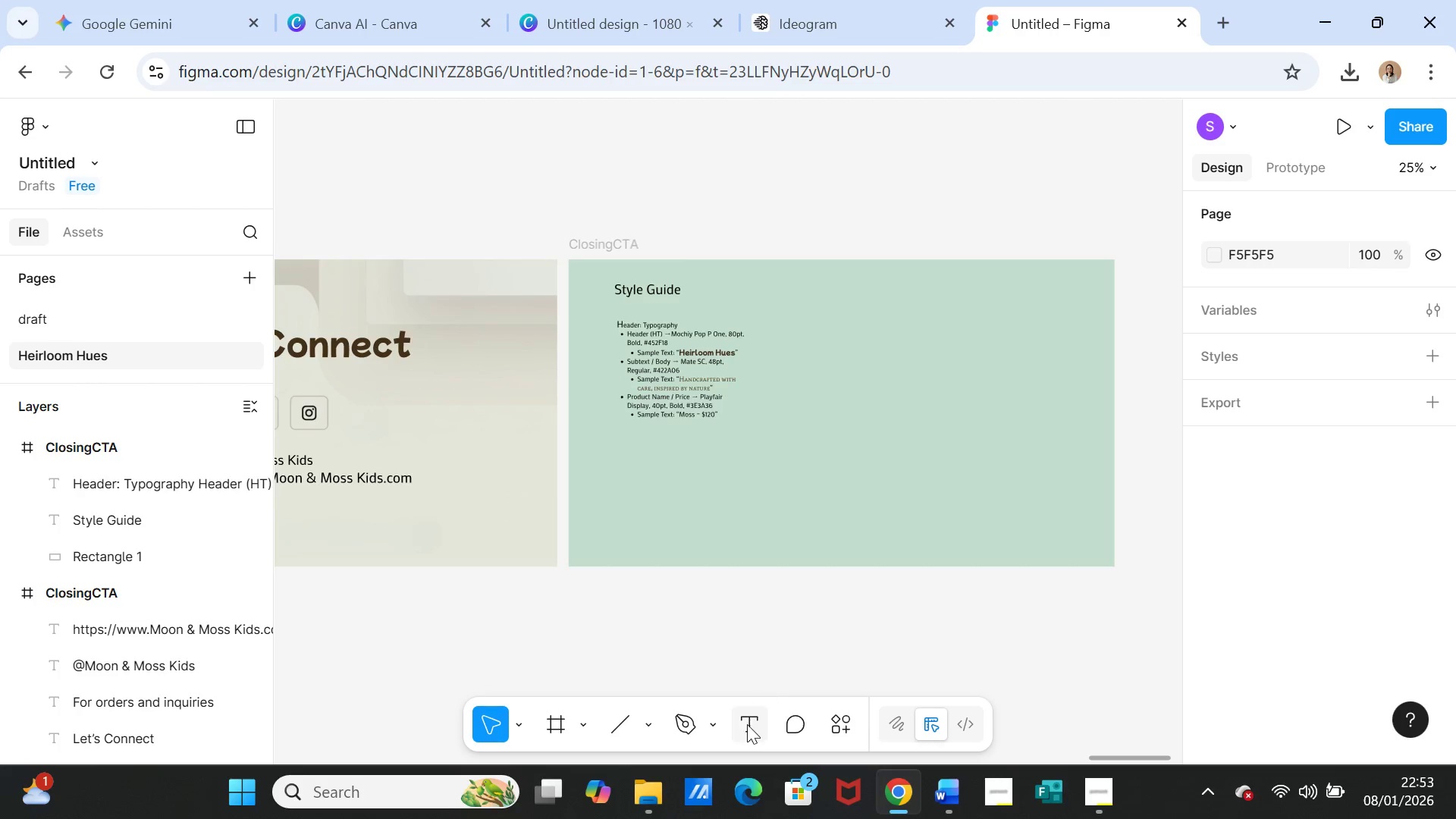 
wait(6.42)
 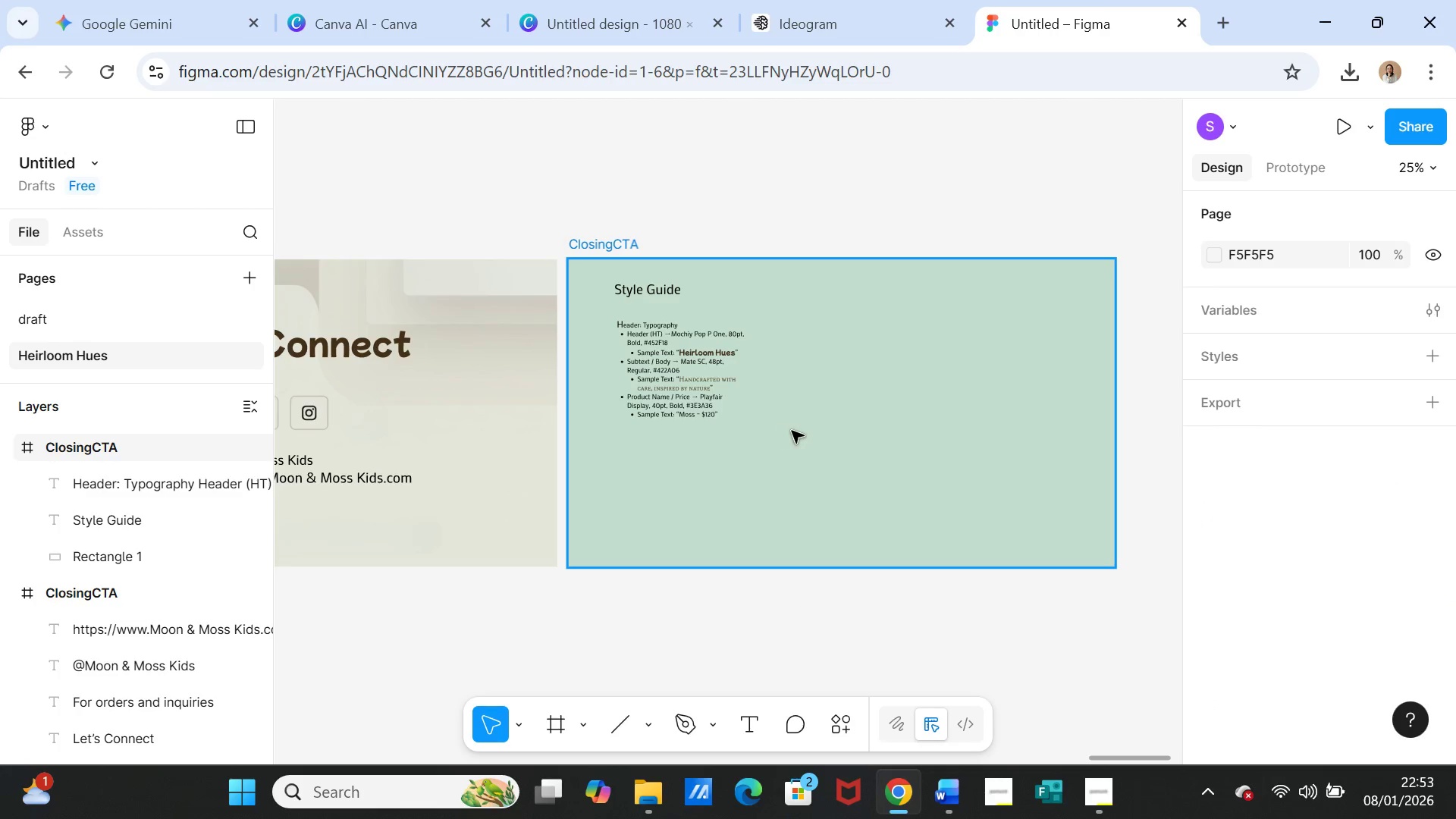 
left_click([689, 353])
 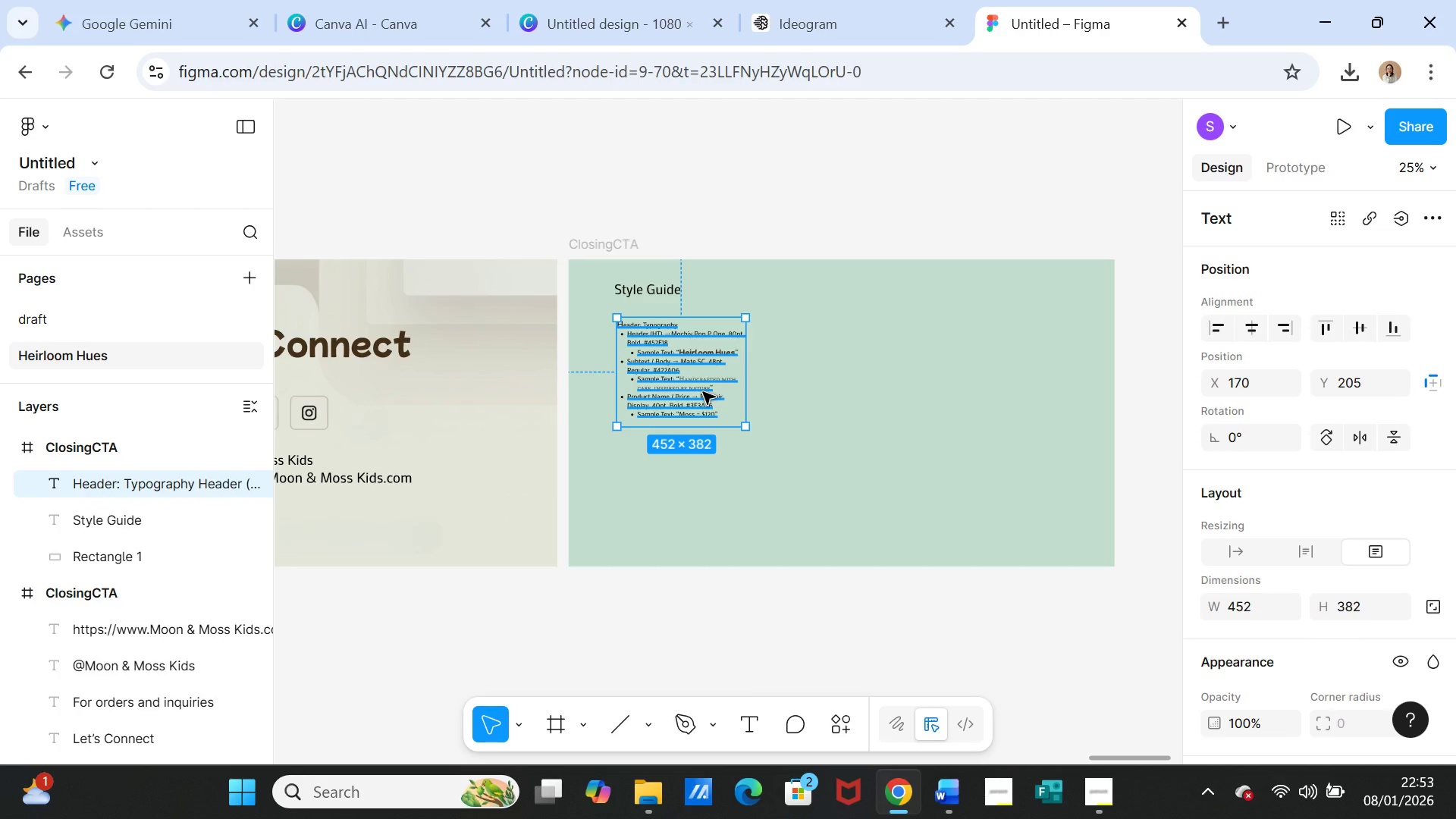 
key(Control+C)
 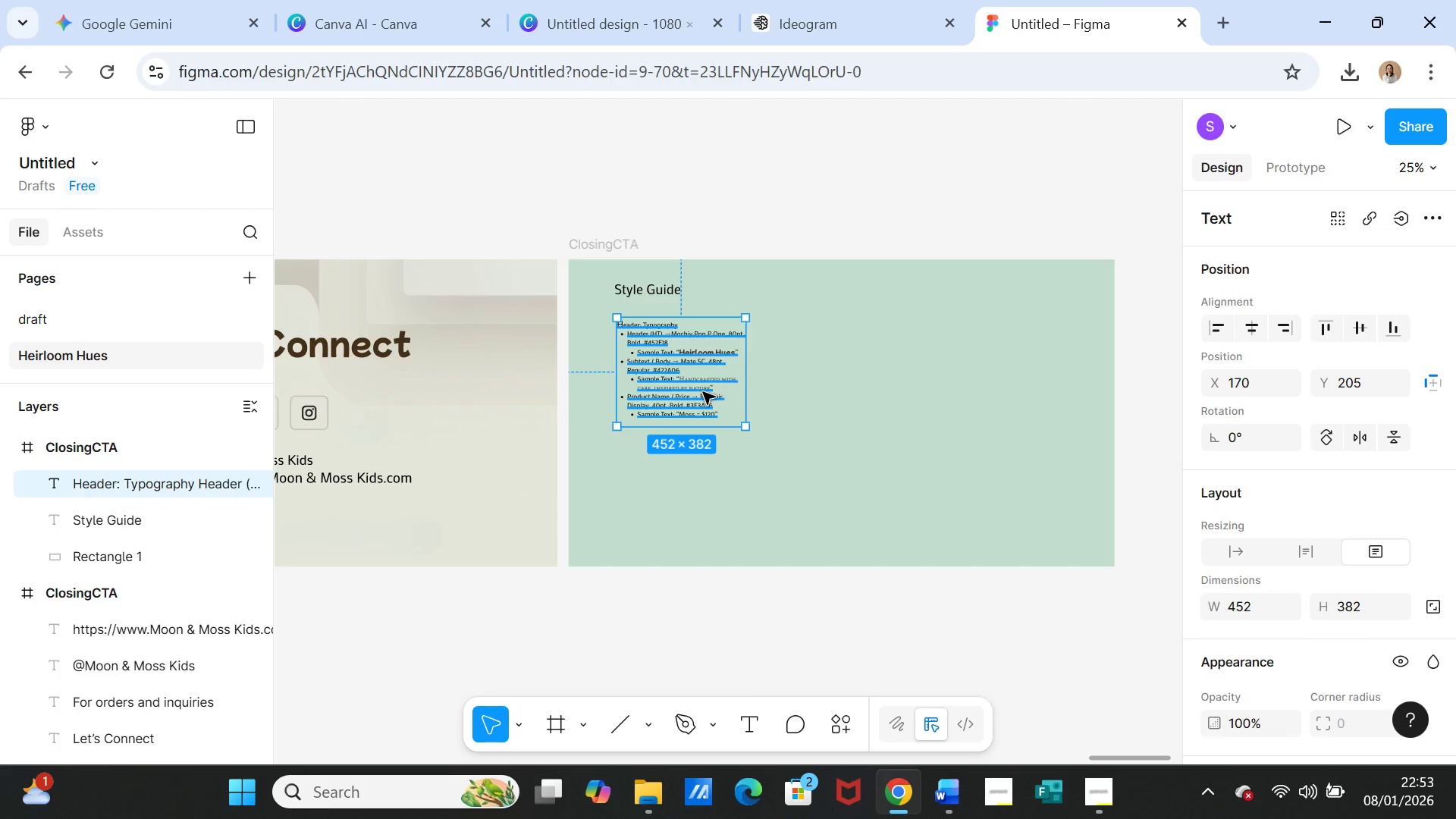 
key(Control+V)
 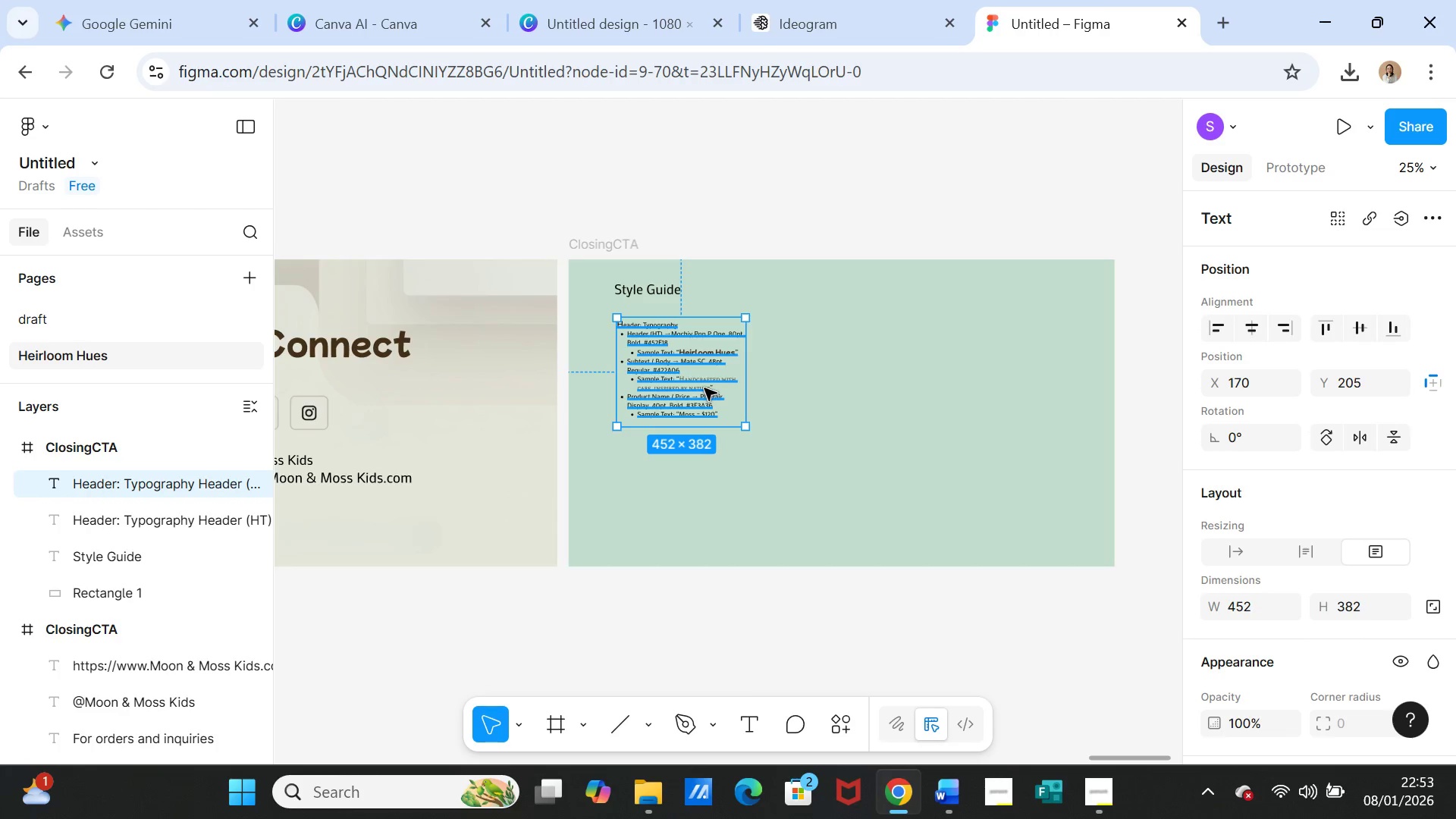 
left_click_drag(start_coordinate=[704, 388], to_coordinate=[703, 497])
 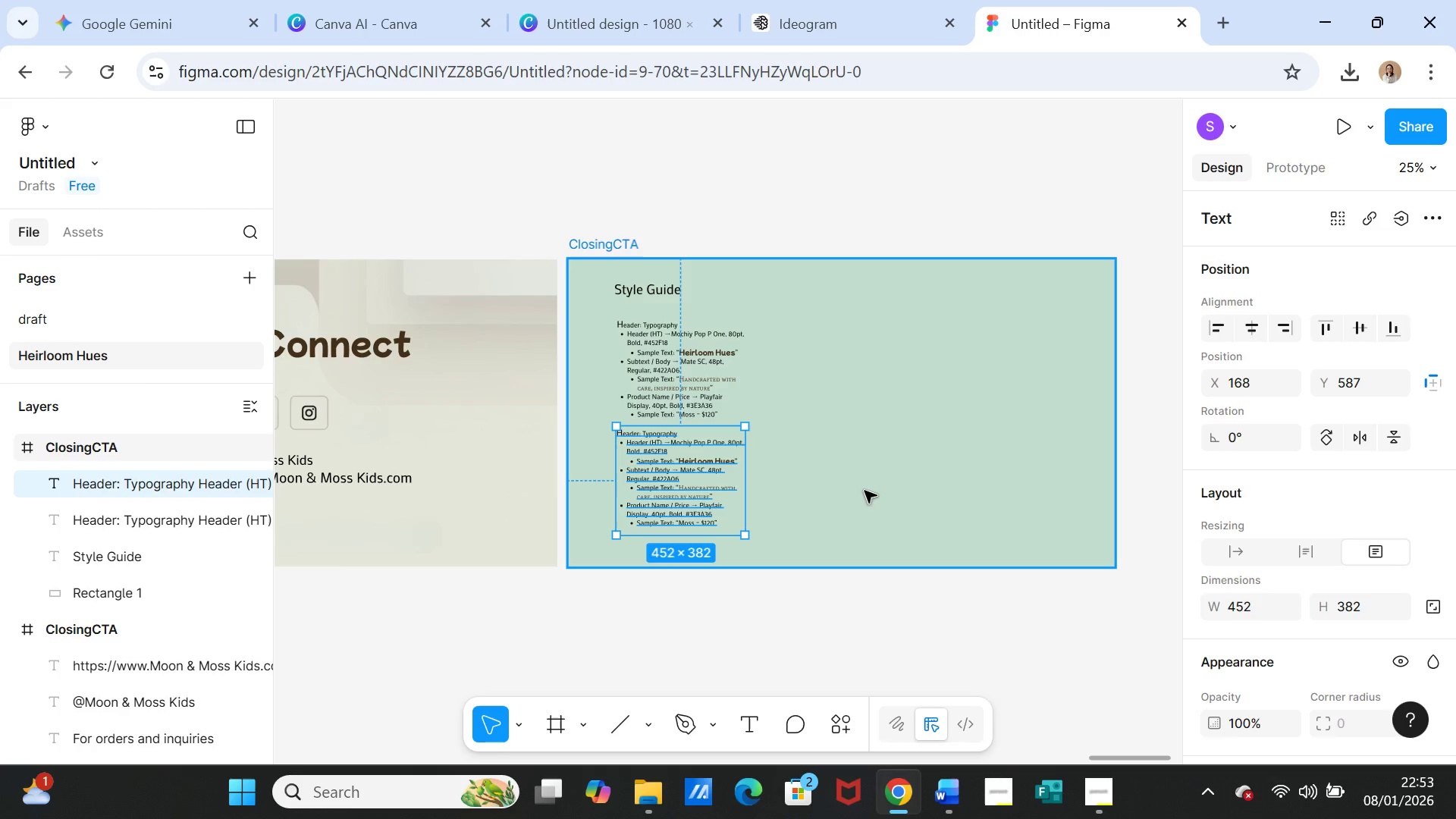 
left_click([864, 491])
 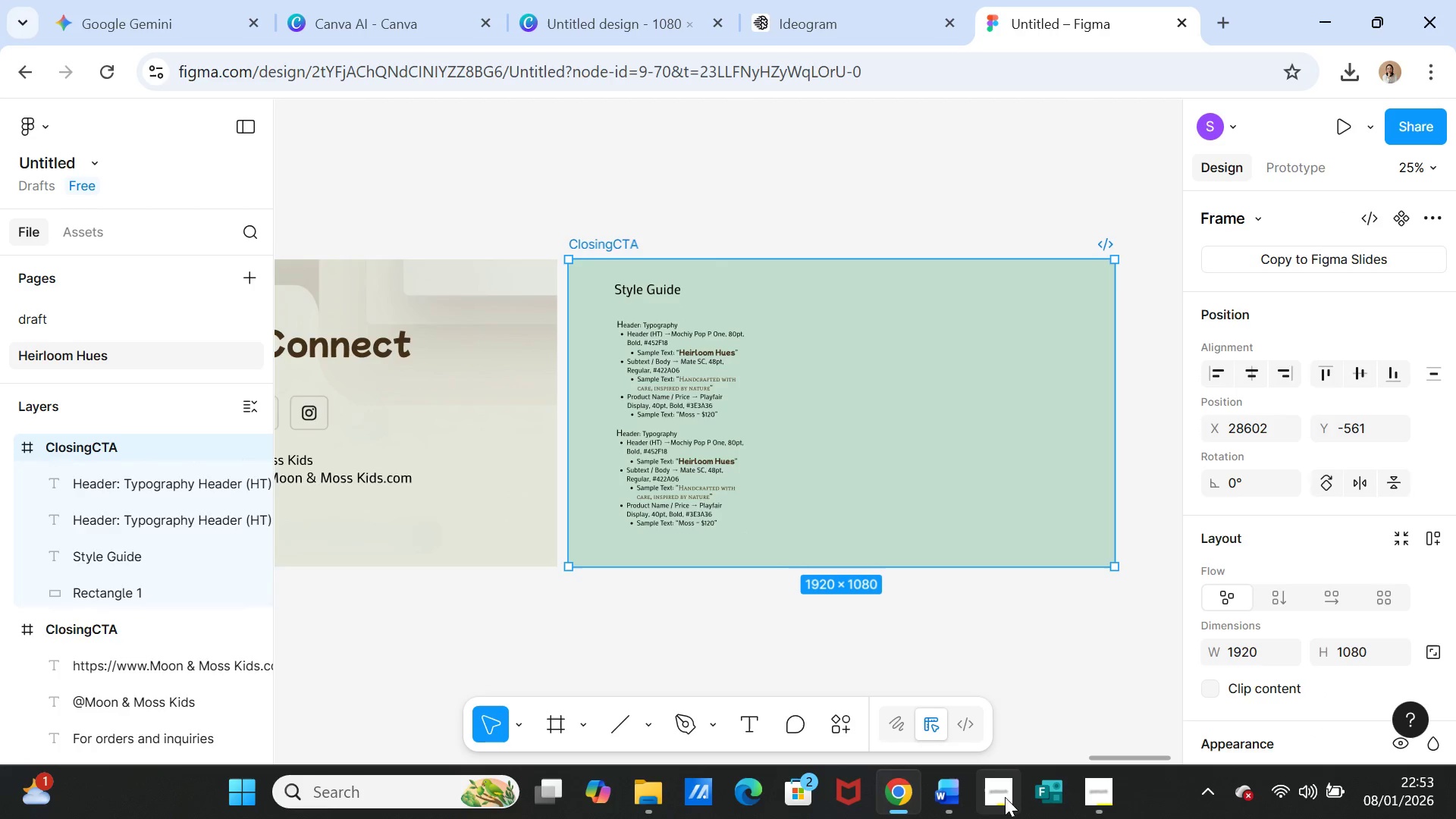 
left_click([949, 789])
 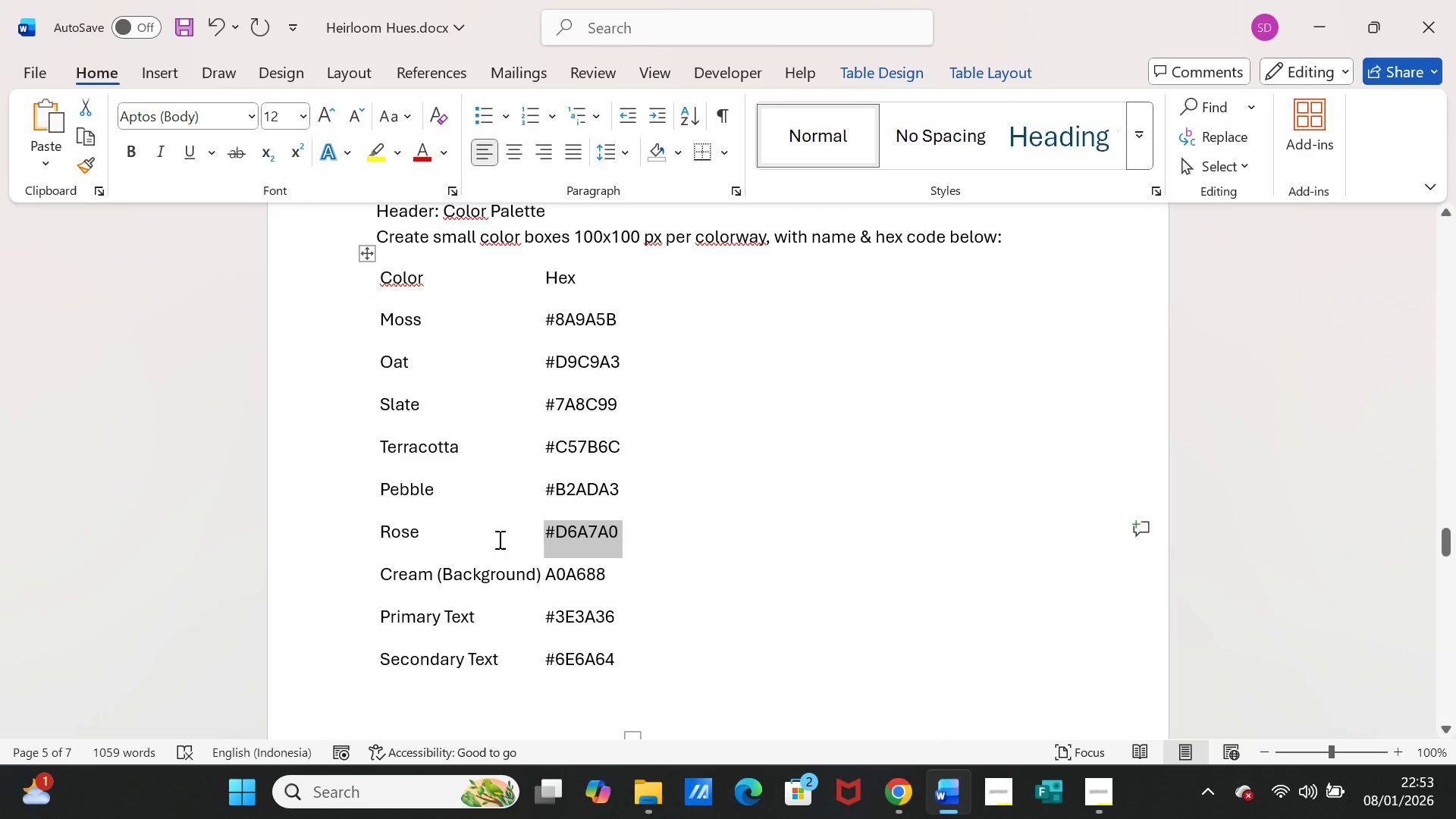 
scroll: coordinate [500, 539], scroll_direction: up, amount: 19.0
 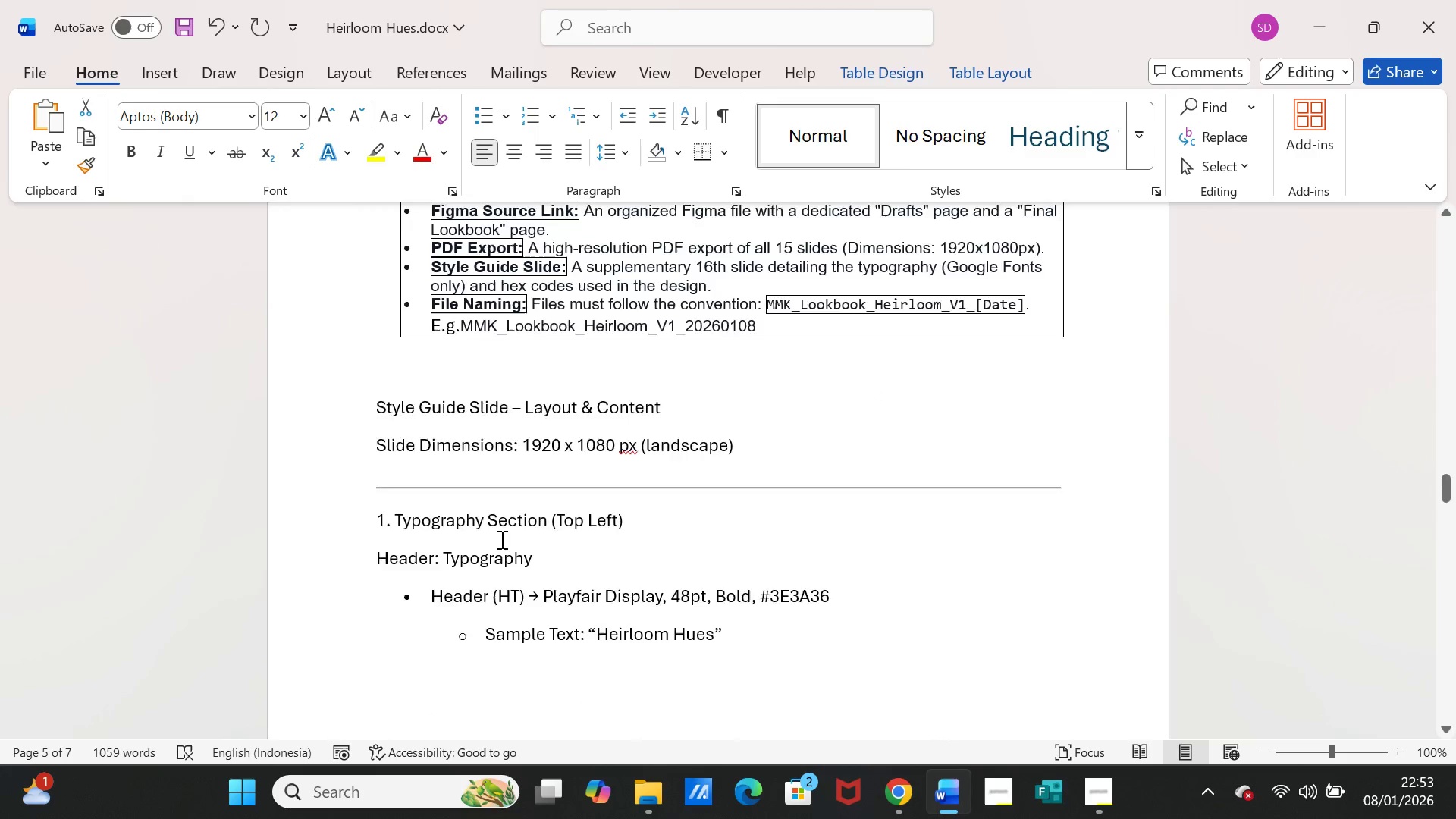 
scroll: coordinate [503, 537], scroll_direction: down, amount: 15.0
 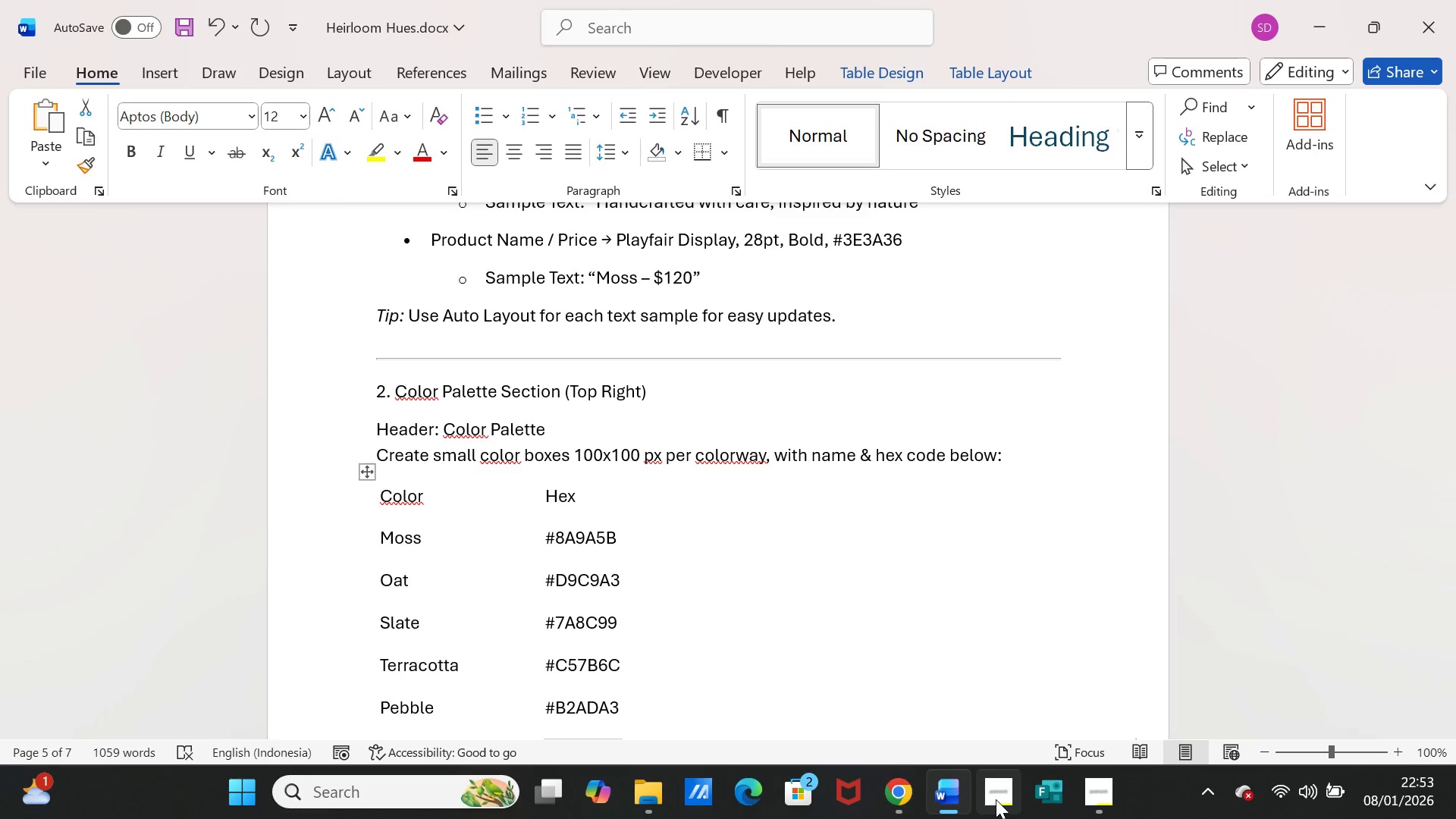 
left_click([903, 797])
 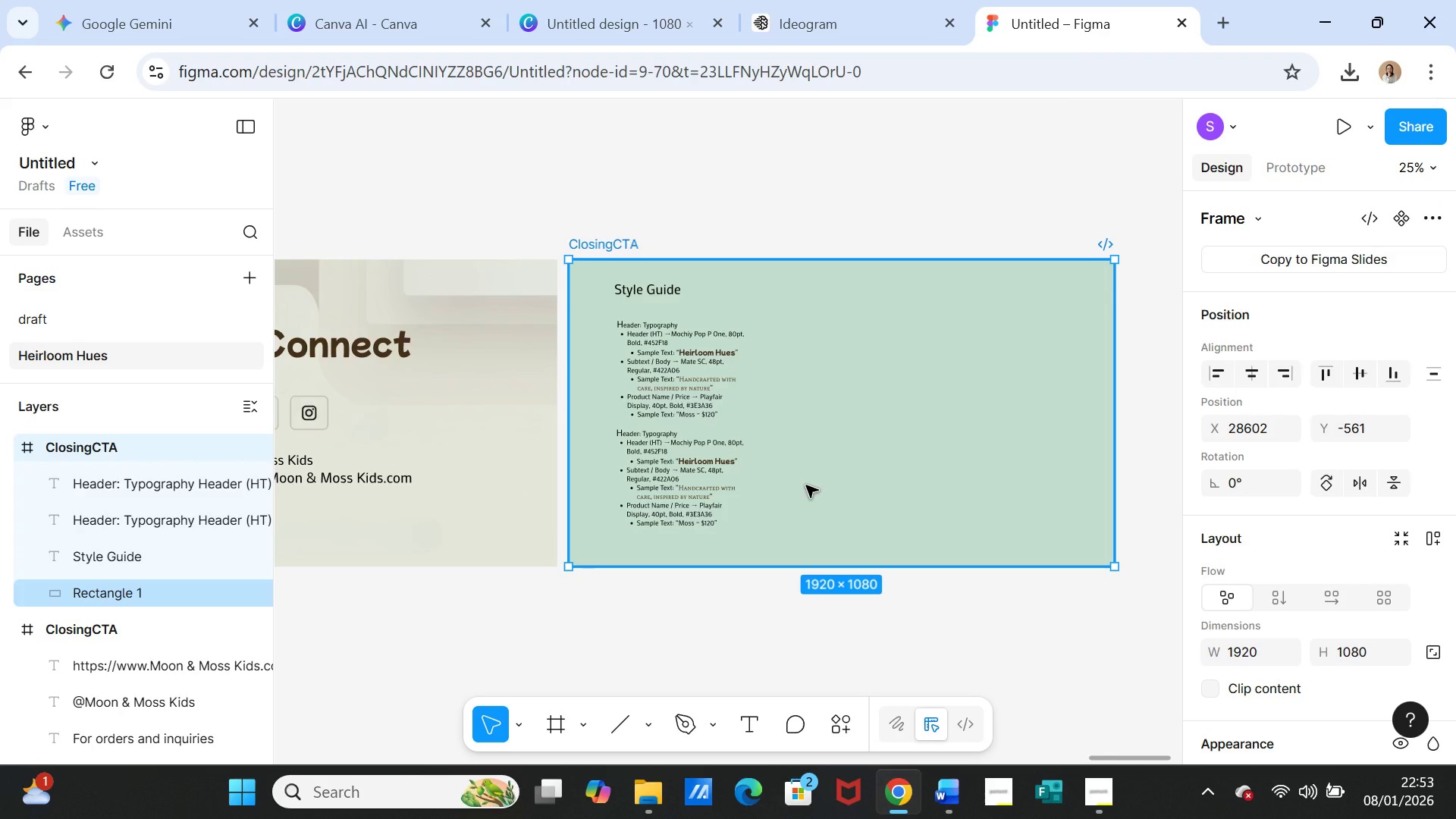 
key(Control+Equal)
 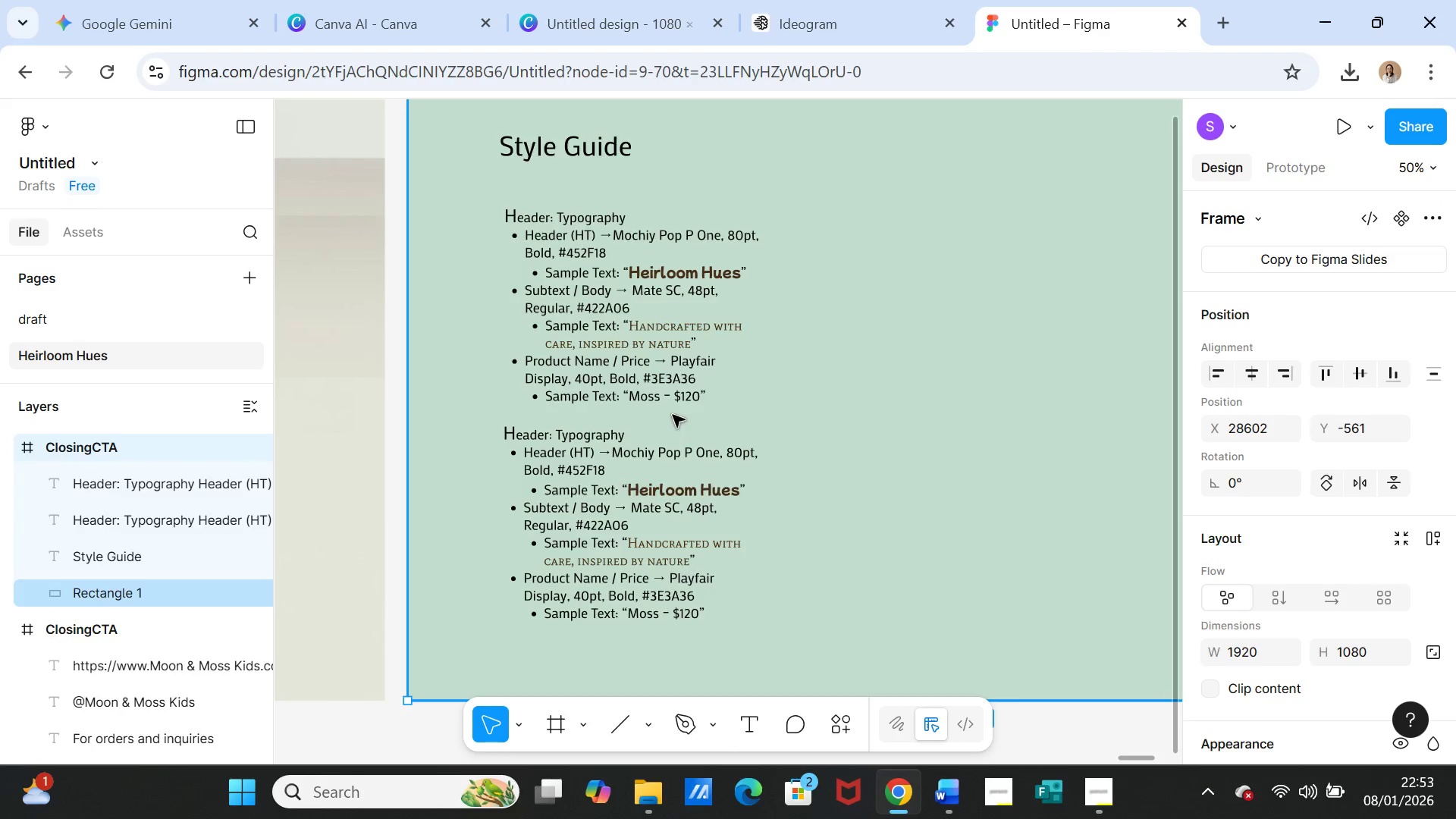 
left_click([682, 400])
 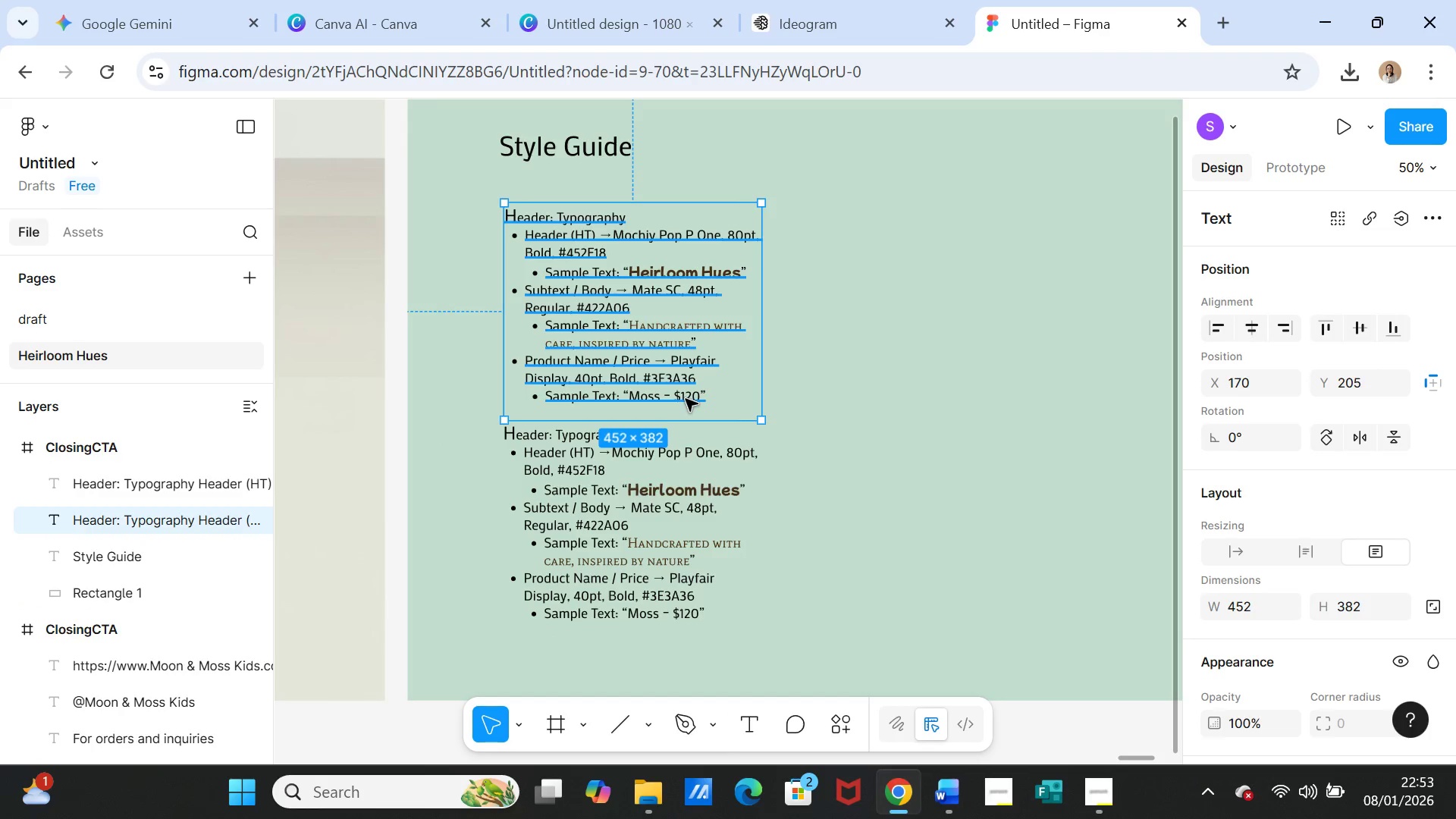 
double_click([686, 399])
 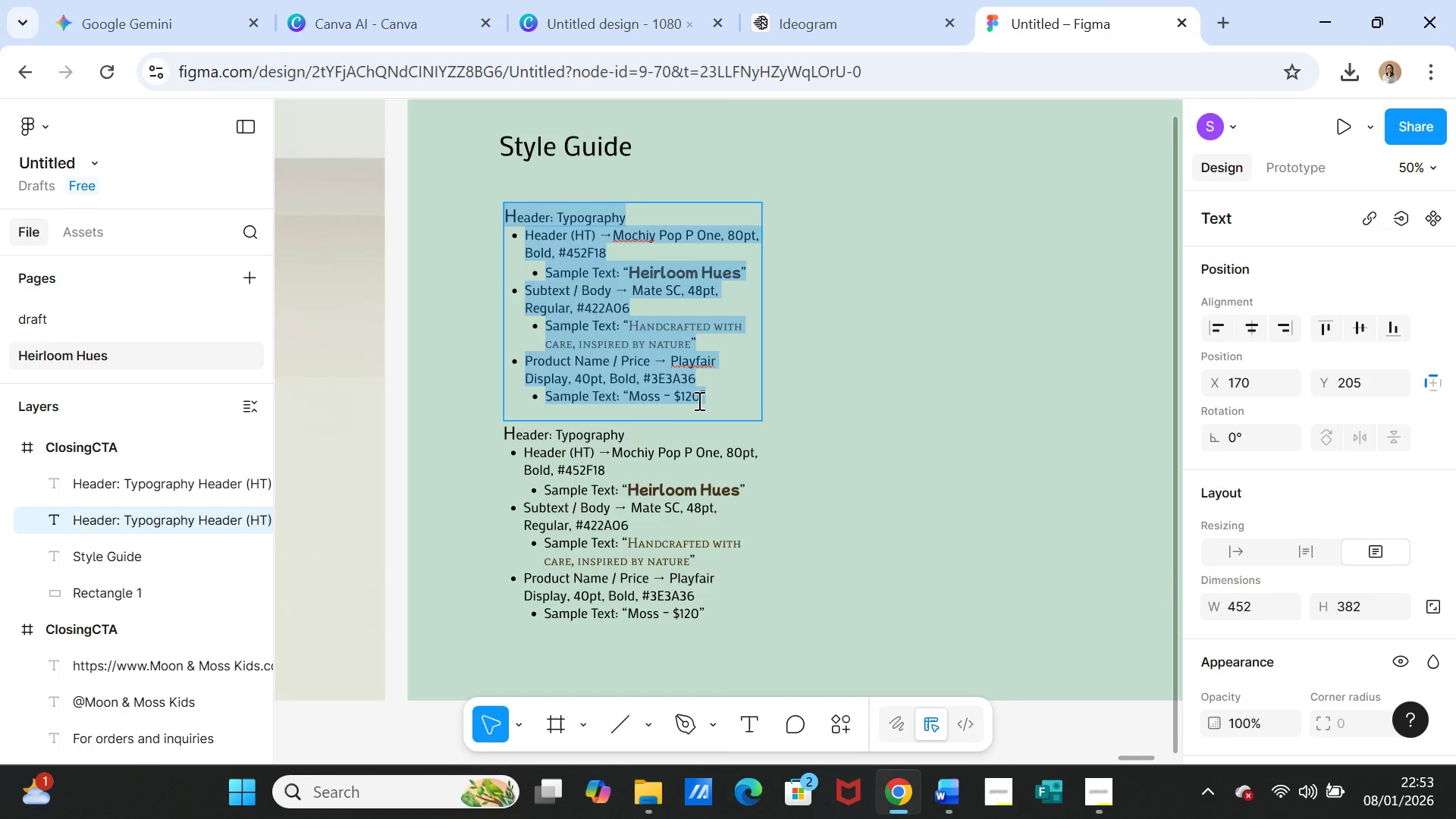 
left_click([698, 400])
 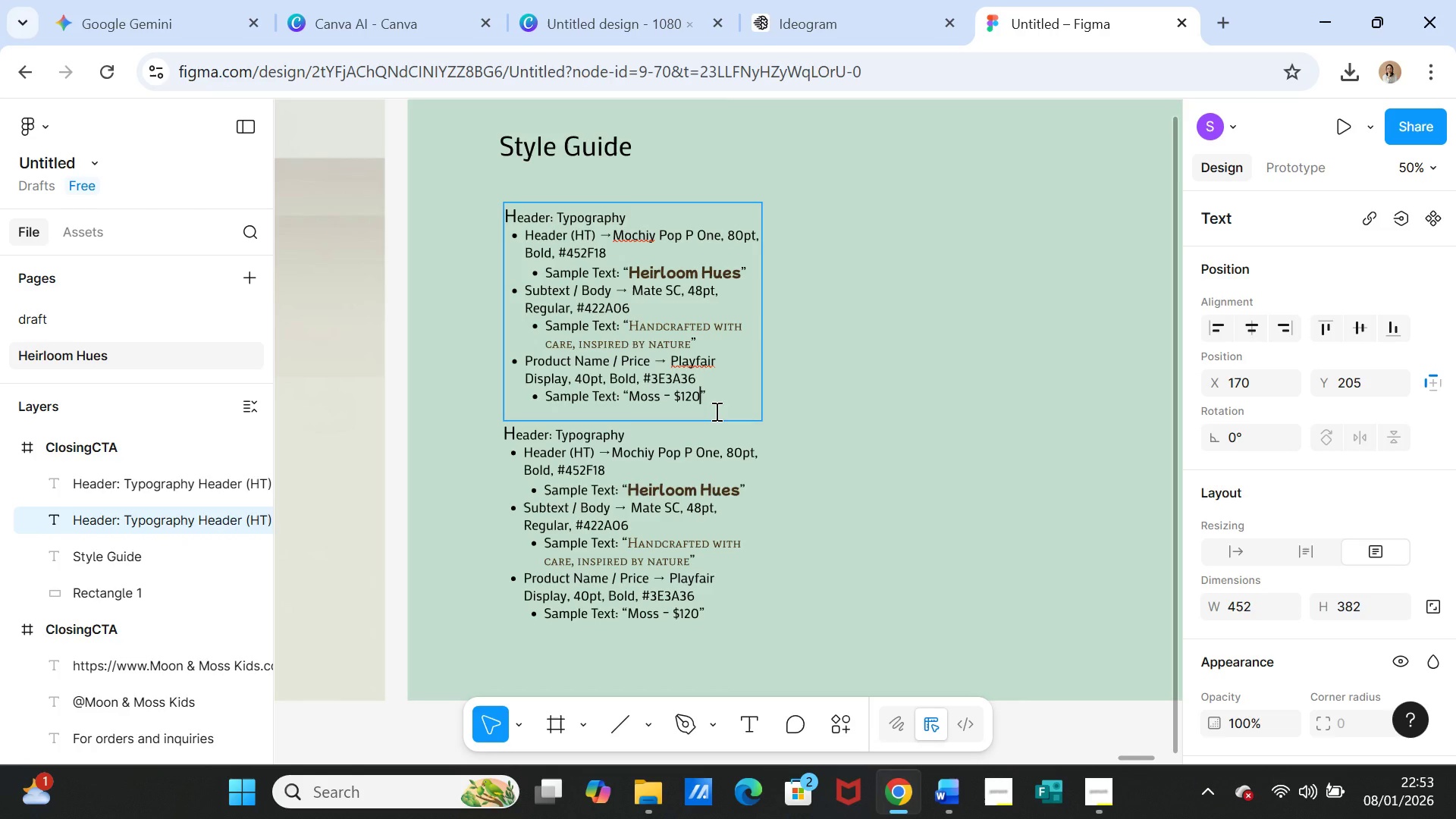 
key(Backspace)
key(Backspace)
type(90)
key(Backspace)
key(Backspace)
key(Backspace)
type(90)
 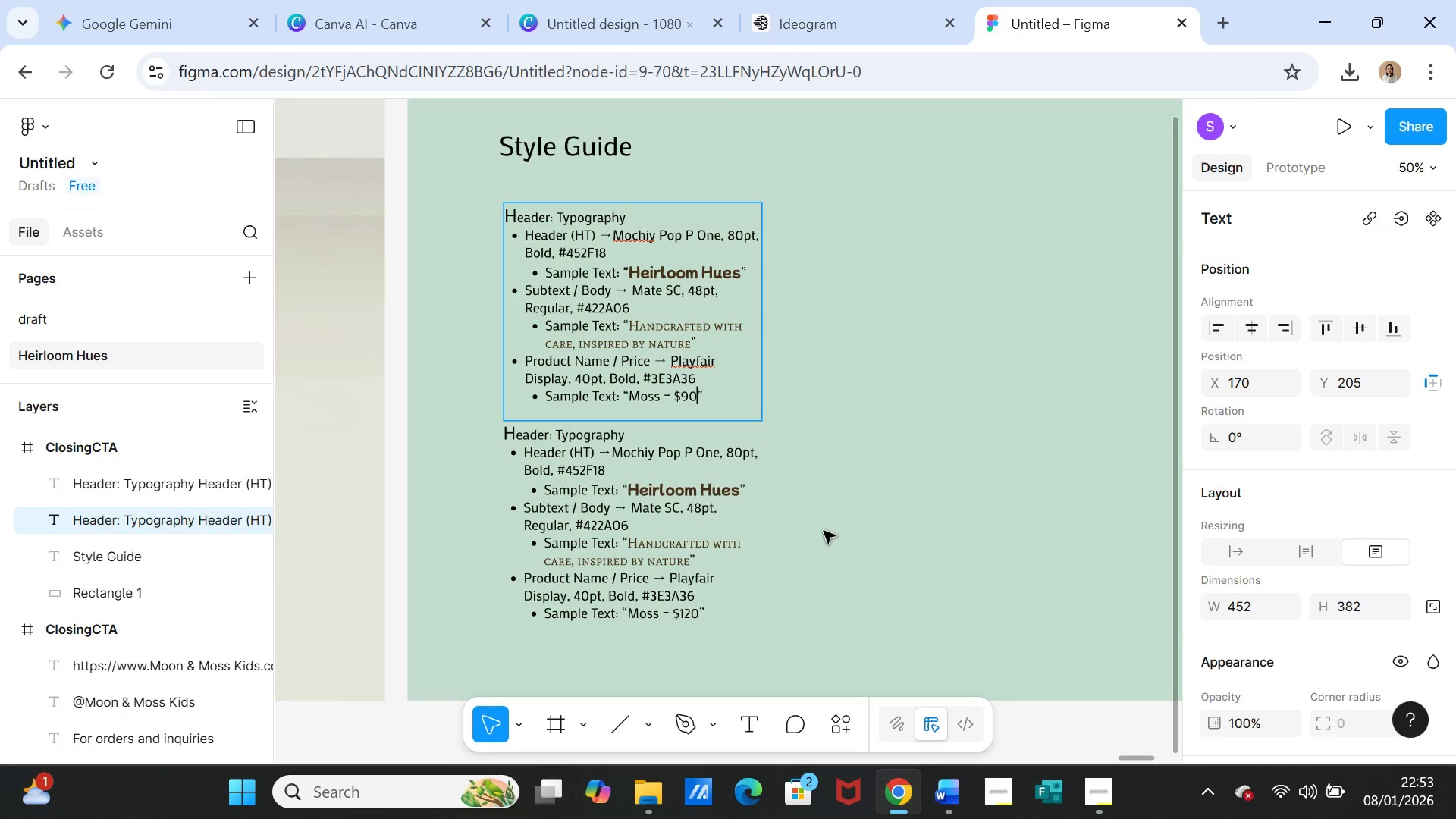 
left_click([826, 533])
 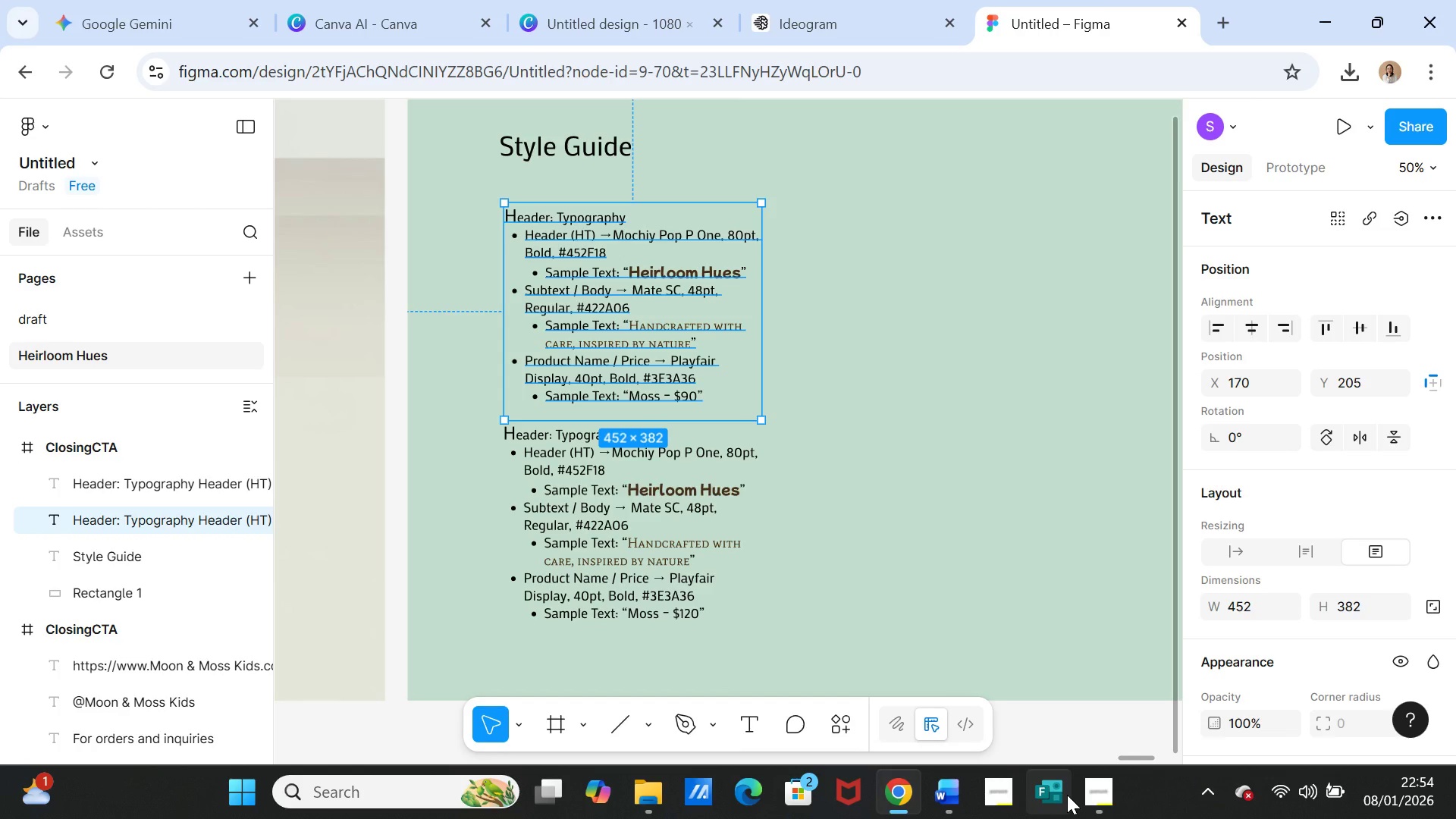 
mouse_move([1062, 778])
 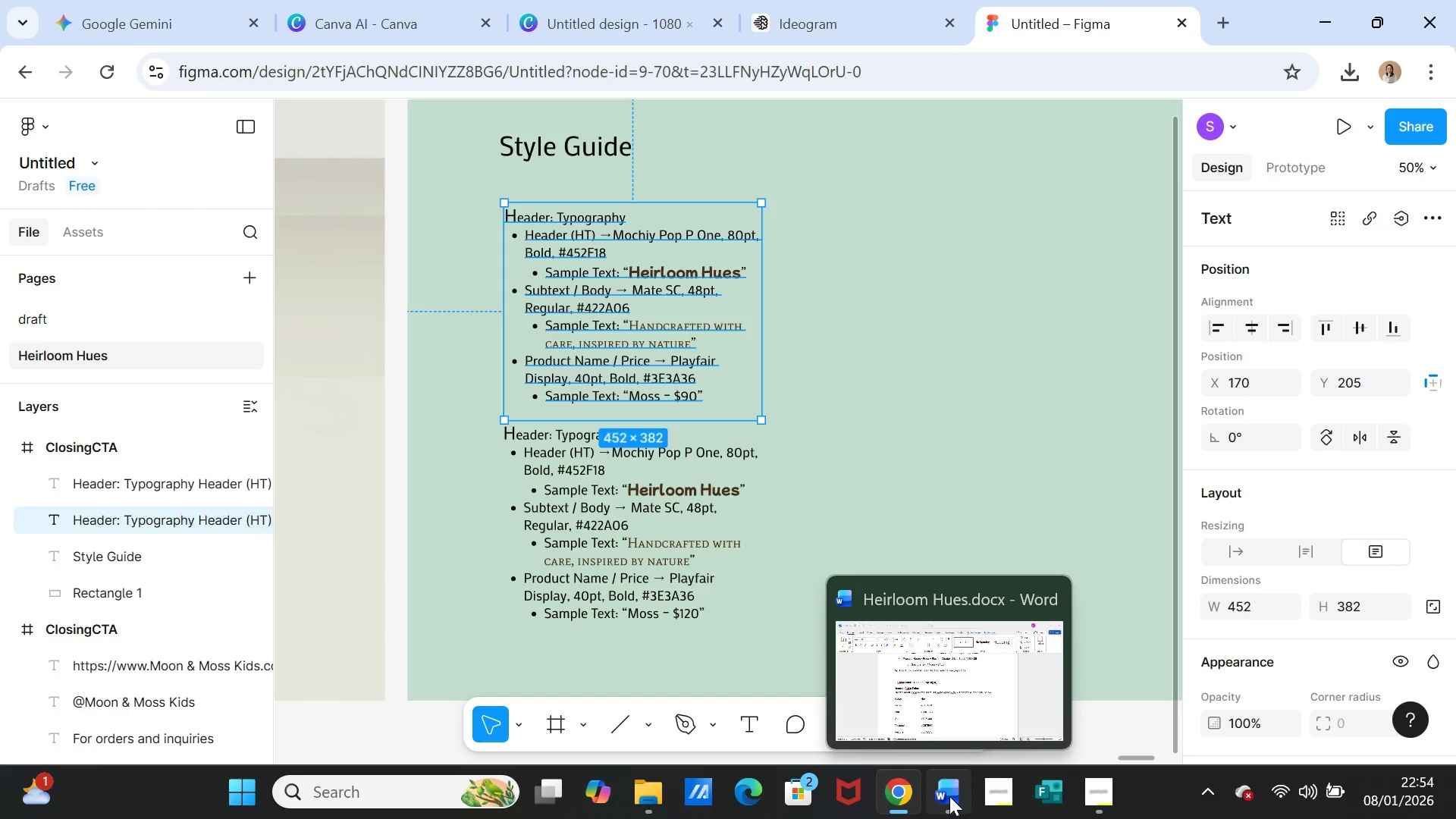 
left_click([949, 796])
 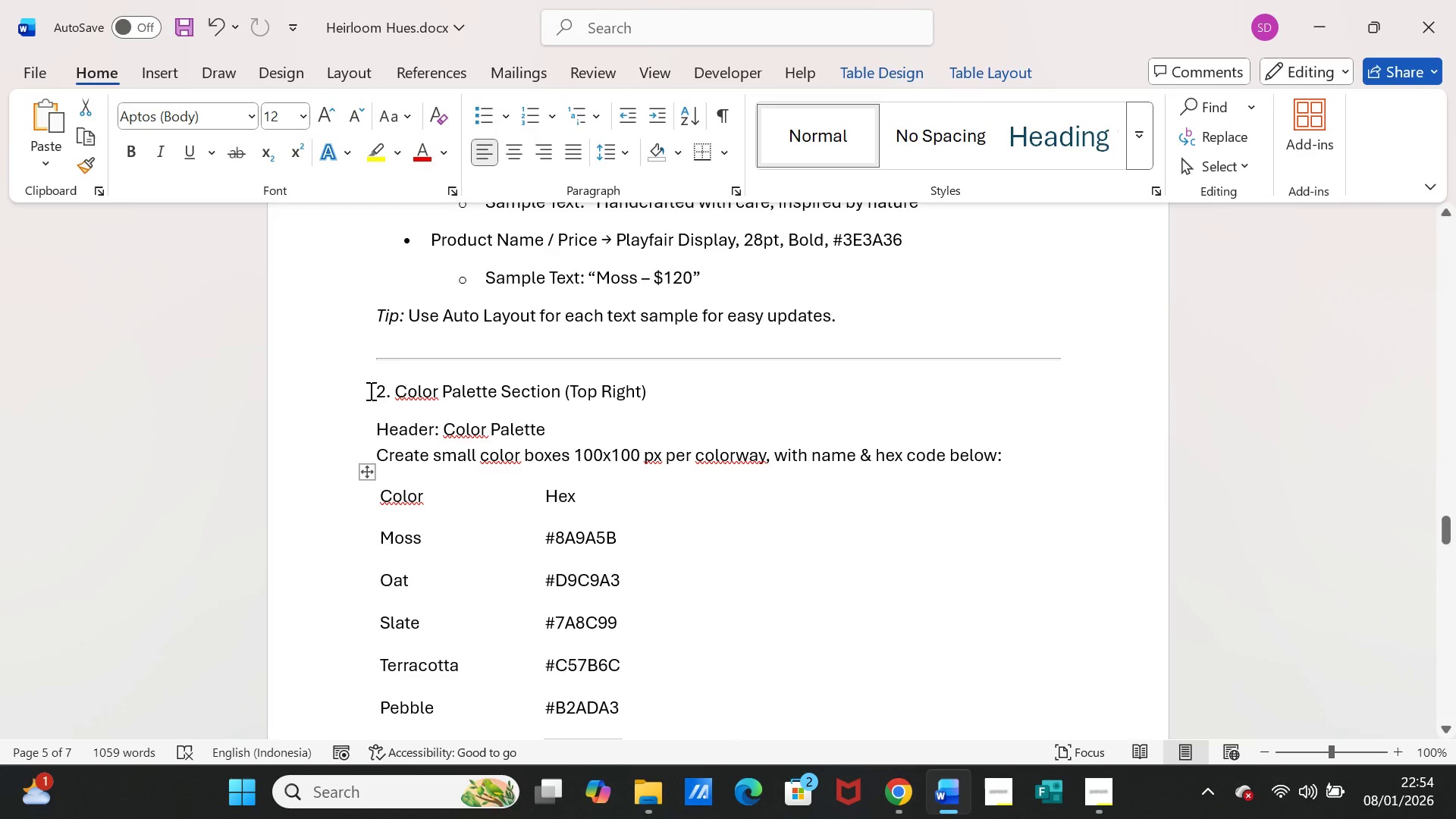 
left_click_drag(start_coordinate=[369, 391], to_coordinate=[678, 628])
 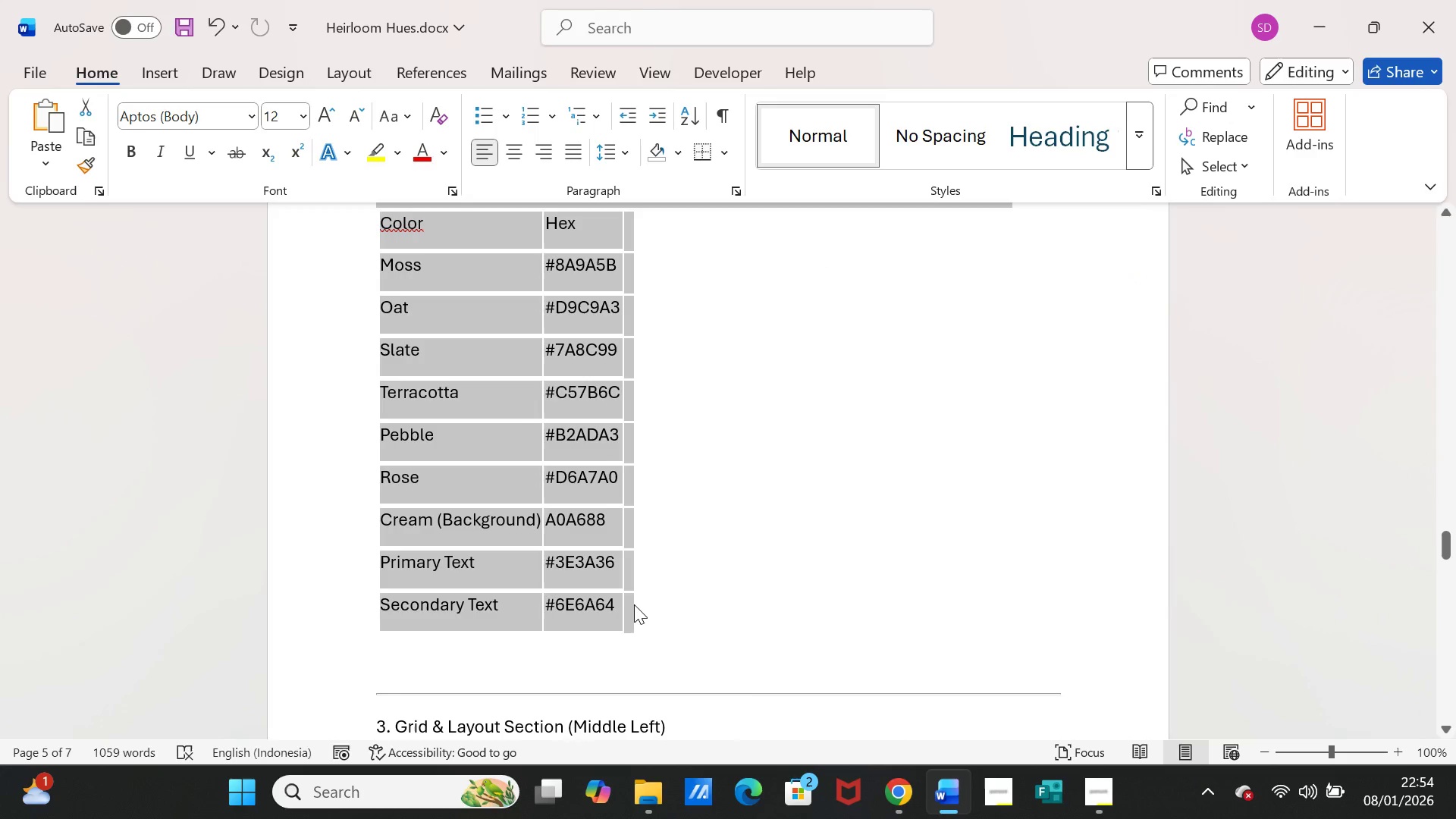 
scroll: coordinate [678, 658], scroll_direction: down, amount: 5.0
 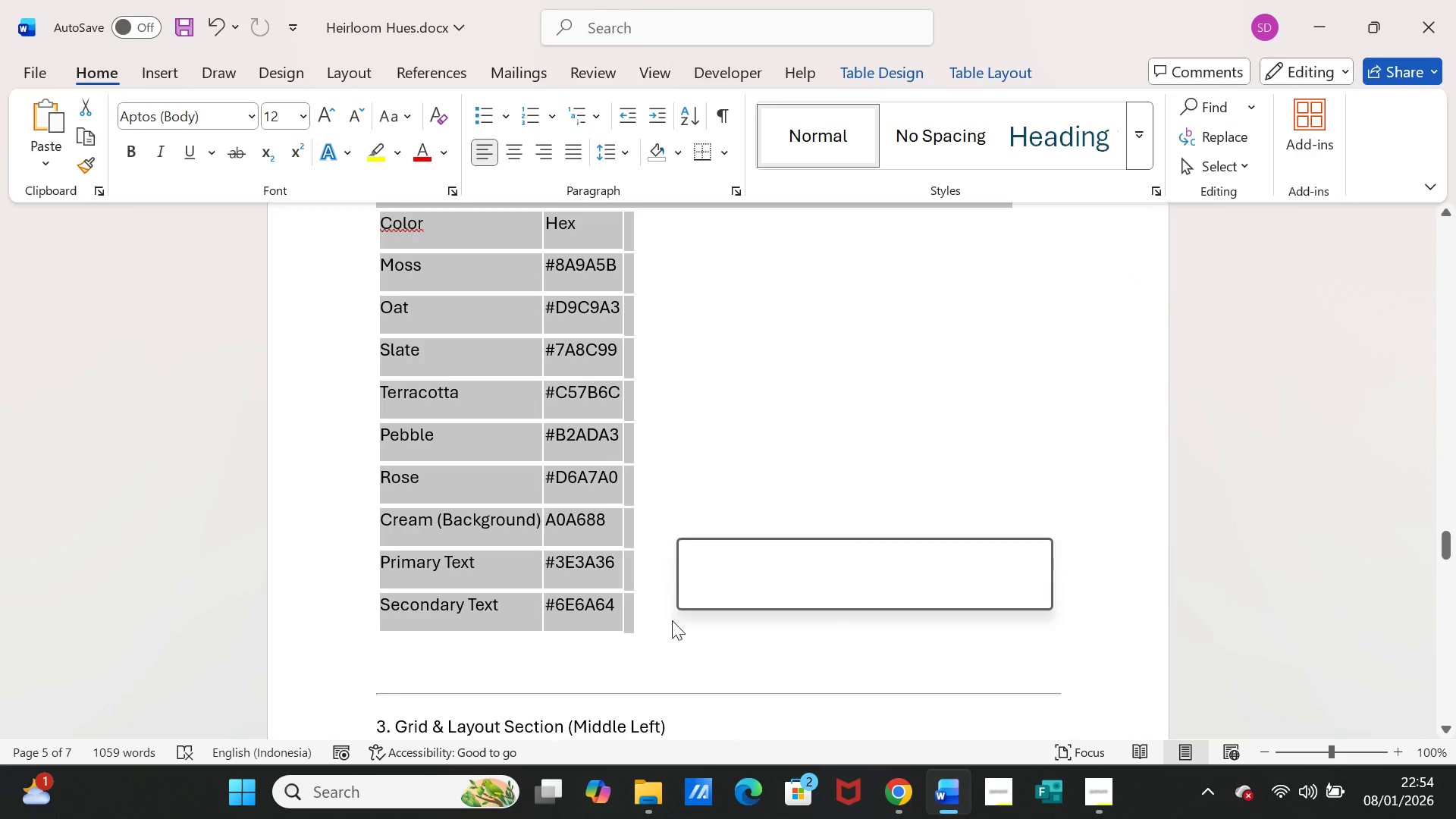 
key(Control+C)
 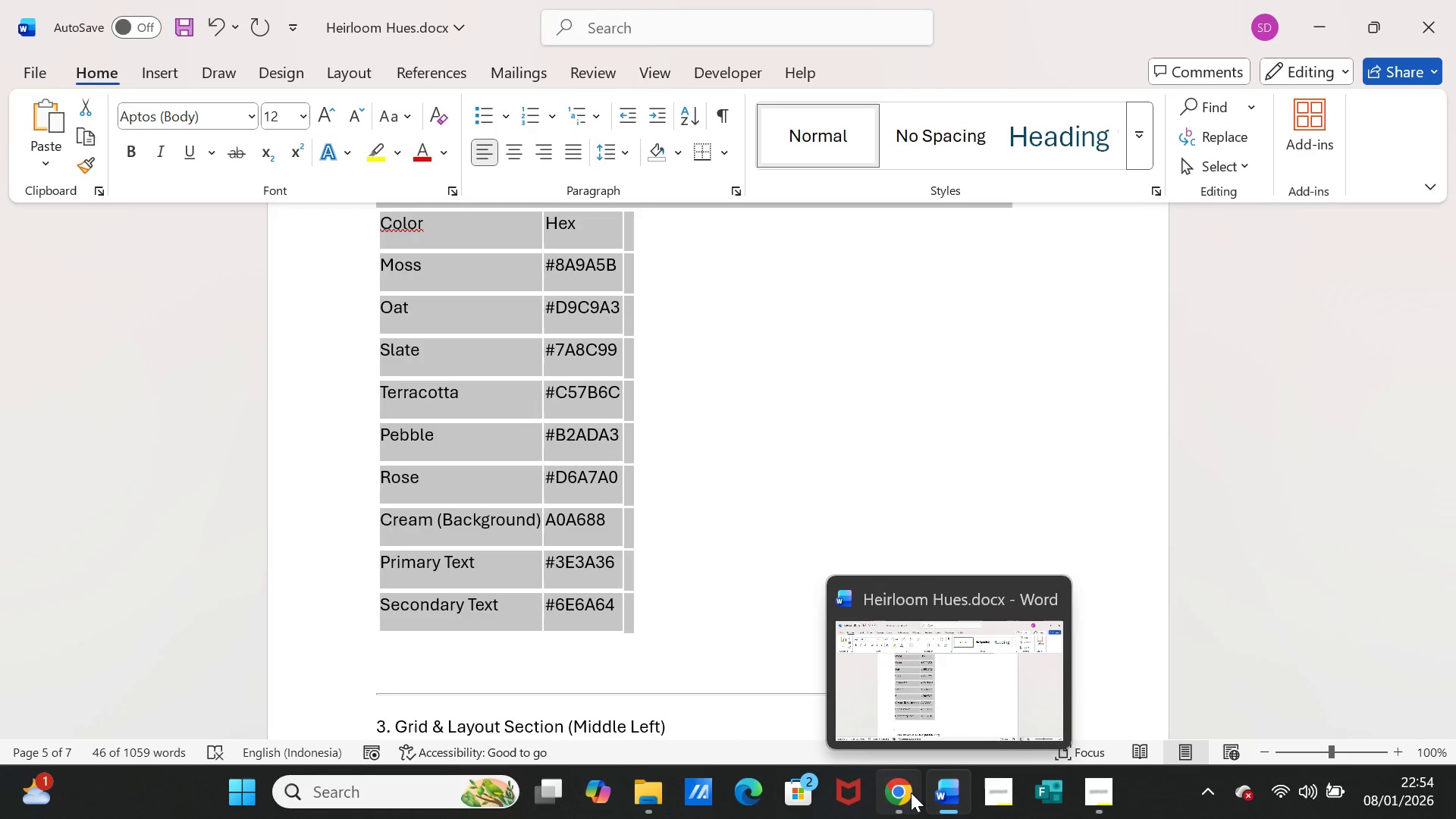 
left_click([906, 792])
 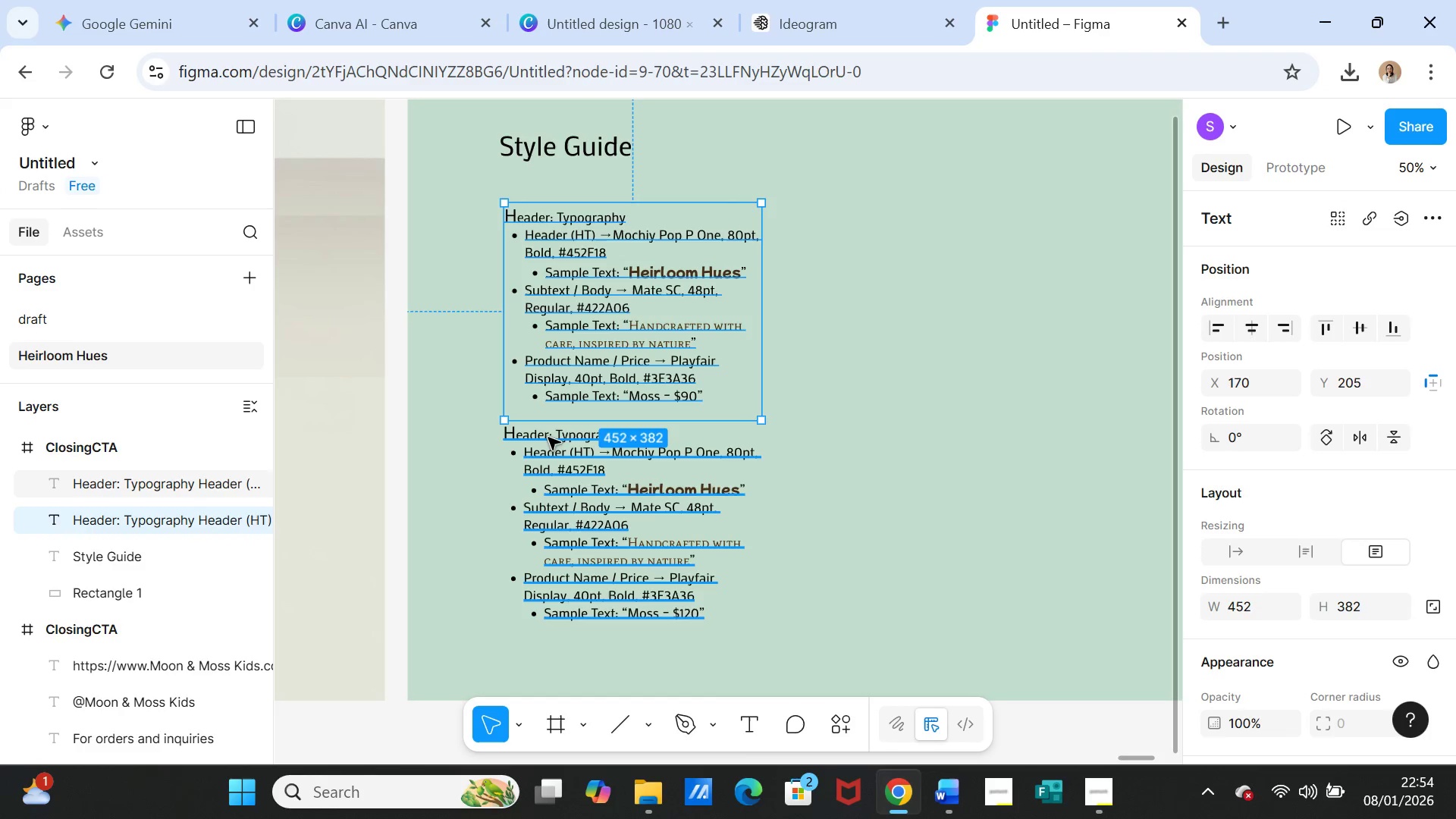 
double_click([548, 438])
 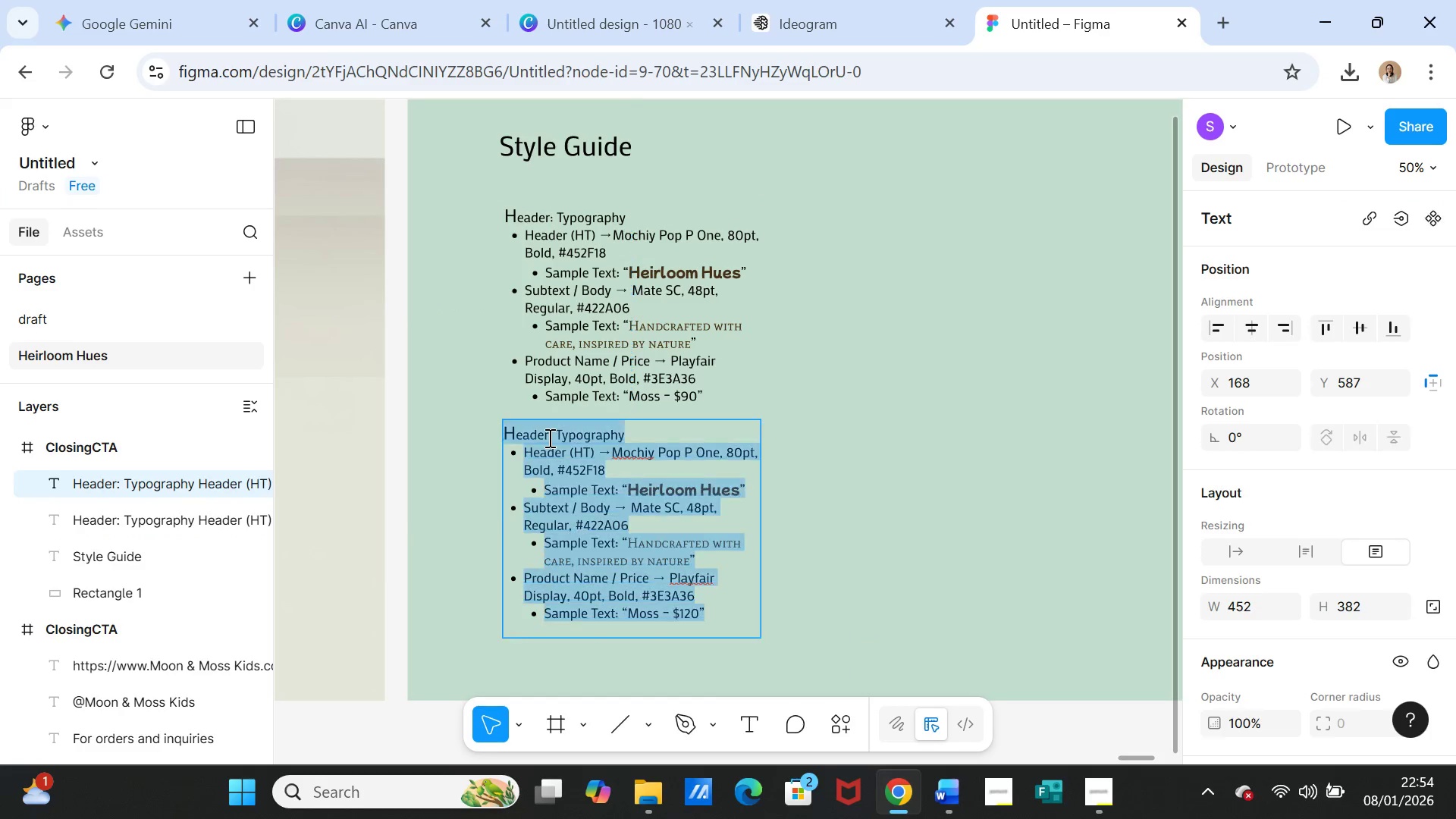 
triple_click([548, 438])
 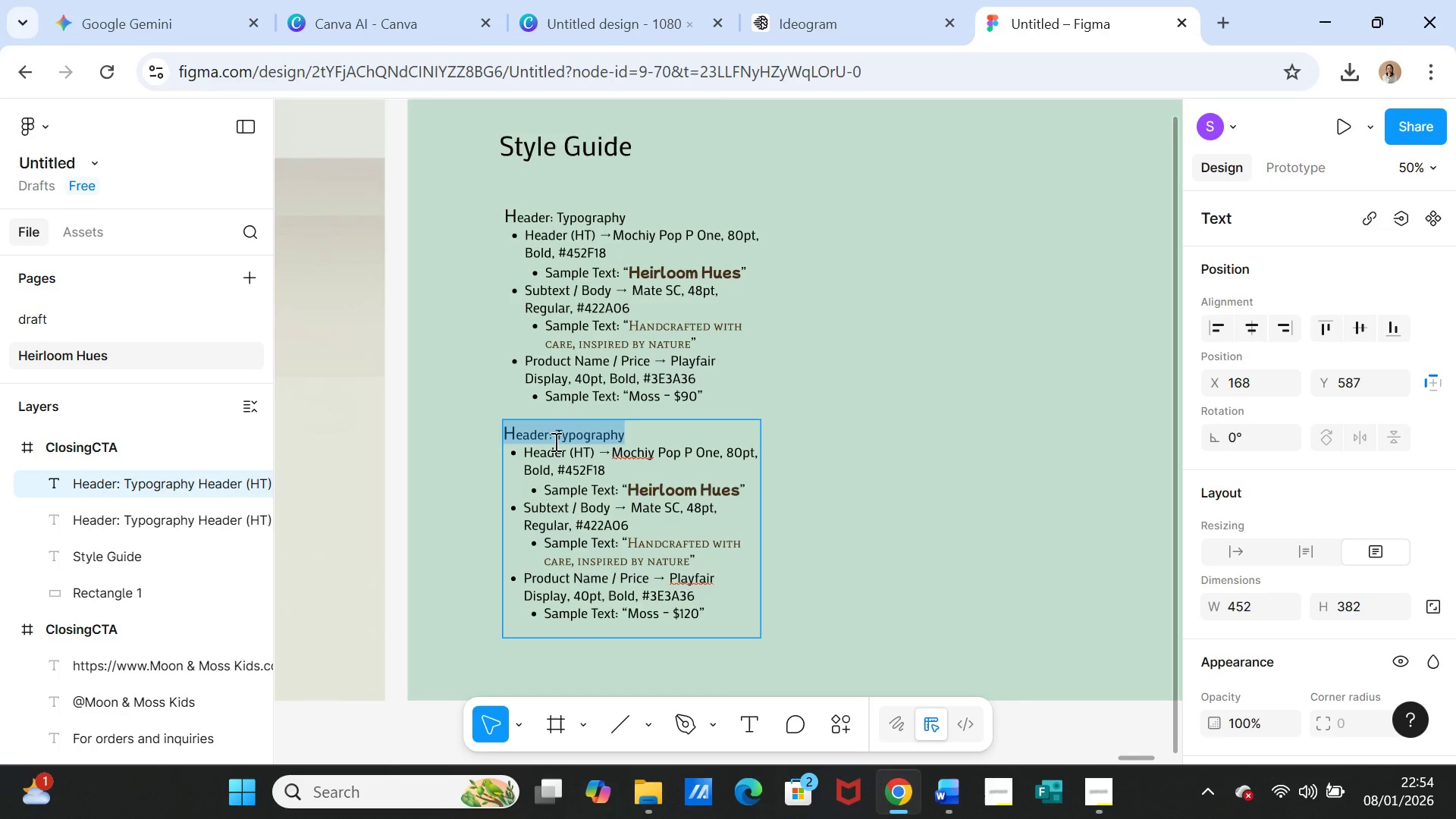 
double_click([554, 441])
 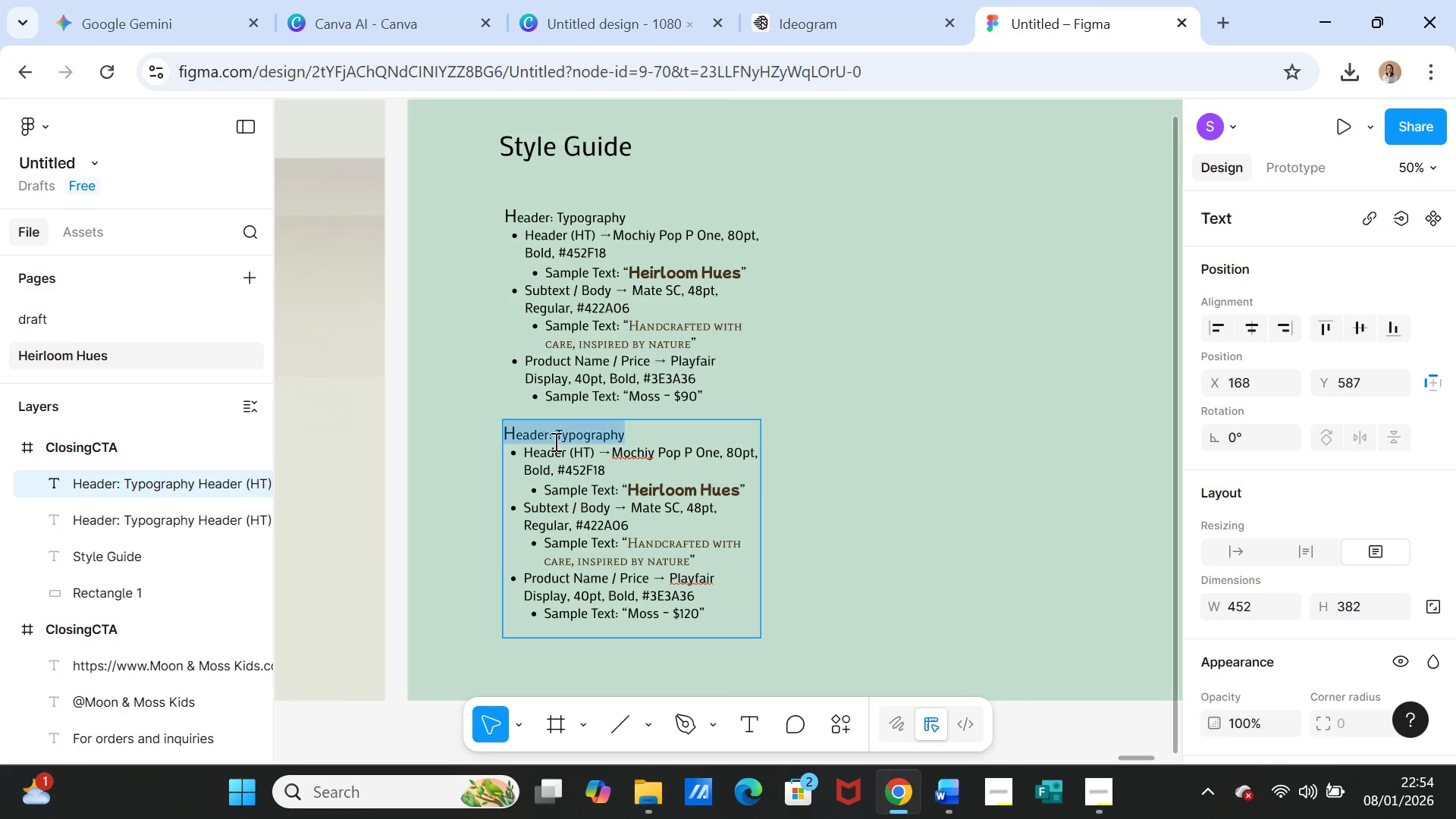 
triple_click([554, 441])
 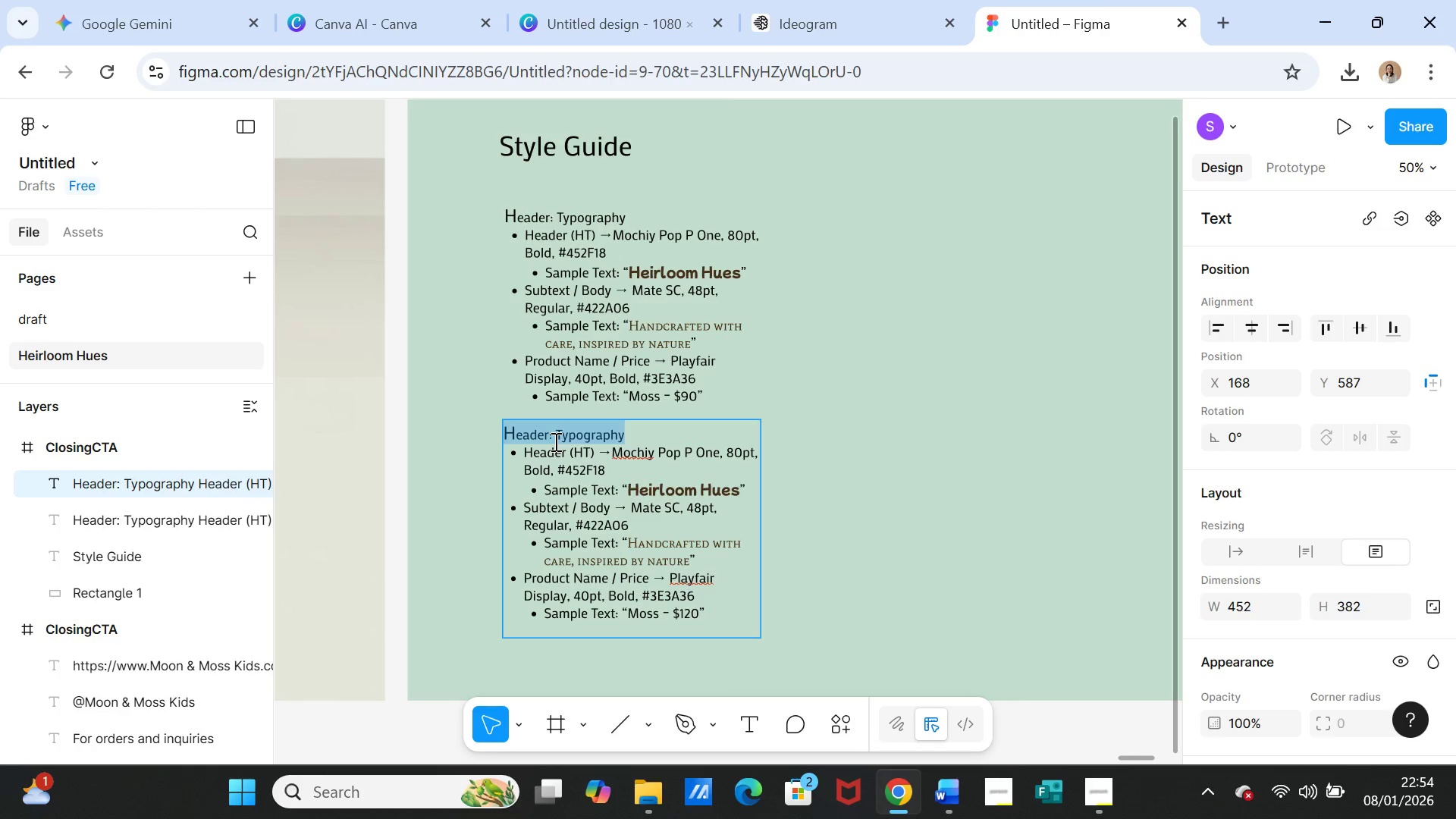 
key(Shift+ArrowDown)
 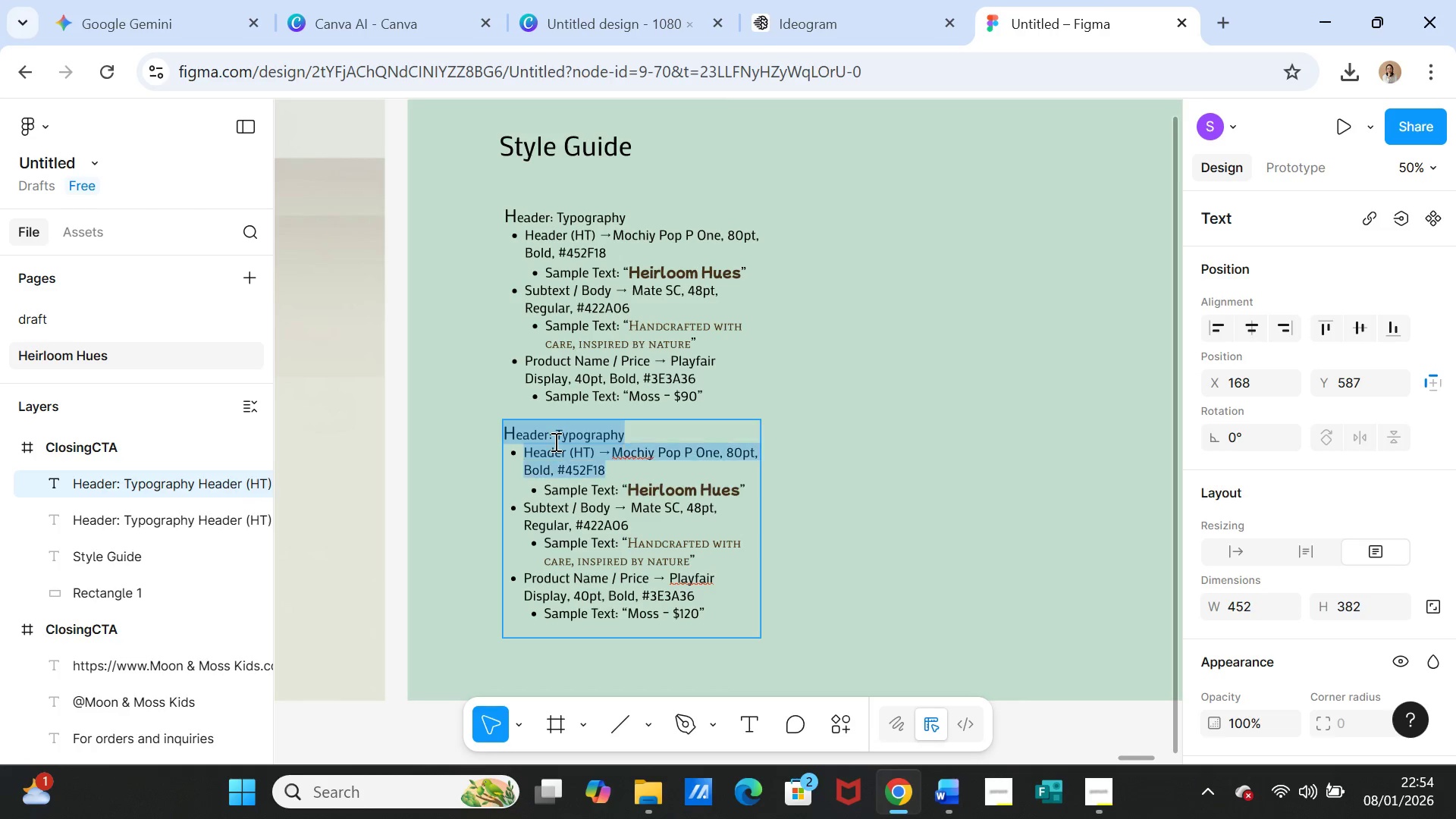 
key(Shift+ArrowDown)
 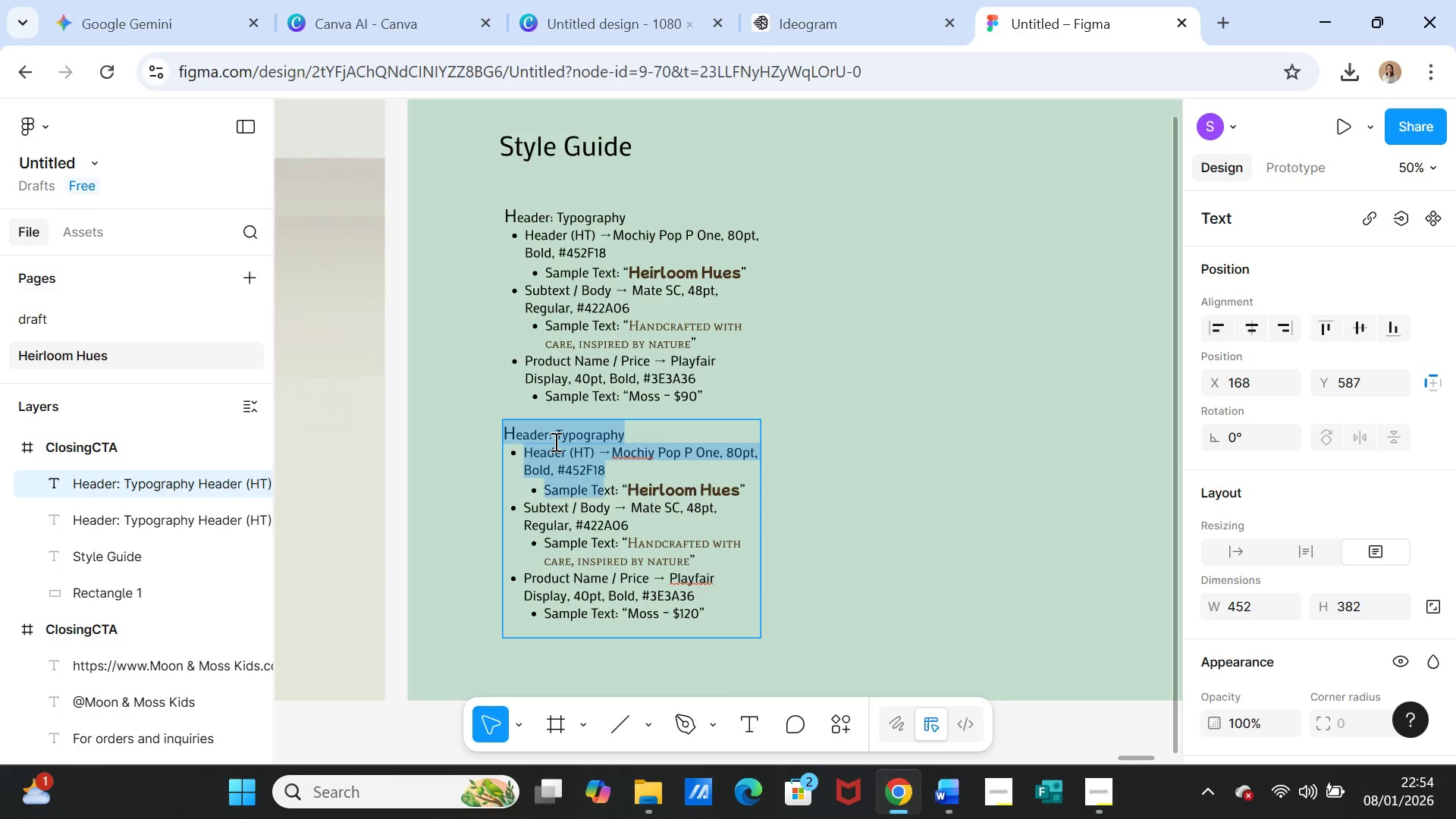 
key(Shift+ArrowDown)
 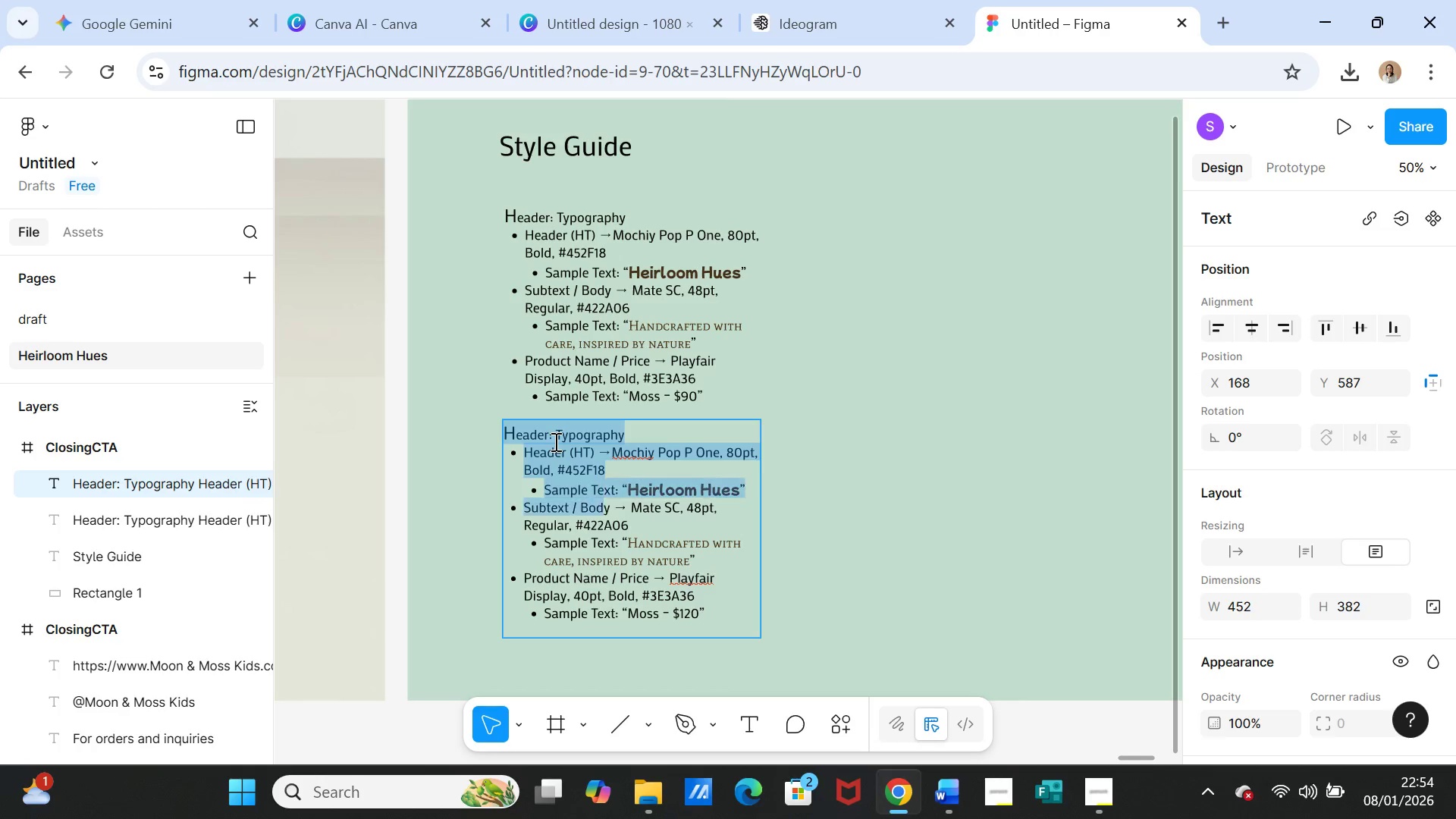 
key(Shift+ArrowDown)
 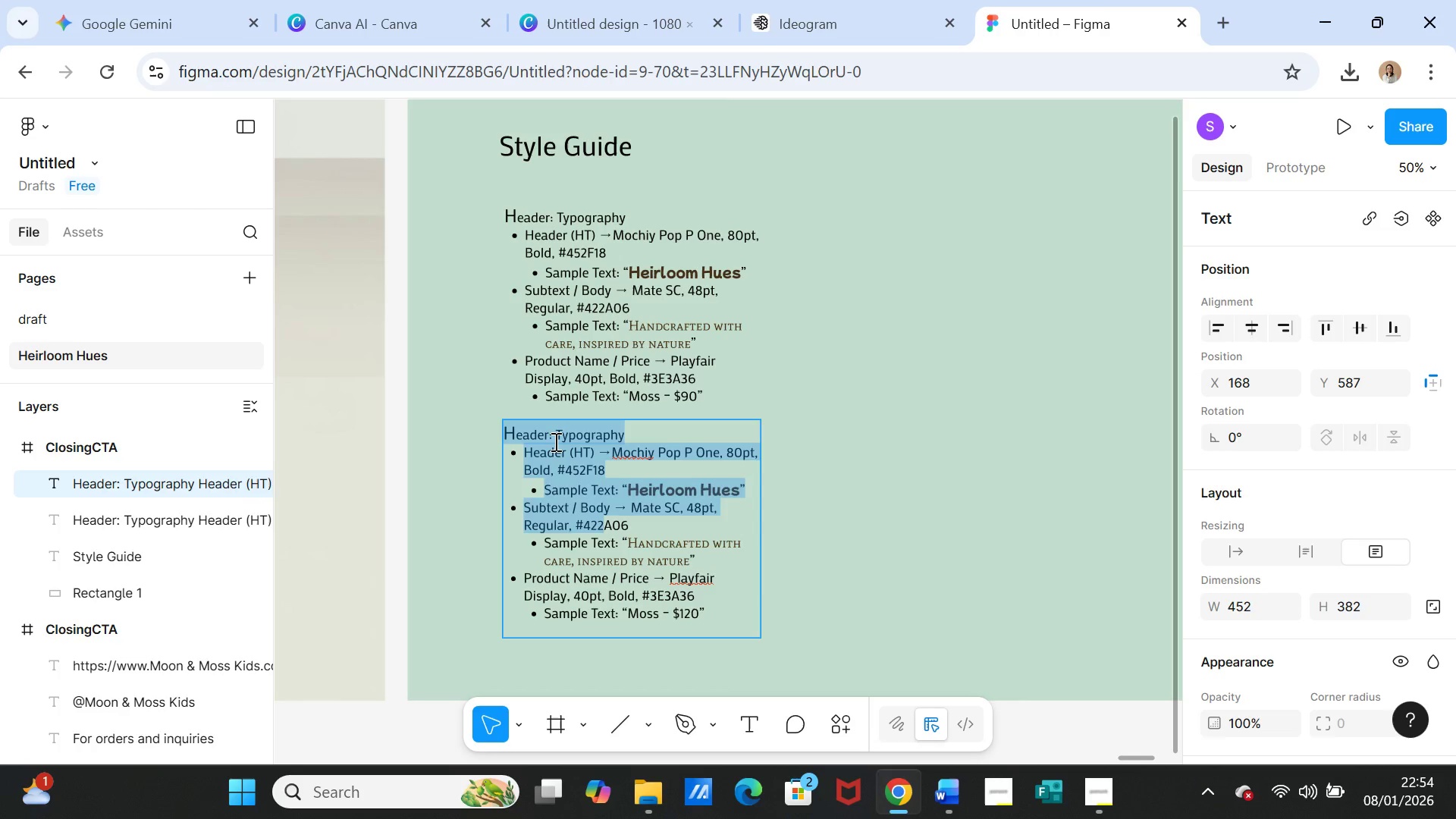 
key(Shift+ArrowDown)
 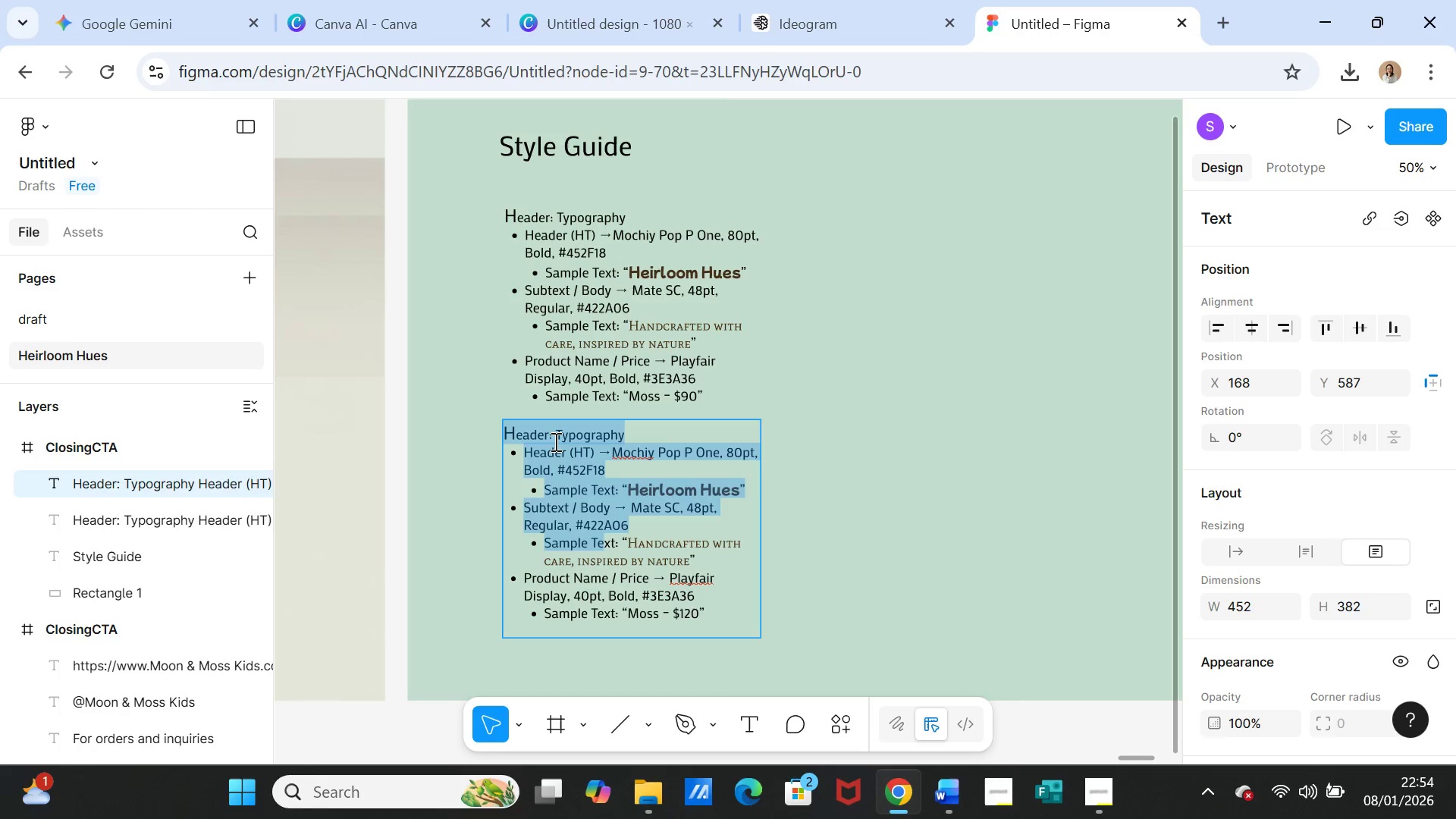 
key(Shift+ArrowDown)
 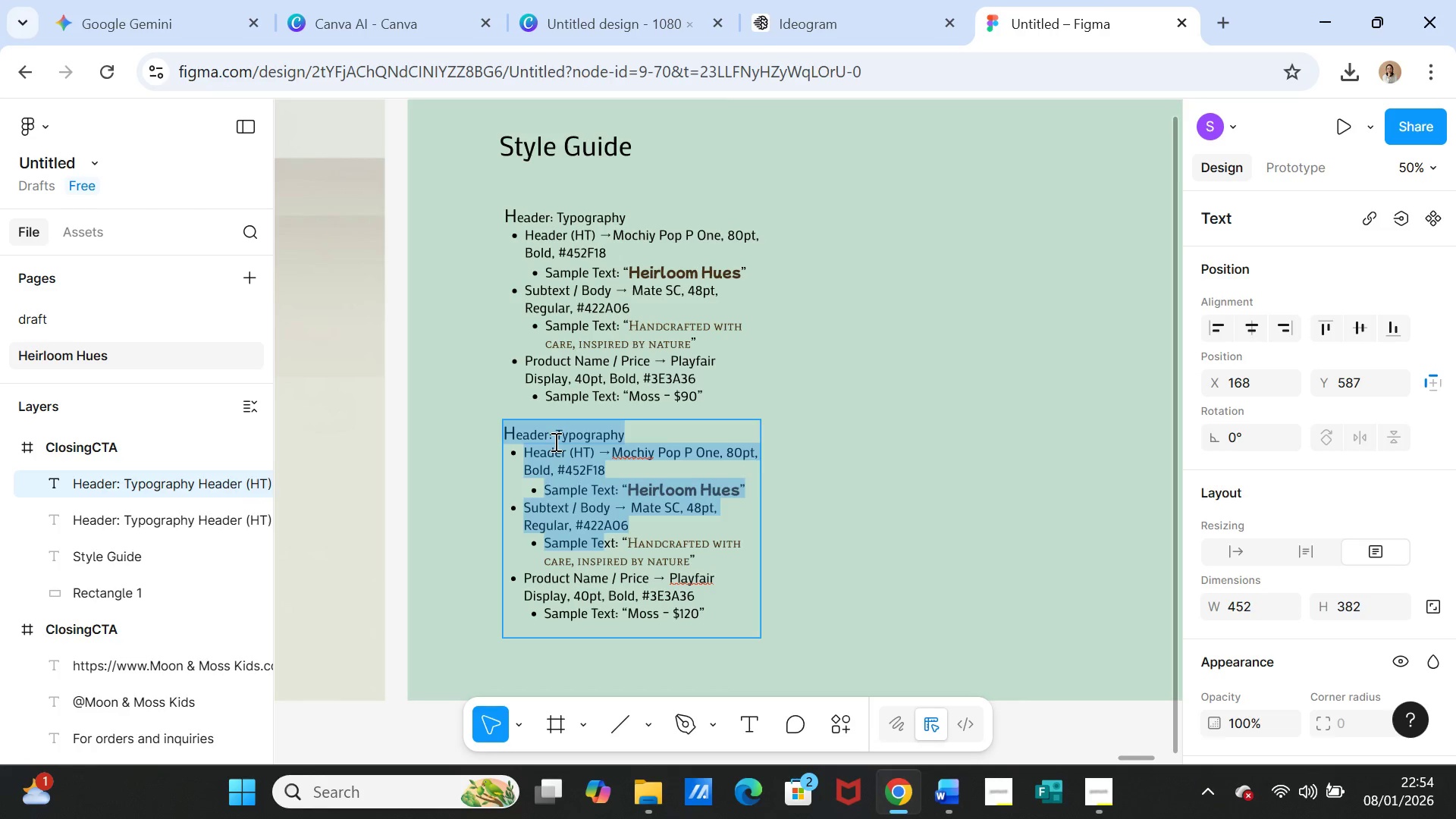 
key(Shift+ArrowDown)
 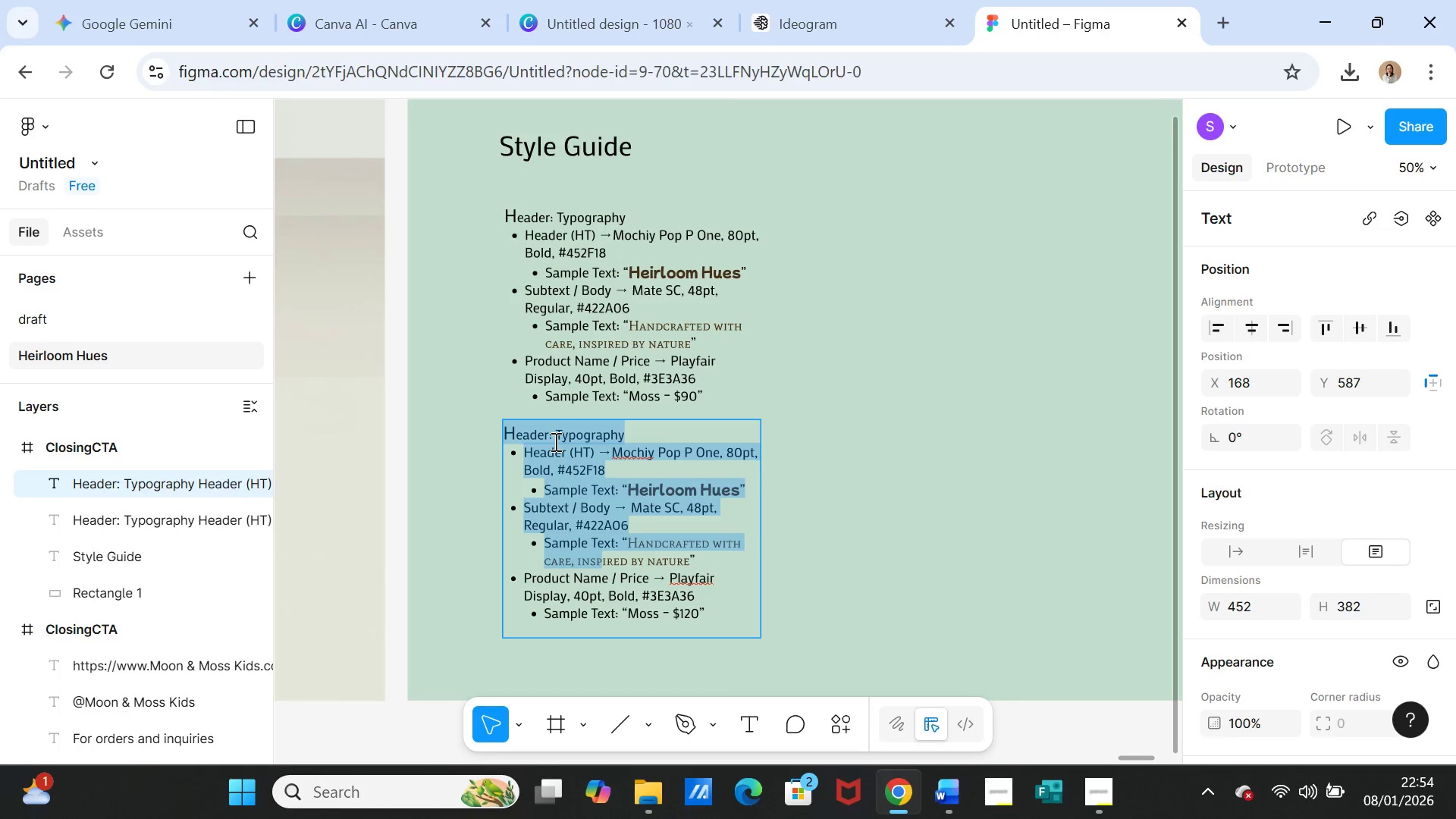 
key(Shift+ArrowDown)
 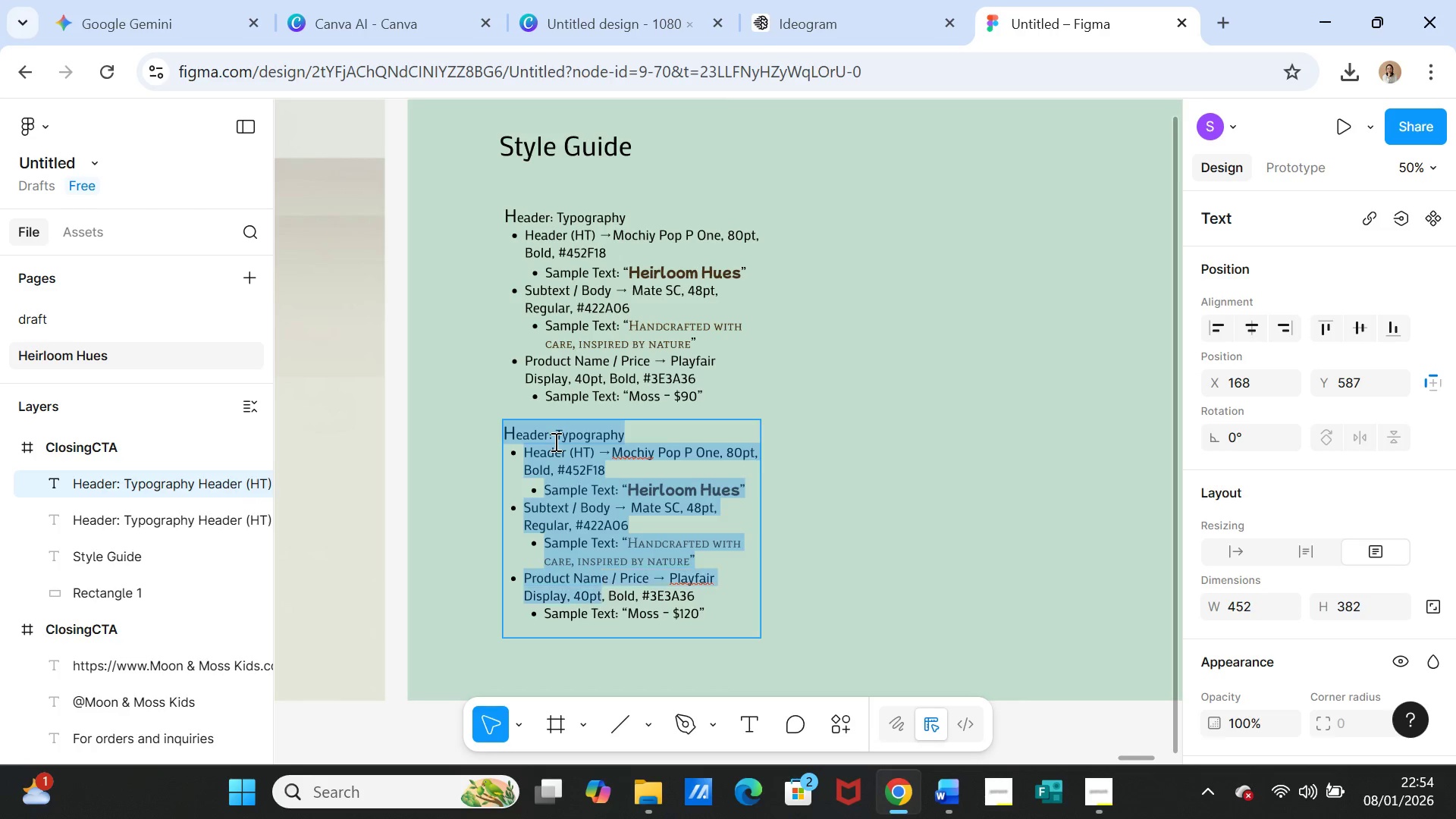 
key(Shift+ArrowDown)
 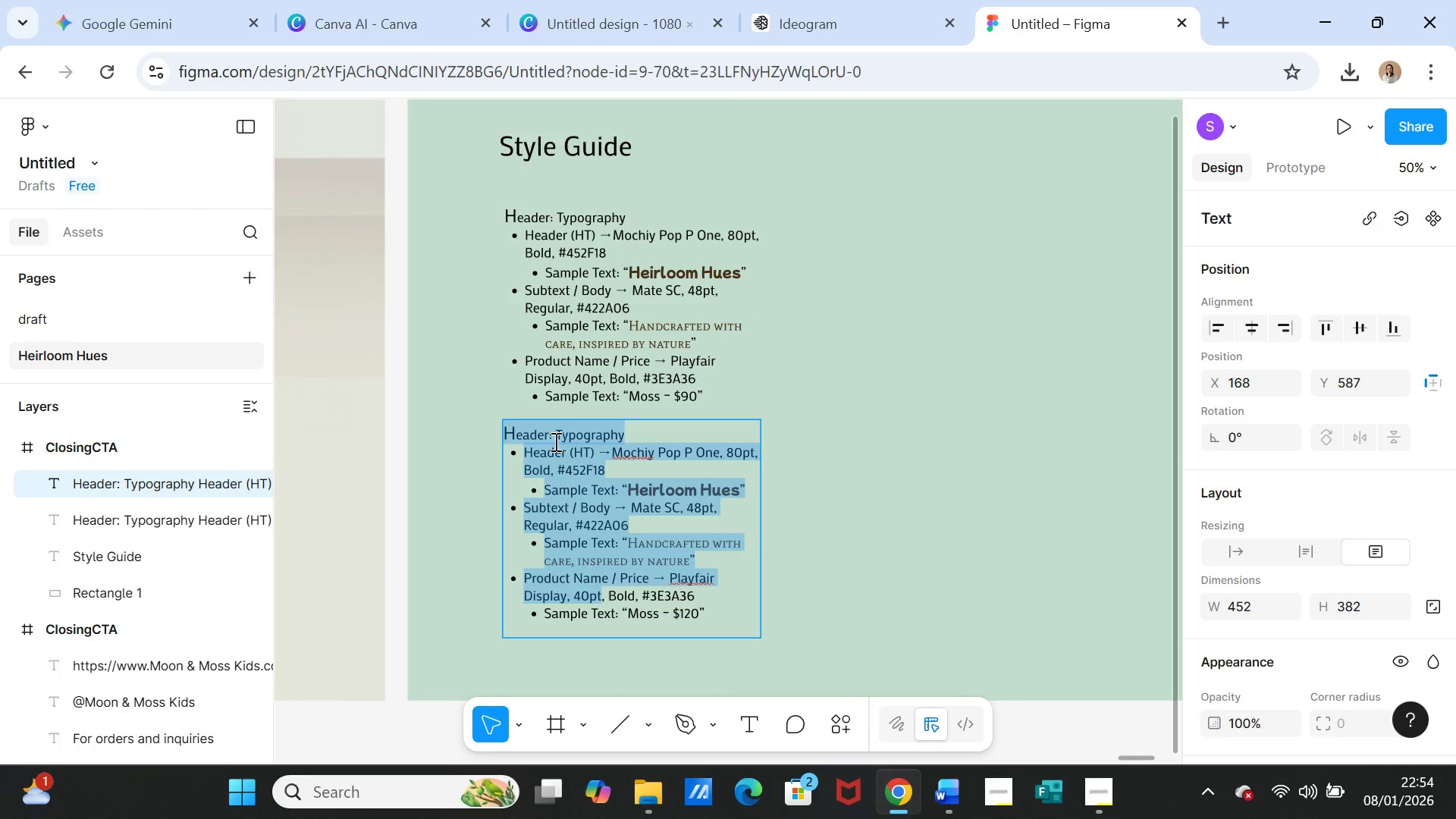 
key(Shift+ArrowDown)
 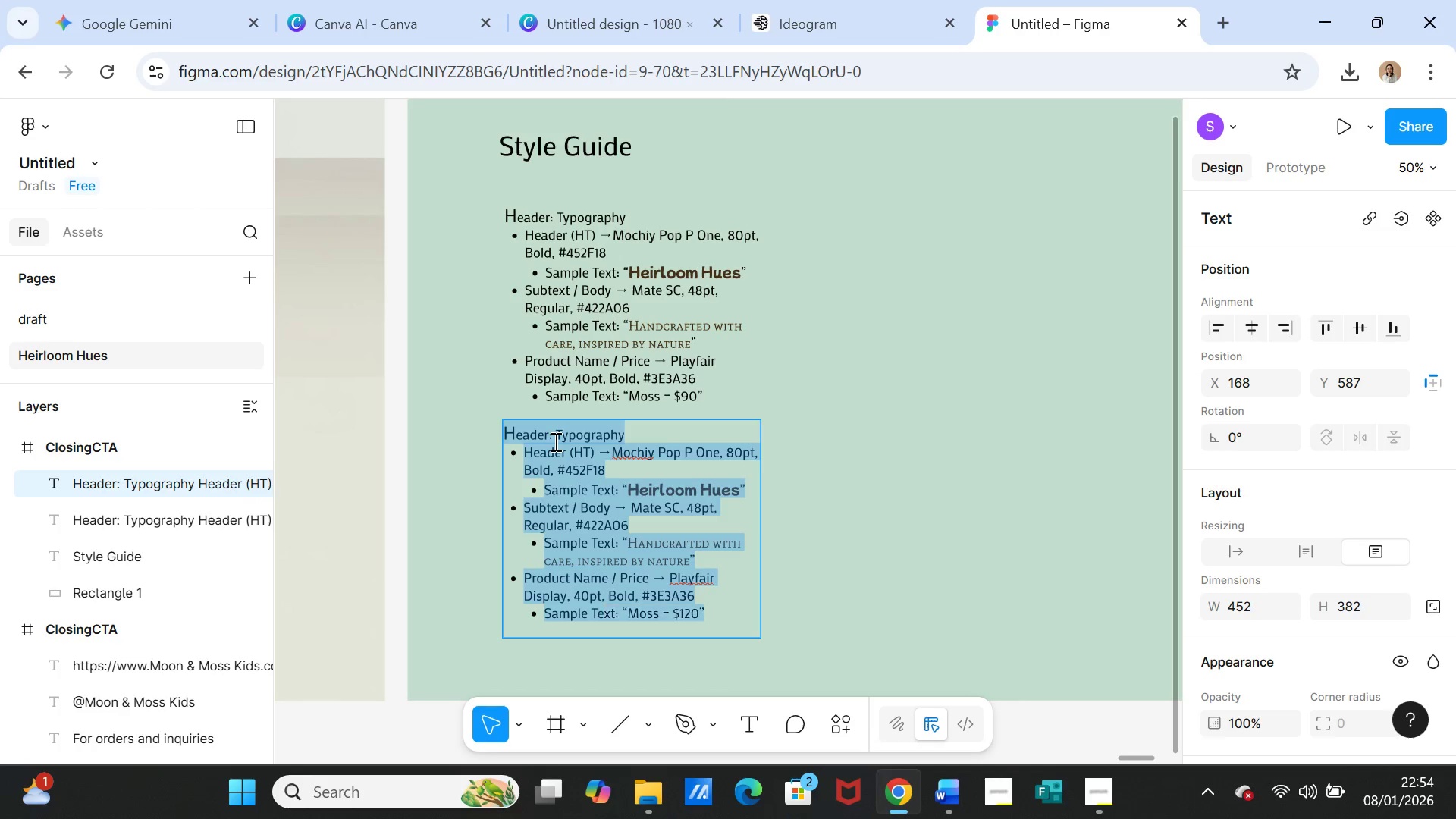 
key(Shift+ArrowDown)
 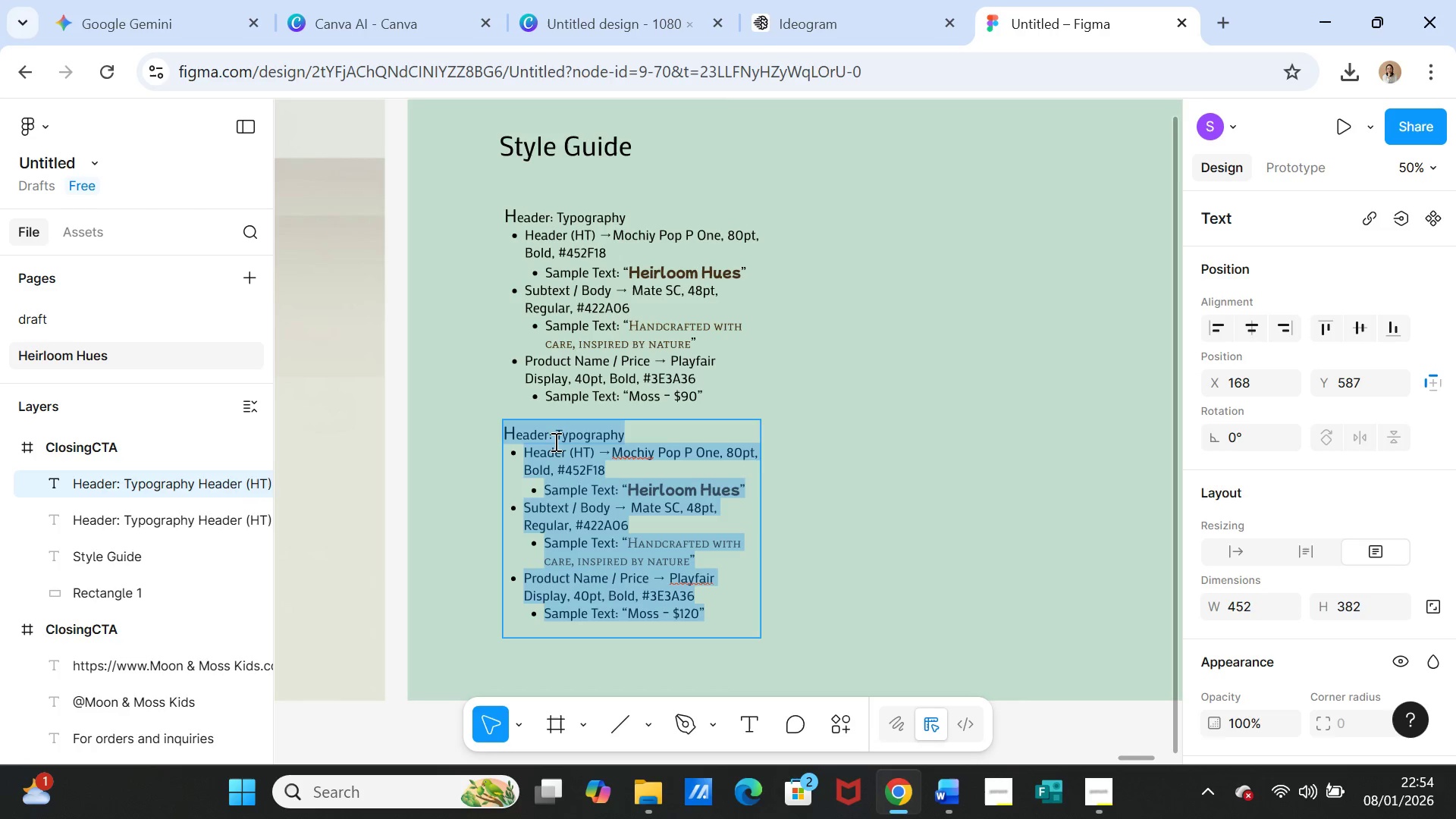 
key(Shift+ArrowDown)
 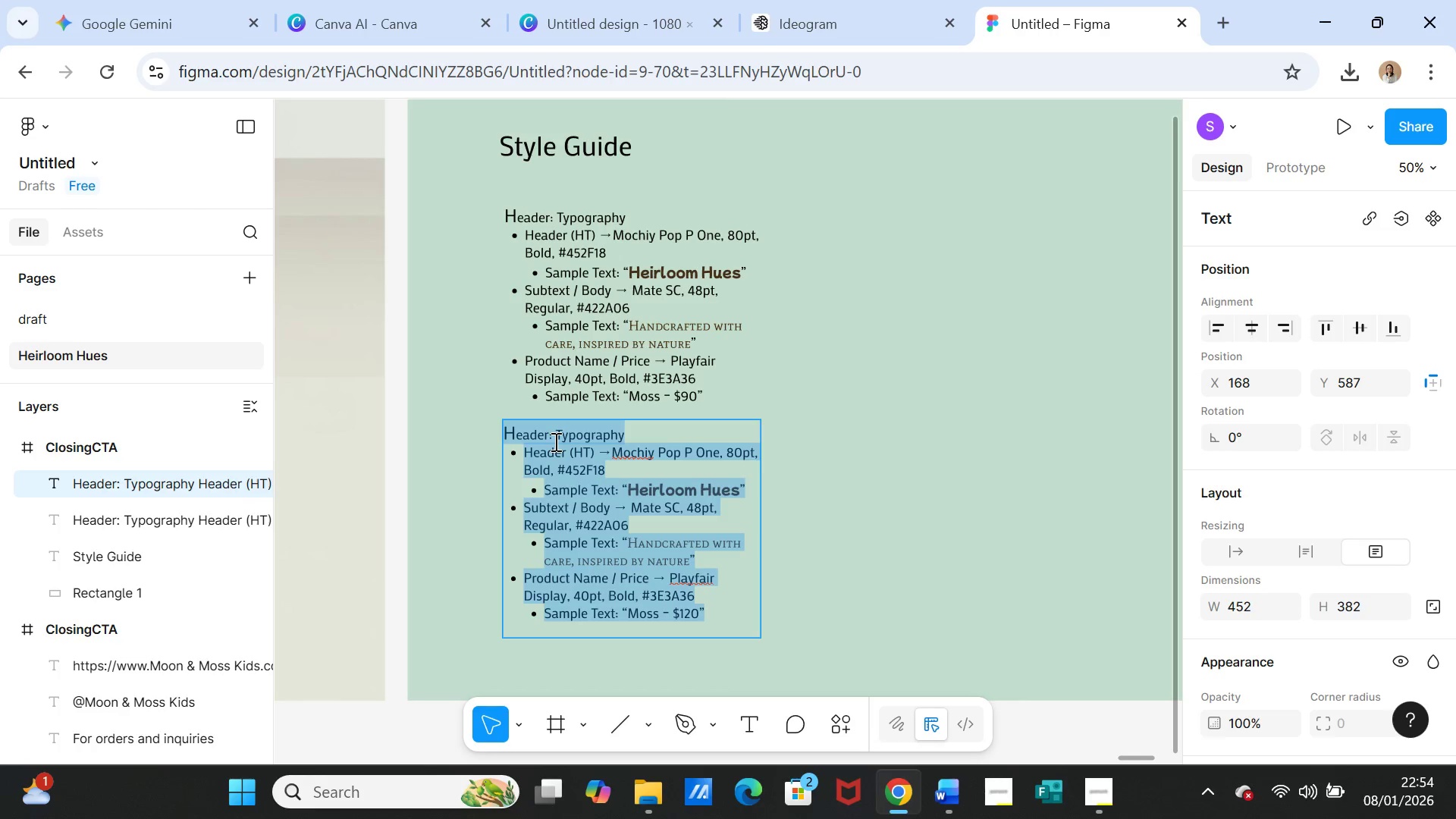 
key(Control+V)
 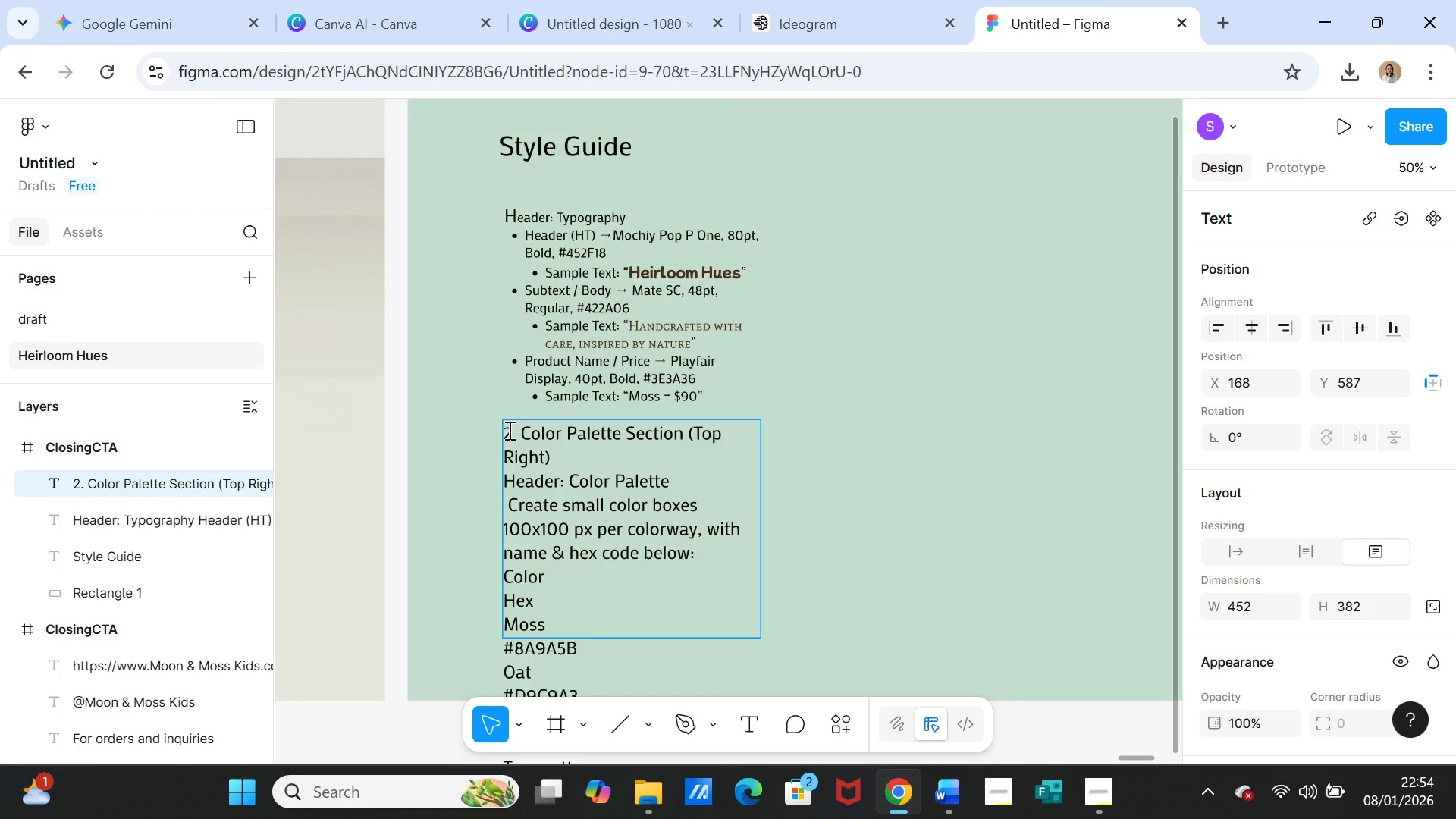 
double_click([507, 430])
 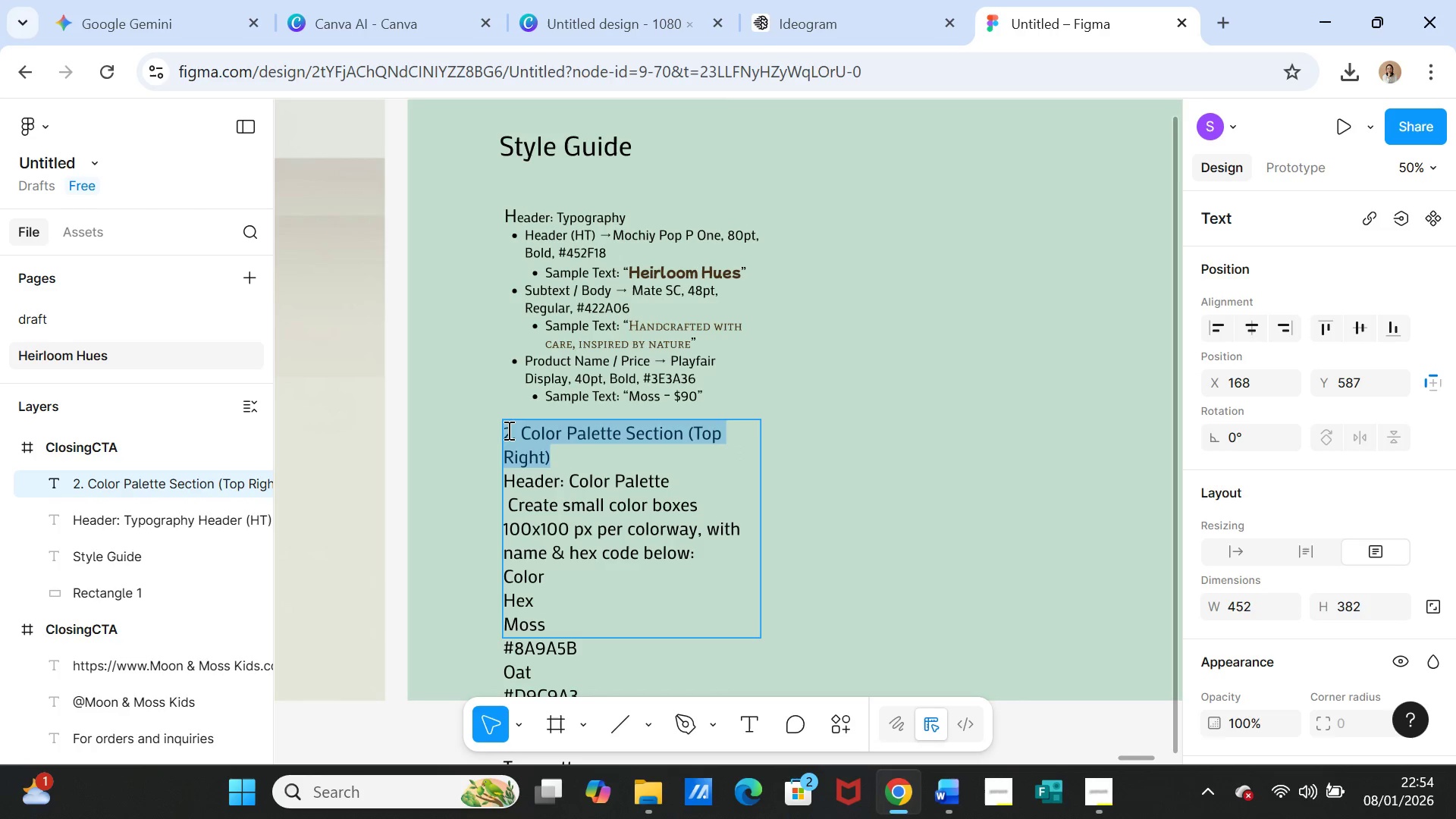 
triple_click([507, 430])
 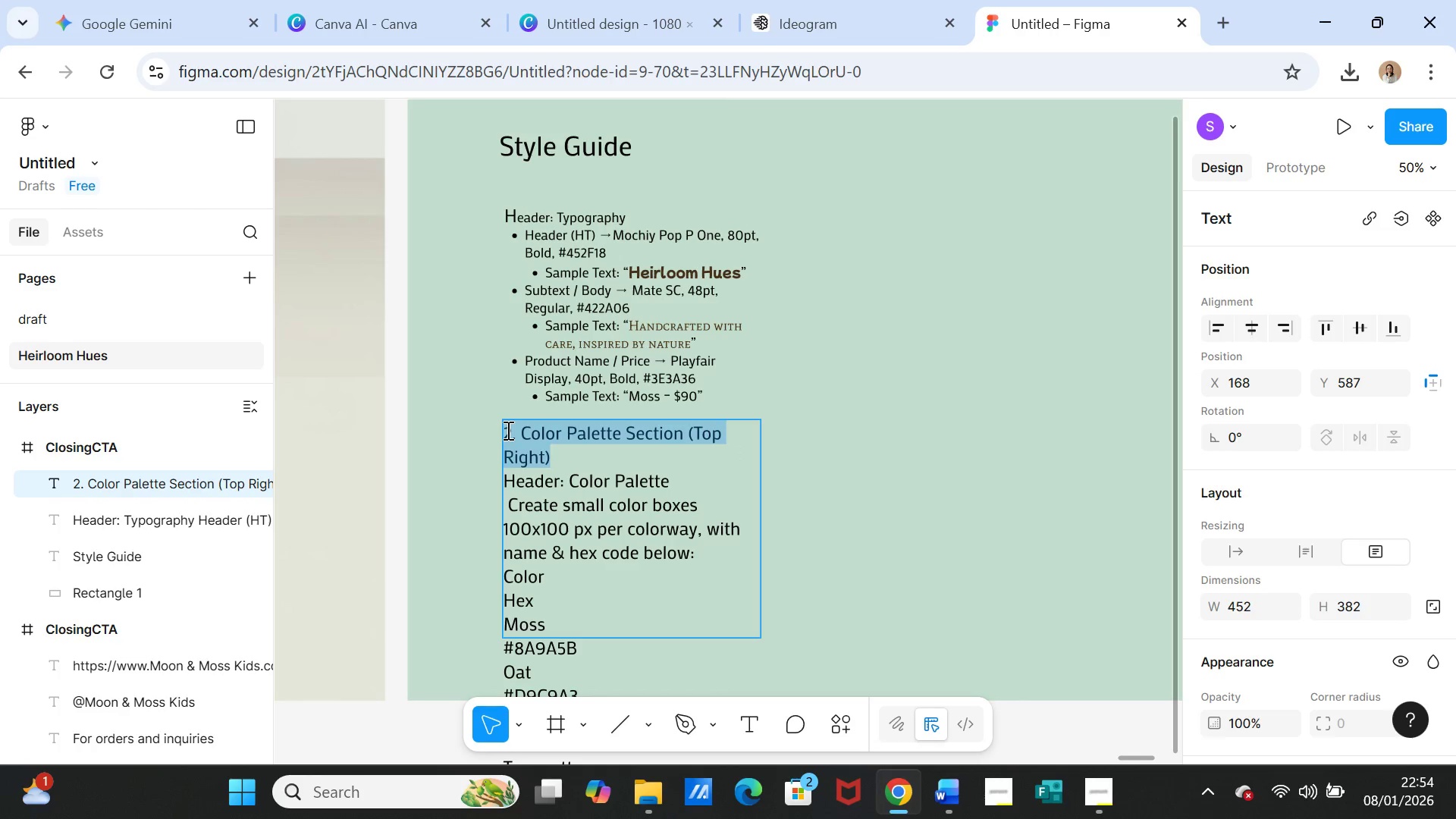 
hold_key(key=ArrowDown, duration=1.51)
 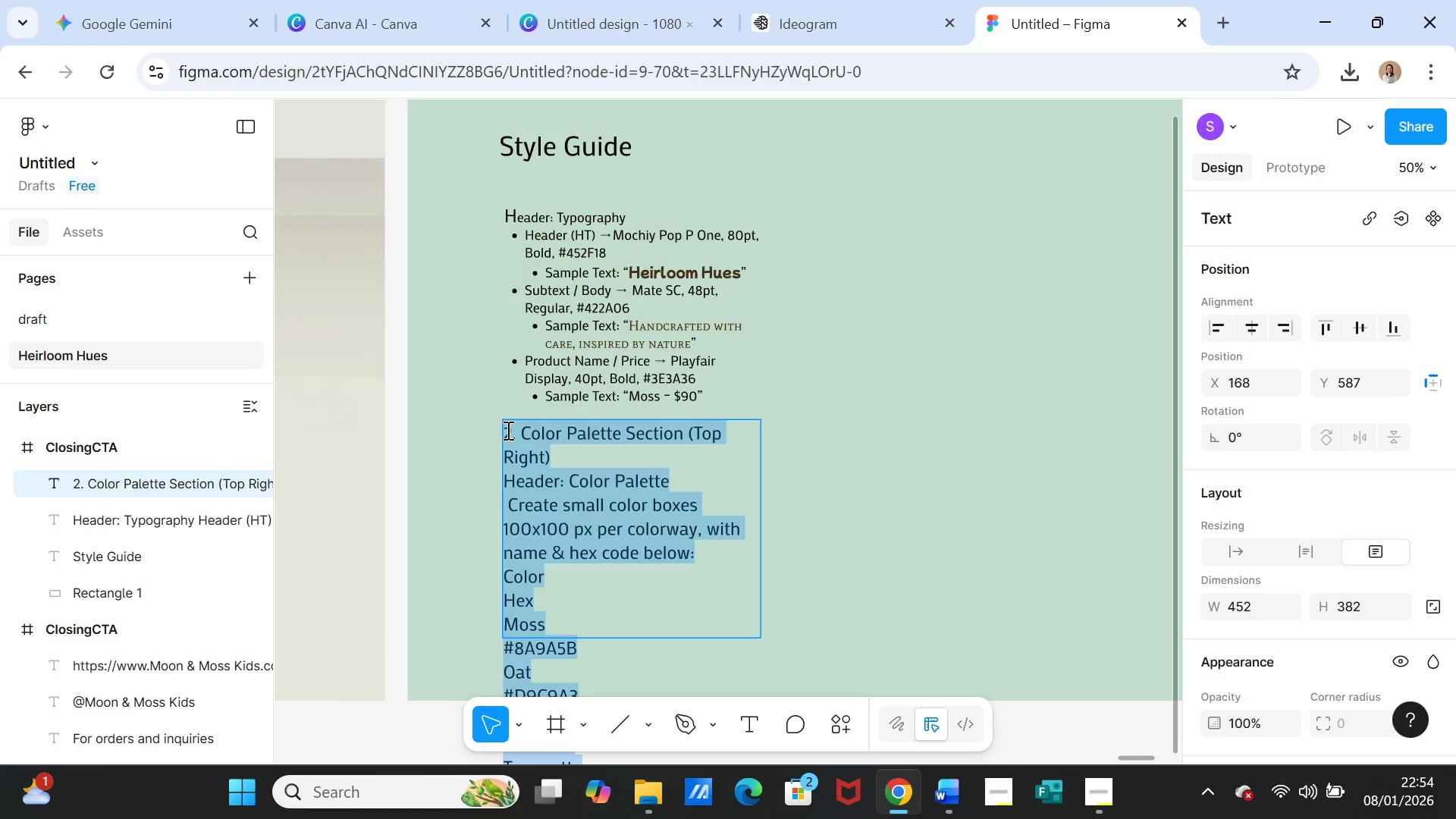 
key(Shift+ArrowDown)
 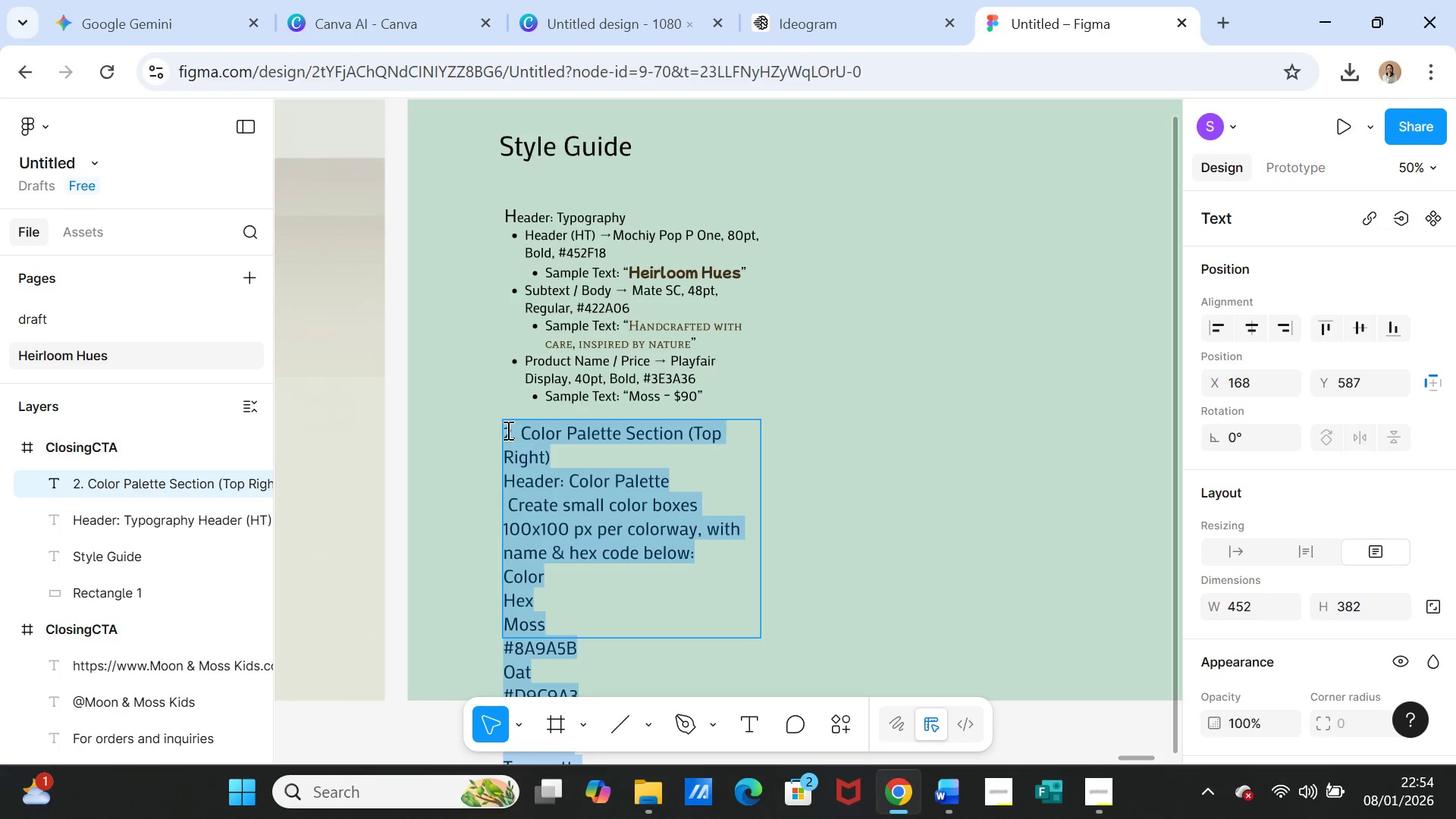 
key(Shift+ArrowDown)
 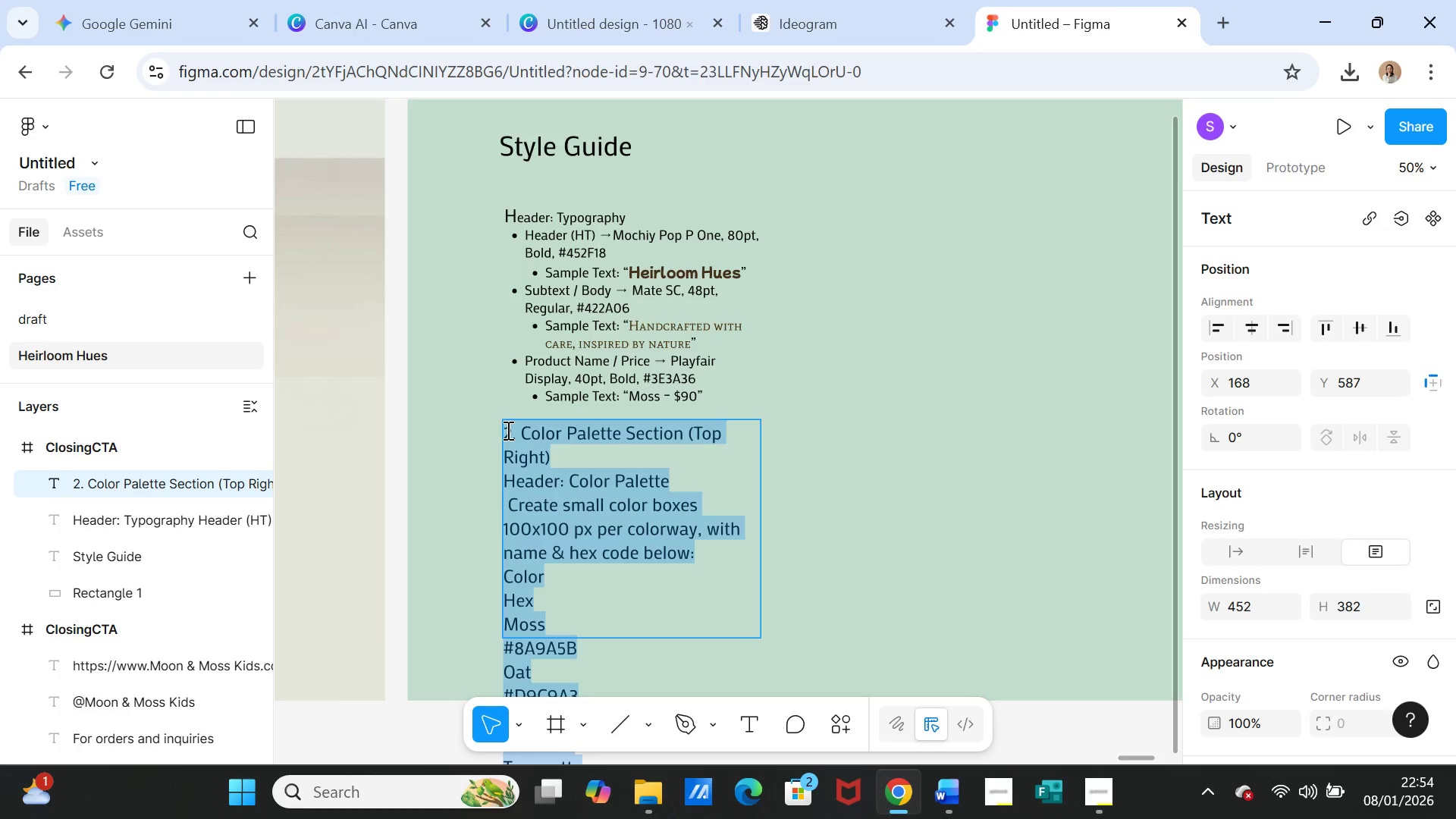 
key(Shift+ArrowDown)
 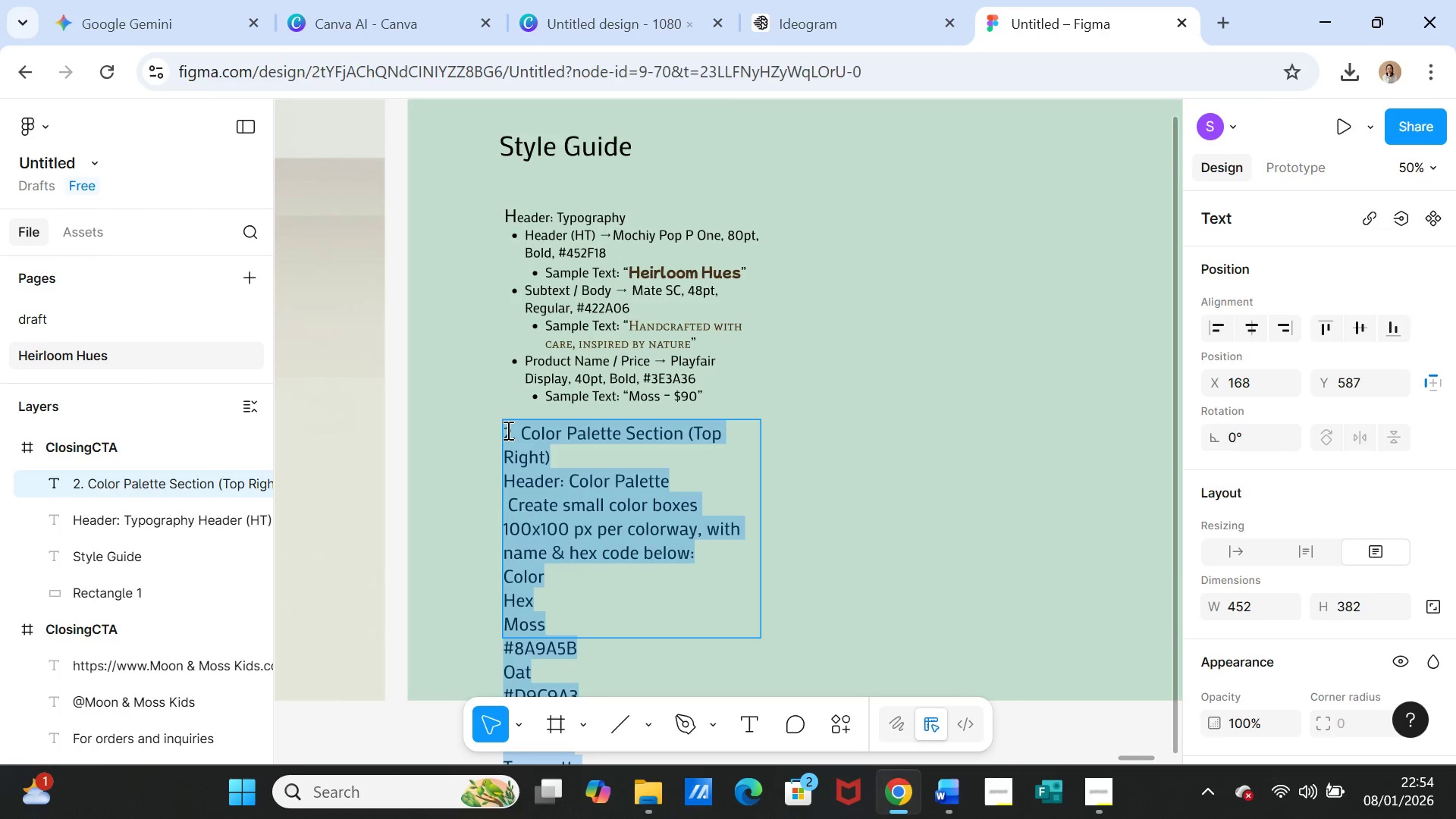 
scroll: coordinate [1405, 599], scroll_direction: down, amount: 3.0
 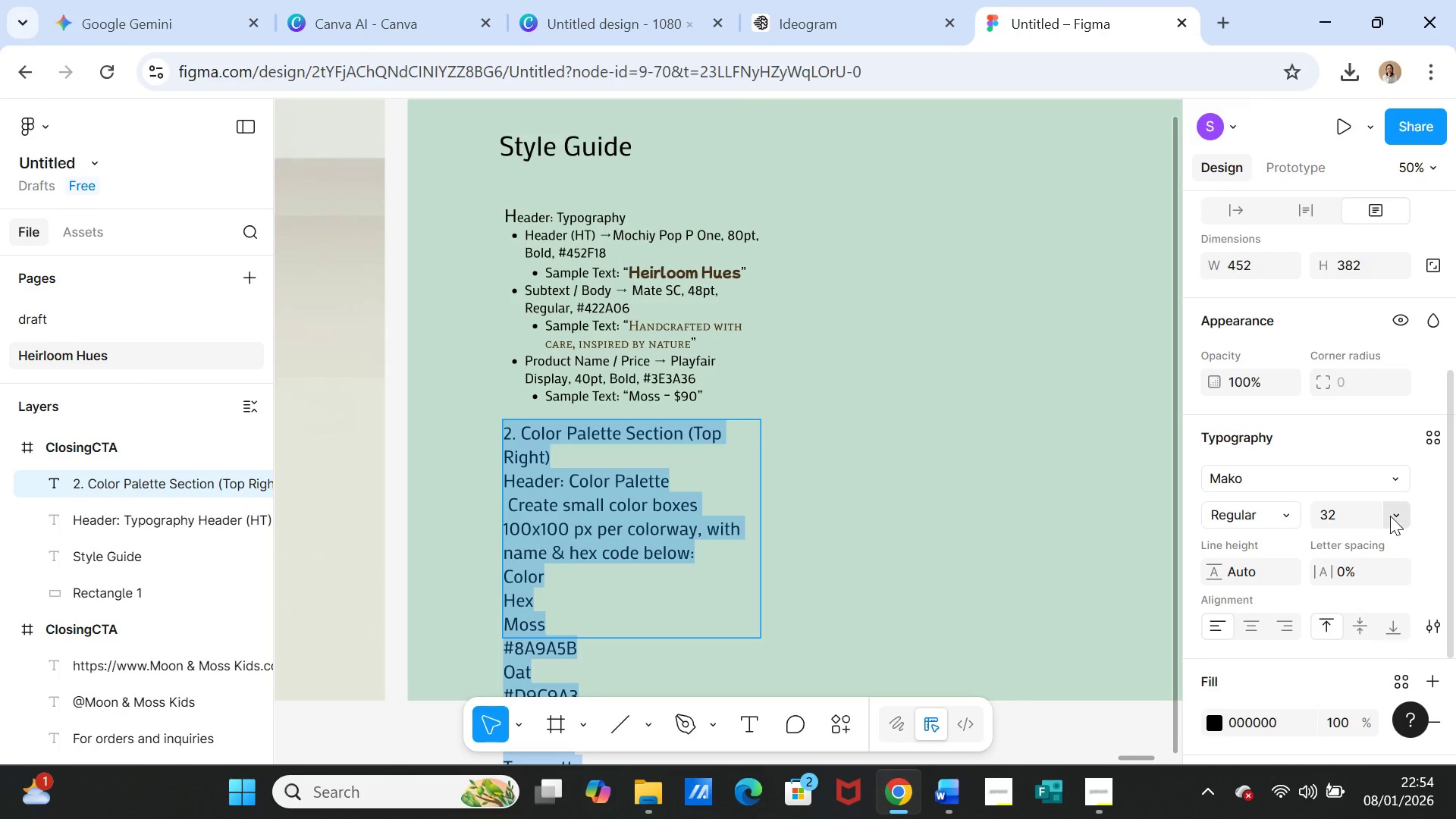 
left_click([1392, 508])
 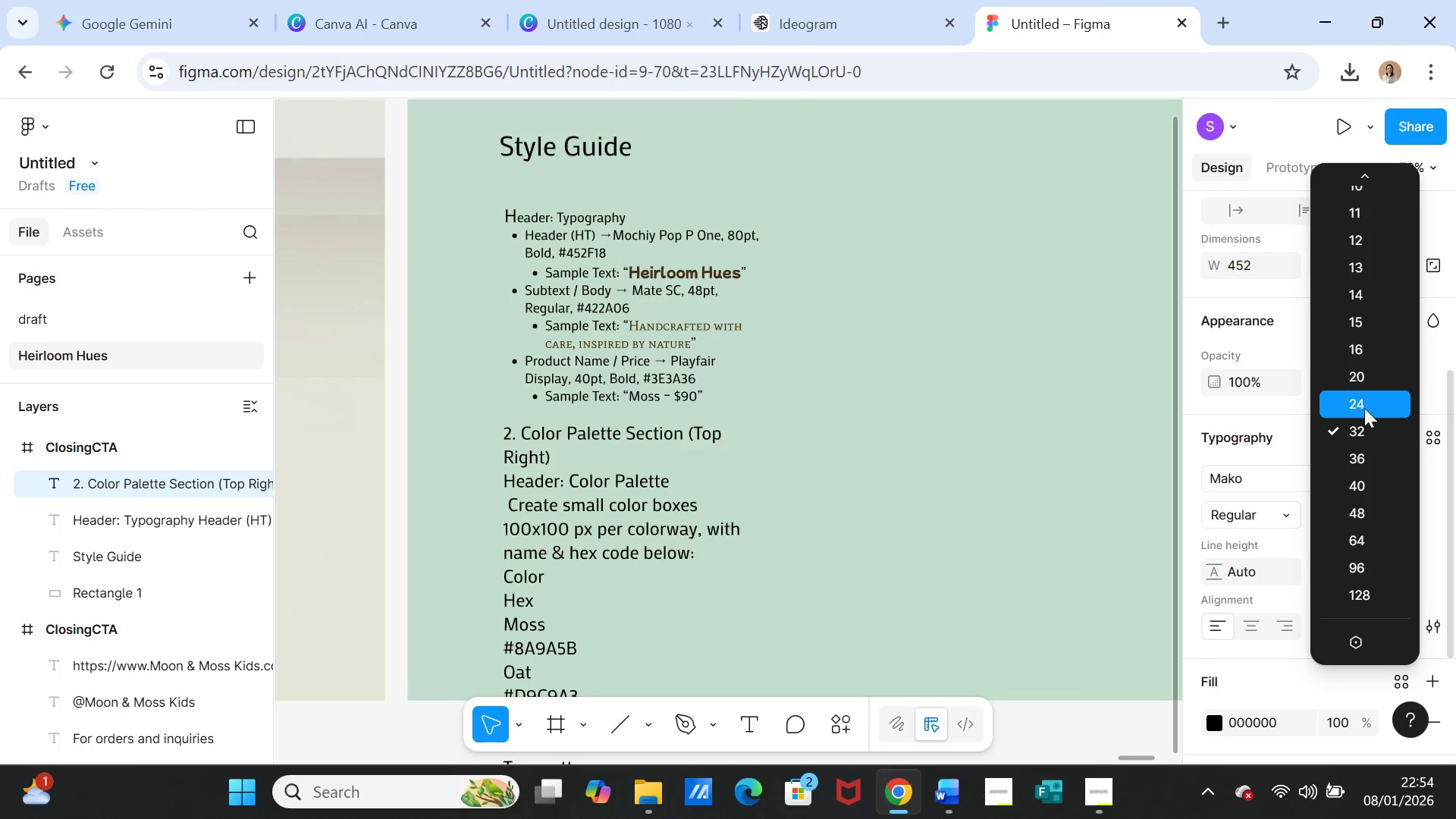 
left_click([1363, 403])
 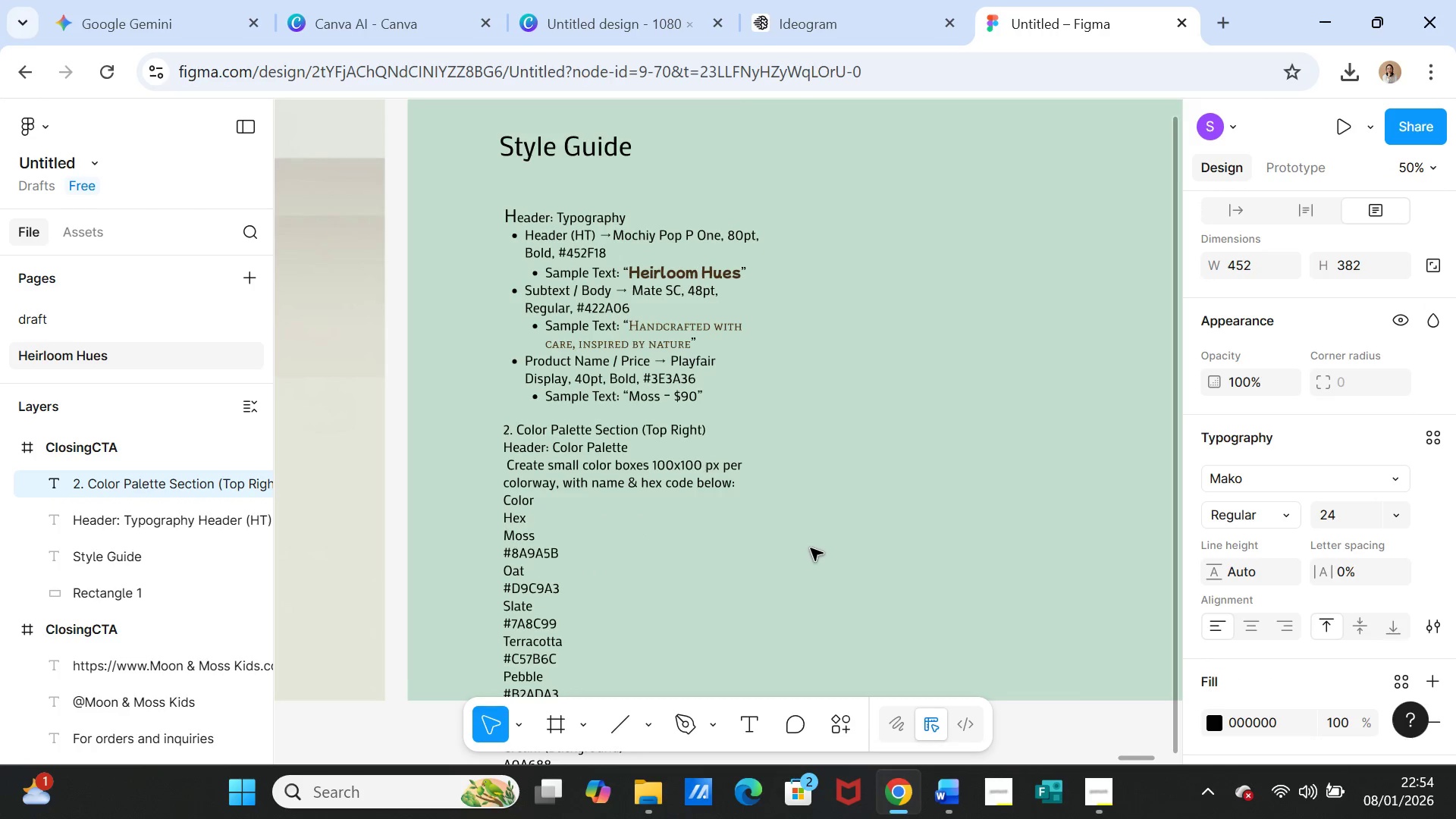 
left_click([811, 548])
 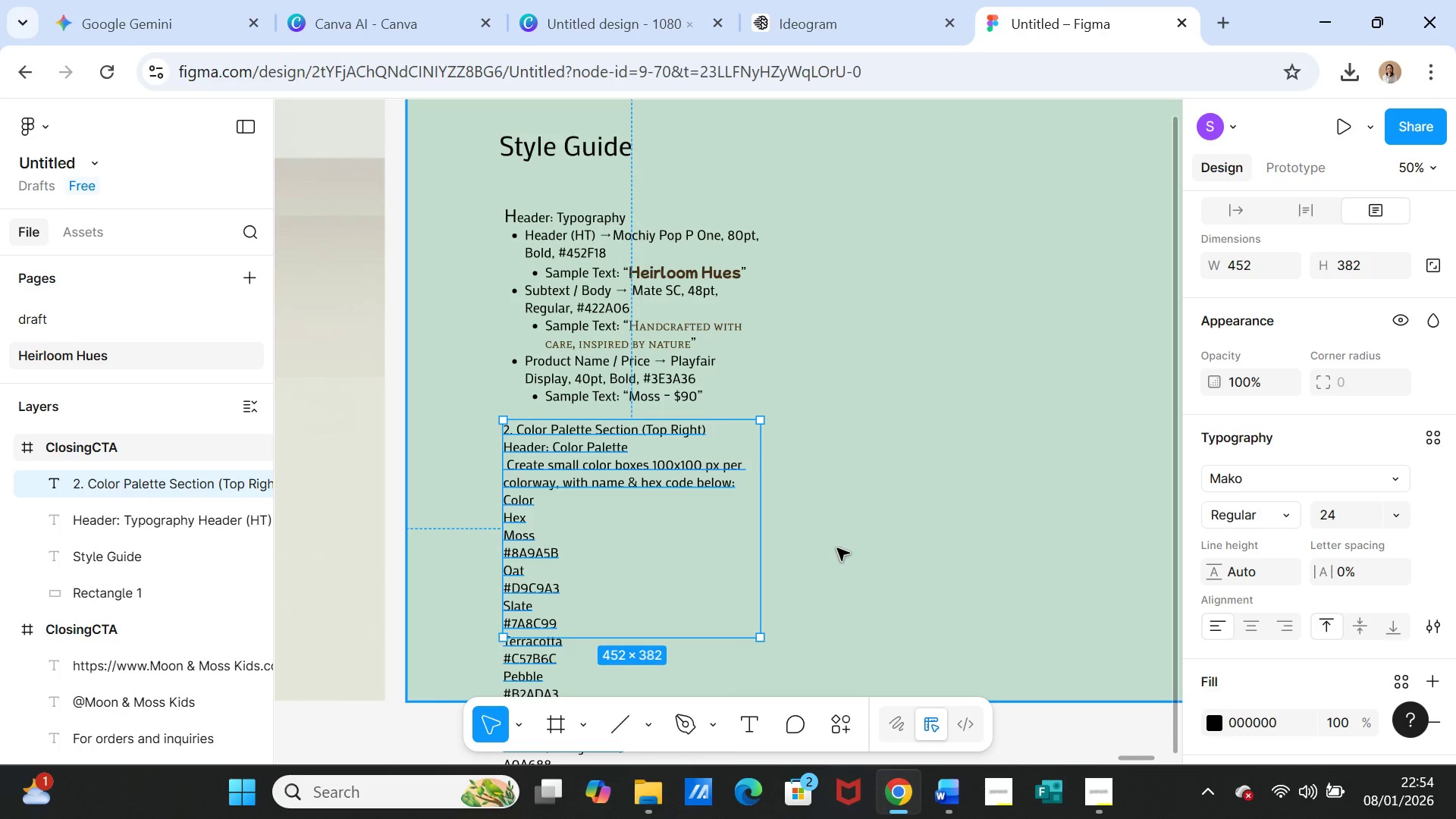 
left_click([678, 551])
 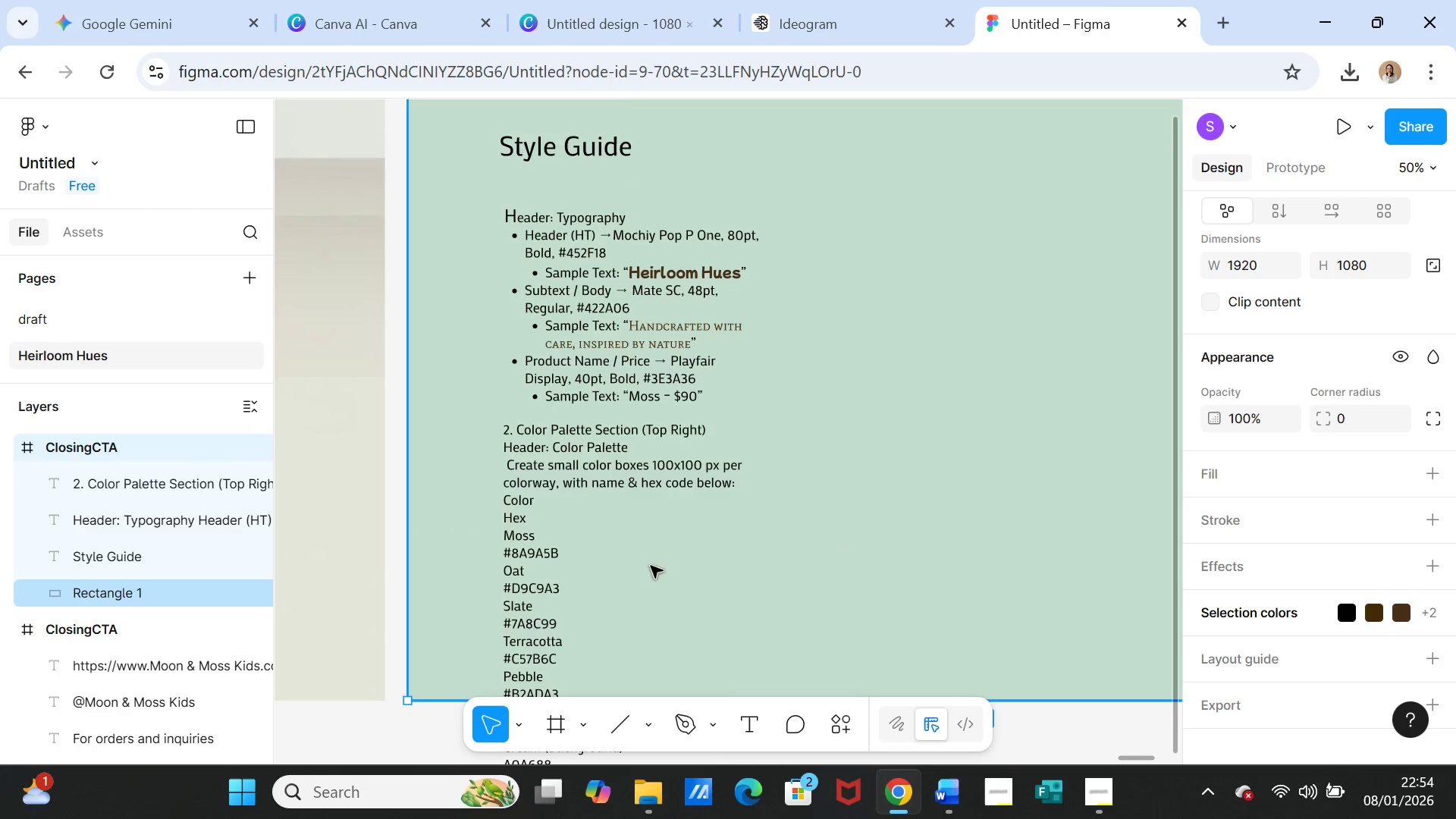 
wait(7.45)
 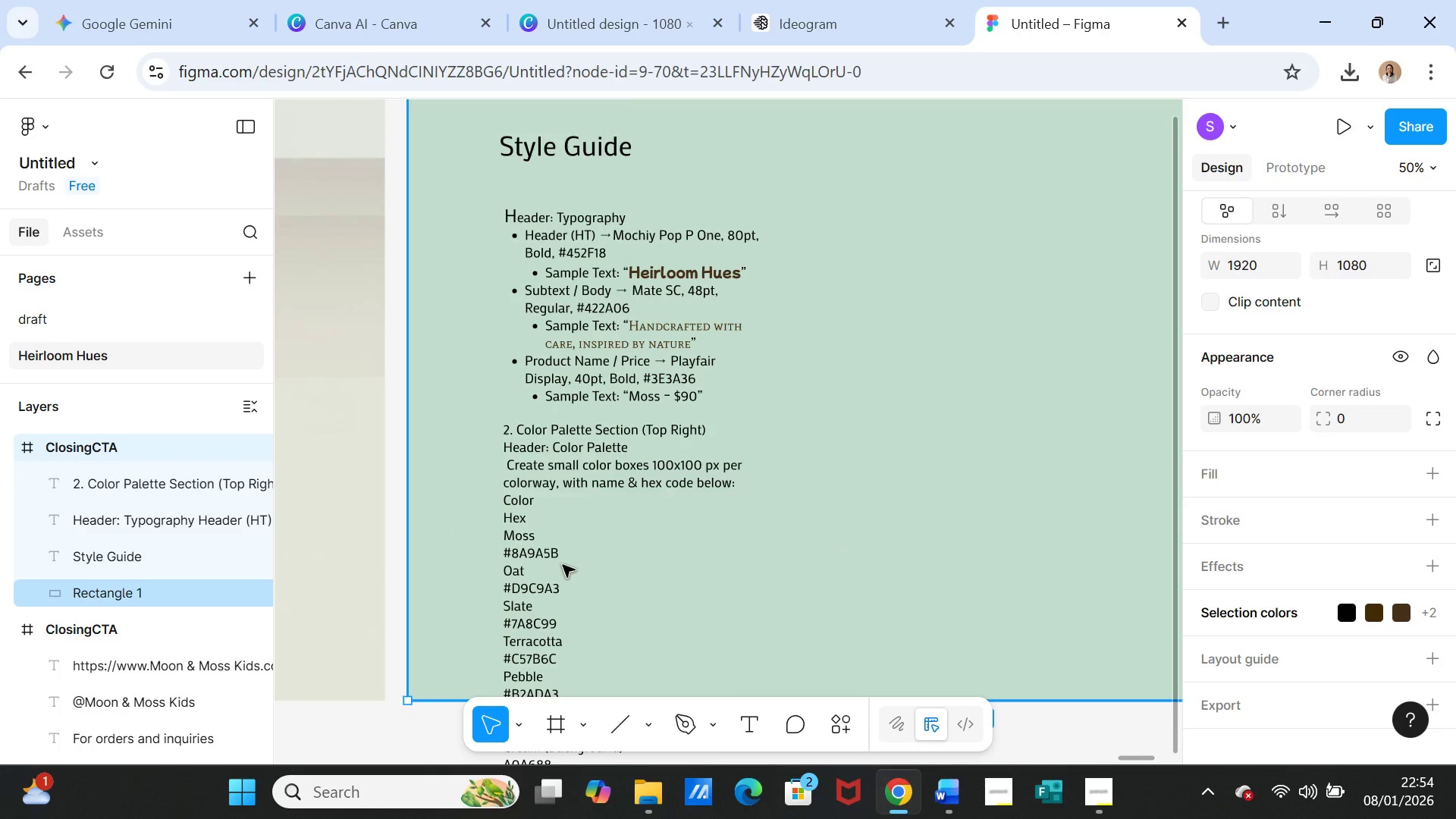 
left_click([941, 792])
 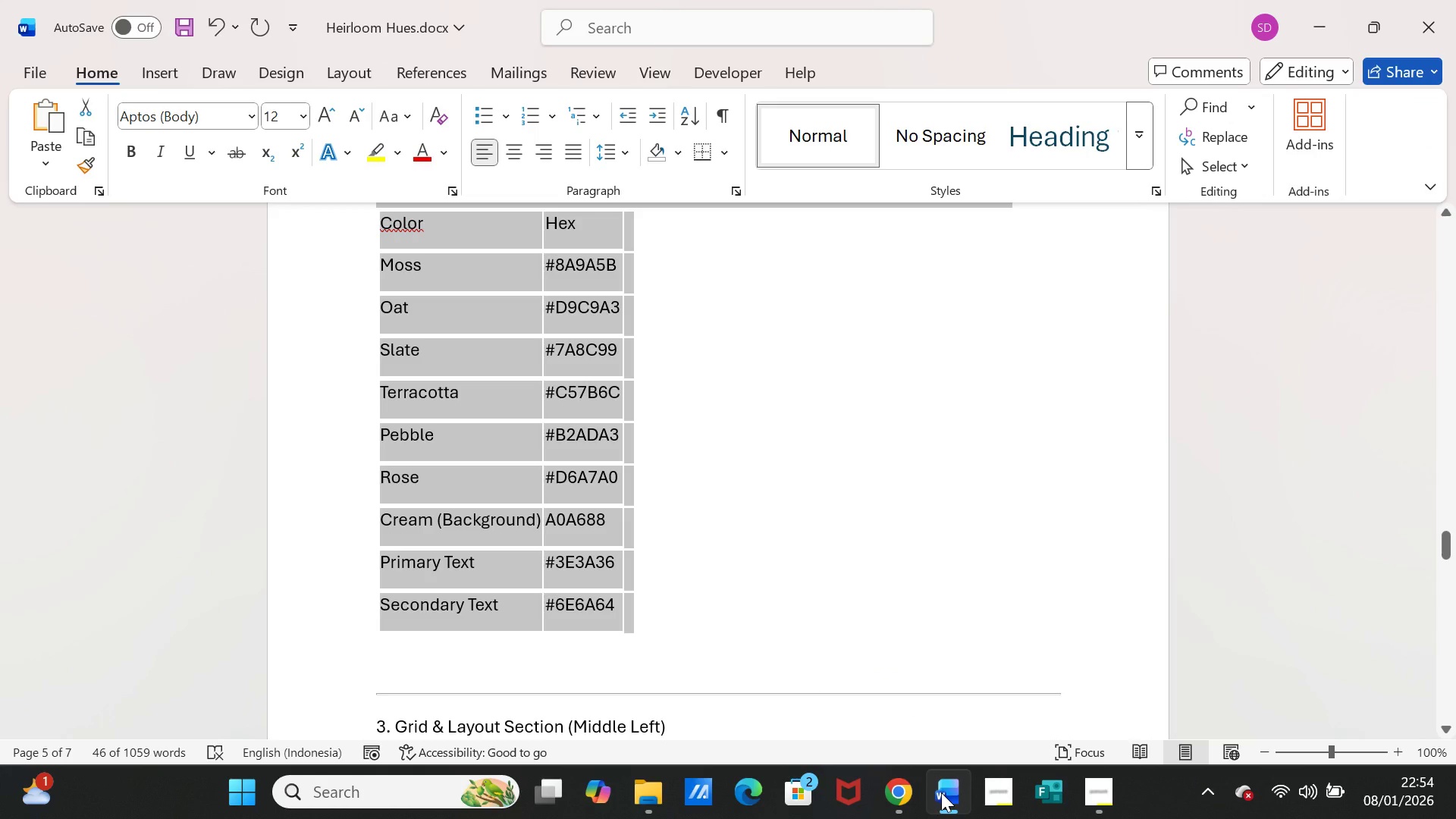 
left_click([941, 792])
 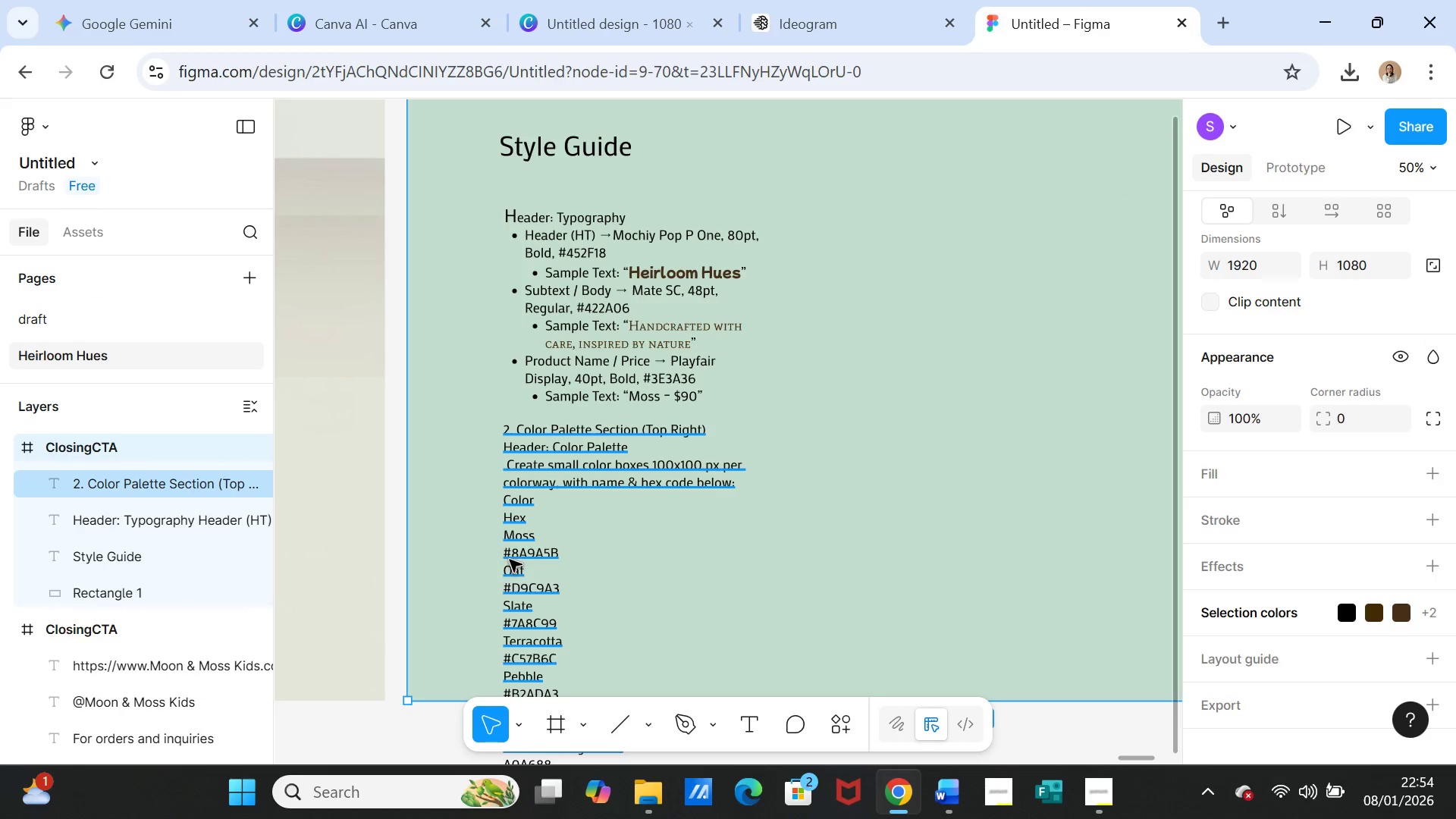 
left_click([507, 556])
 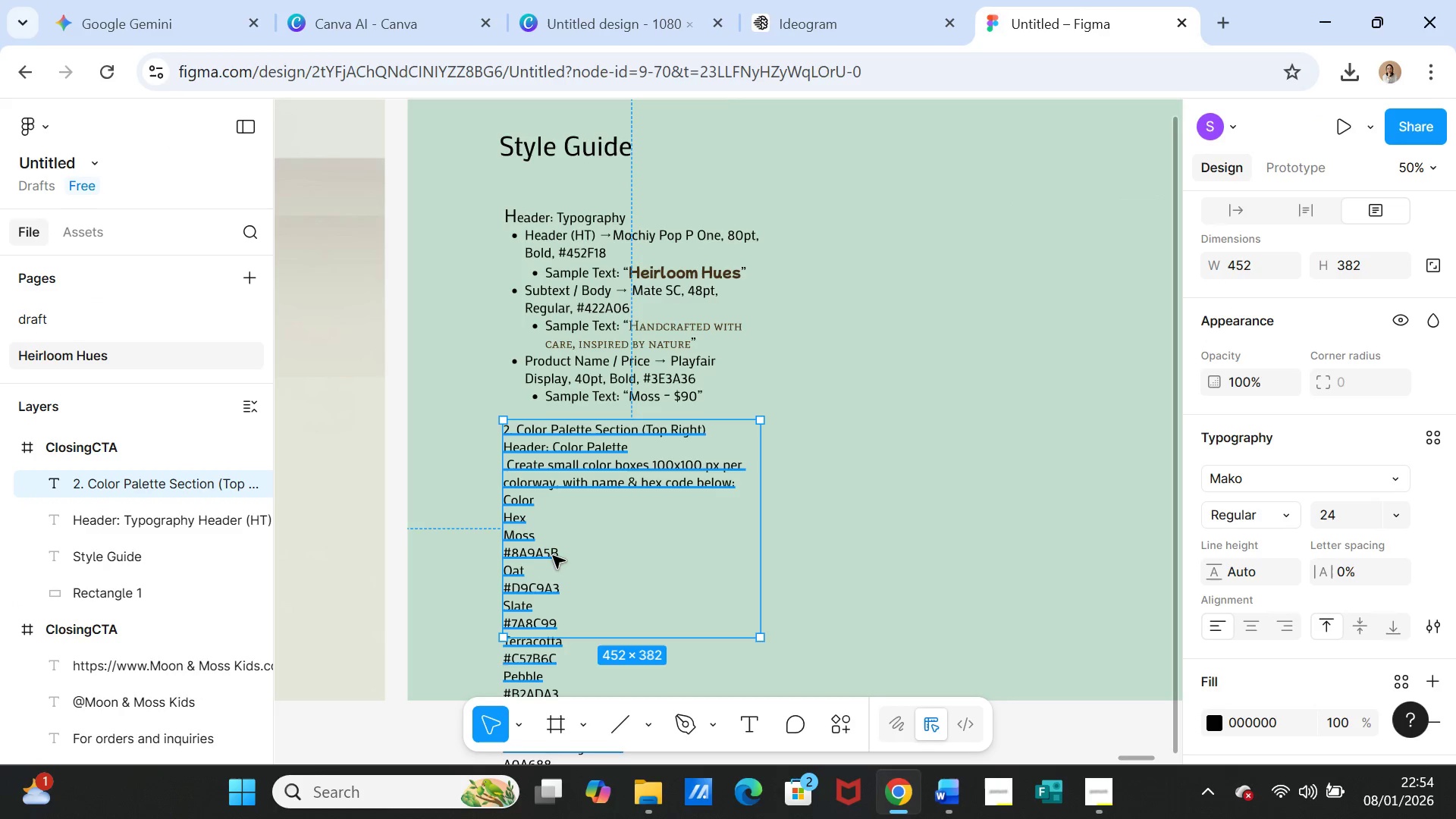 
wait(5.14)
 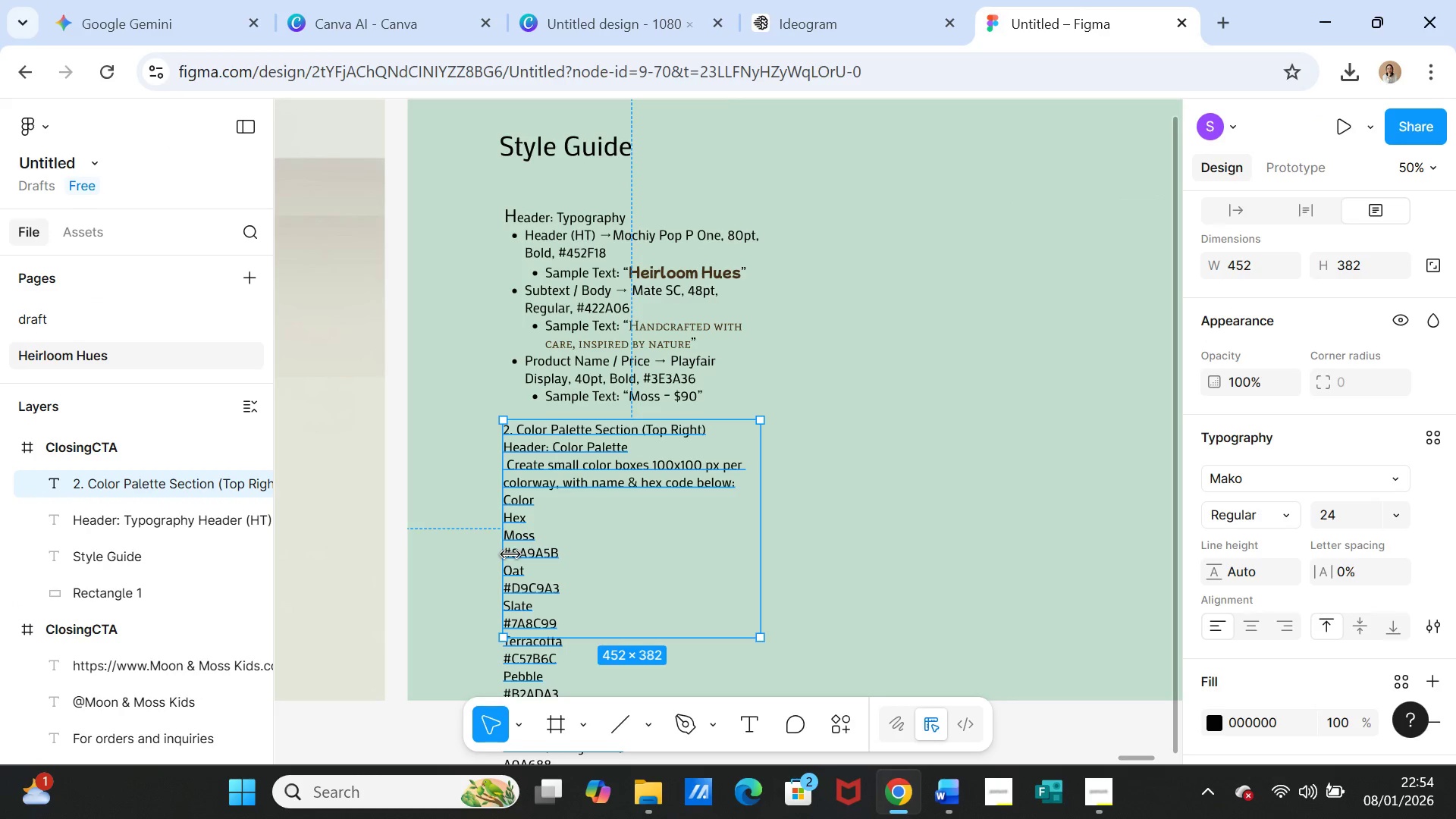 
left_click([511, 553])
 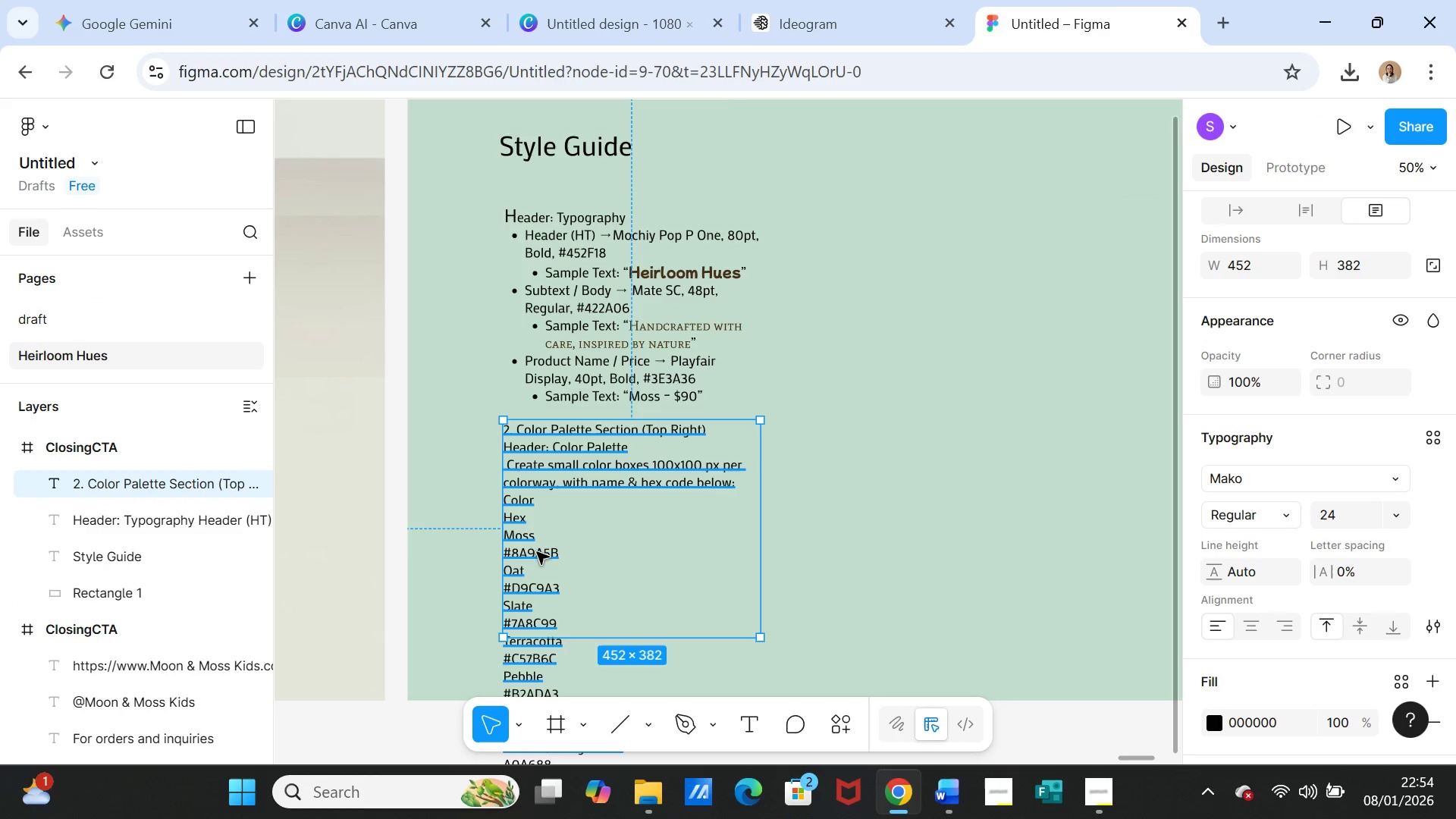 
left_click([537, 552])
 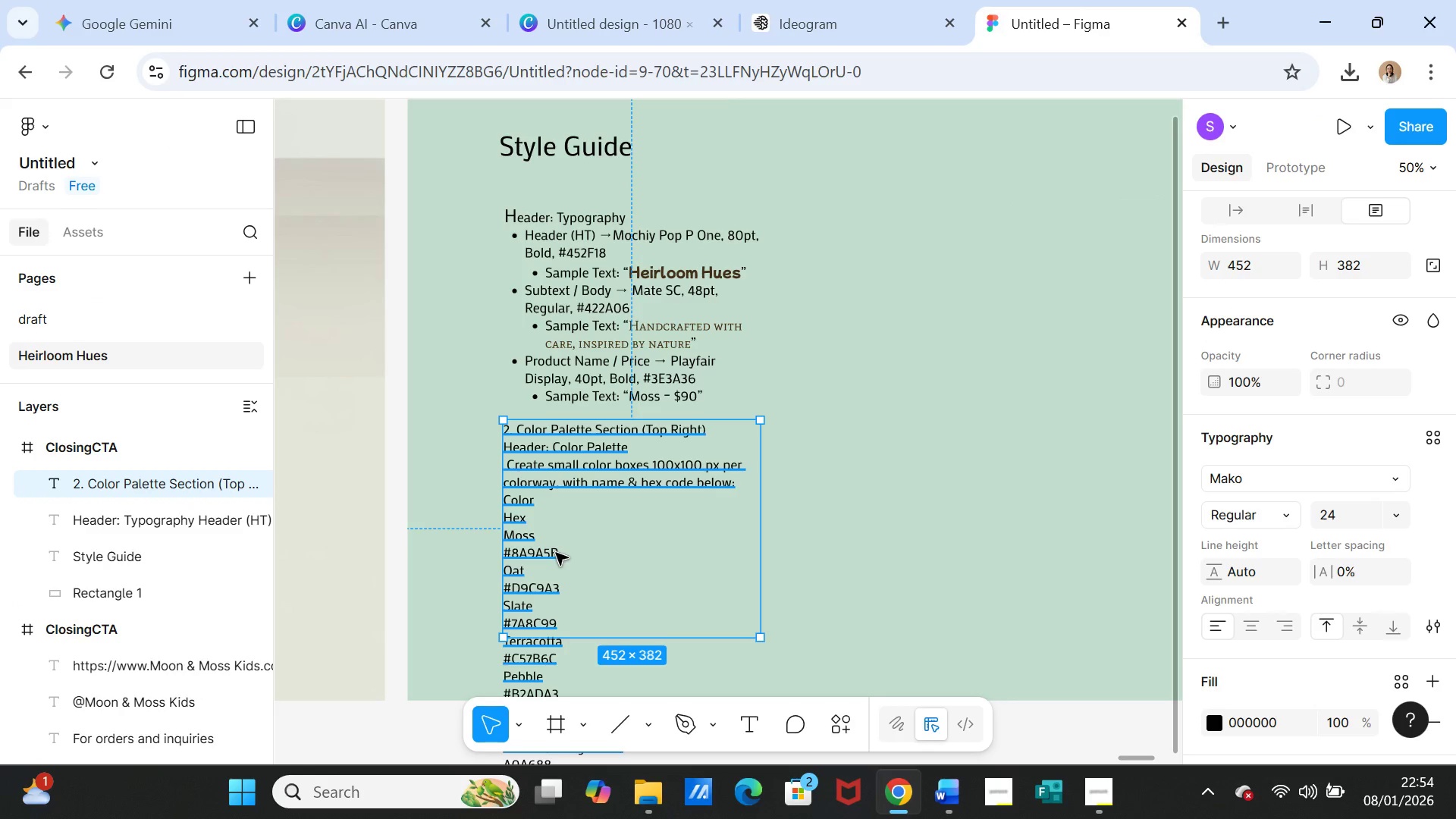 
double_click([556, 553])
 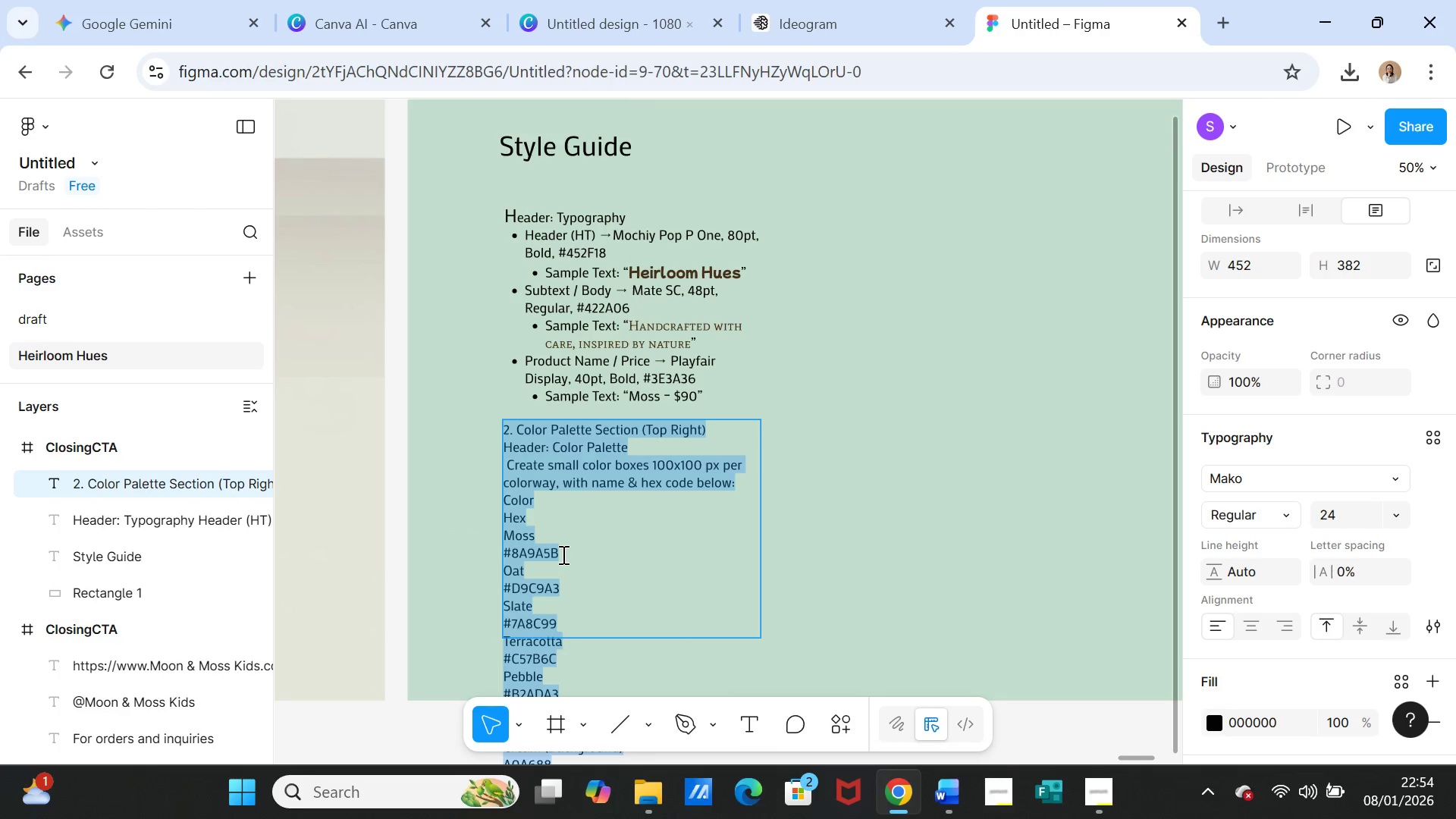 
left_click([562, 554])
 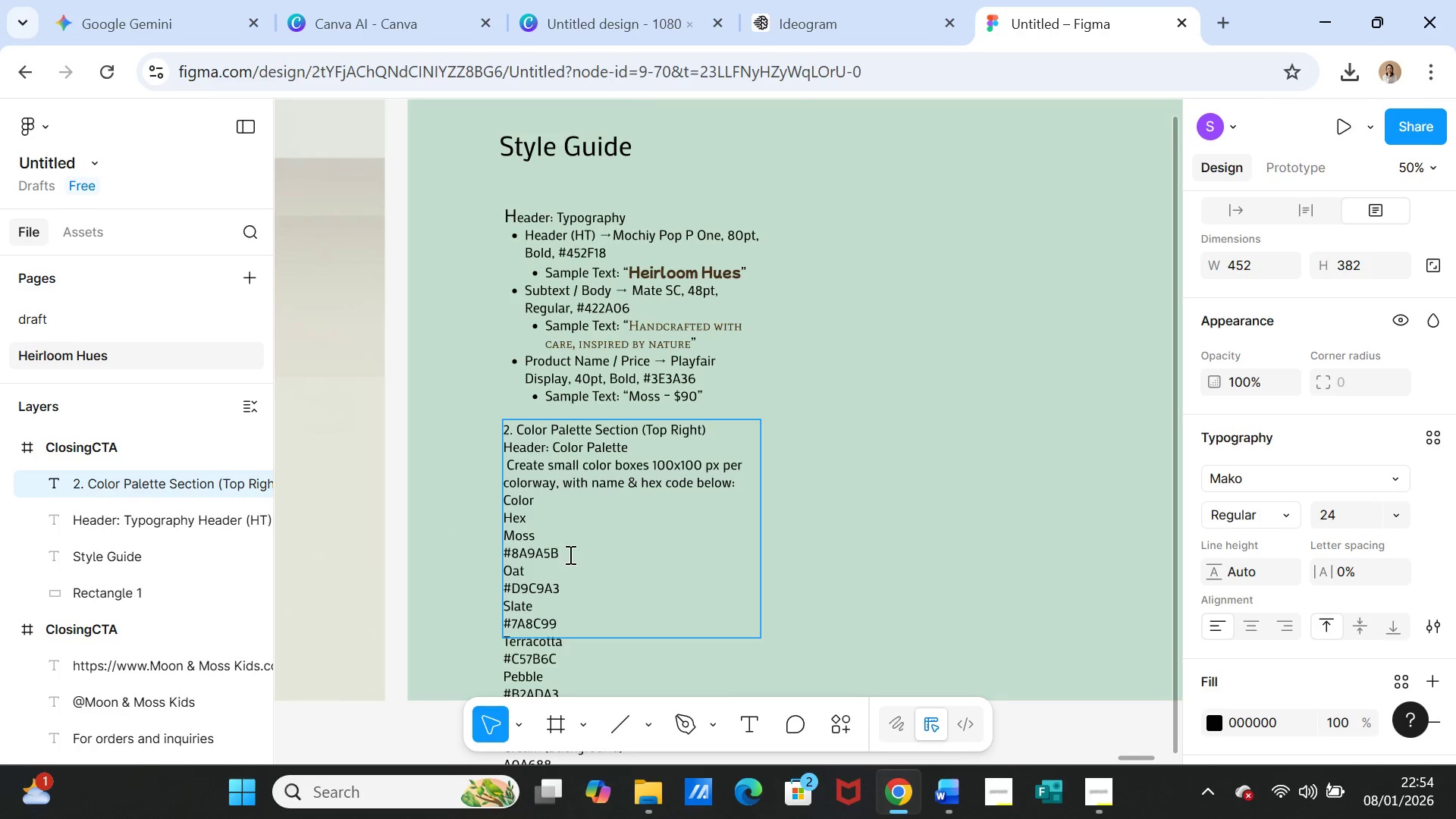 
key(ArrowLeft)
 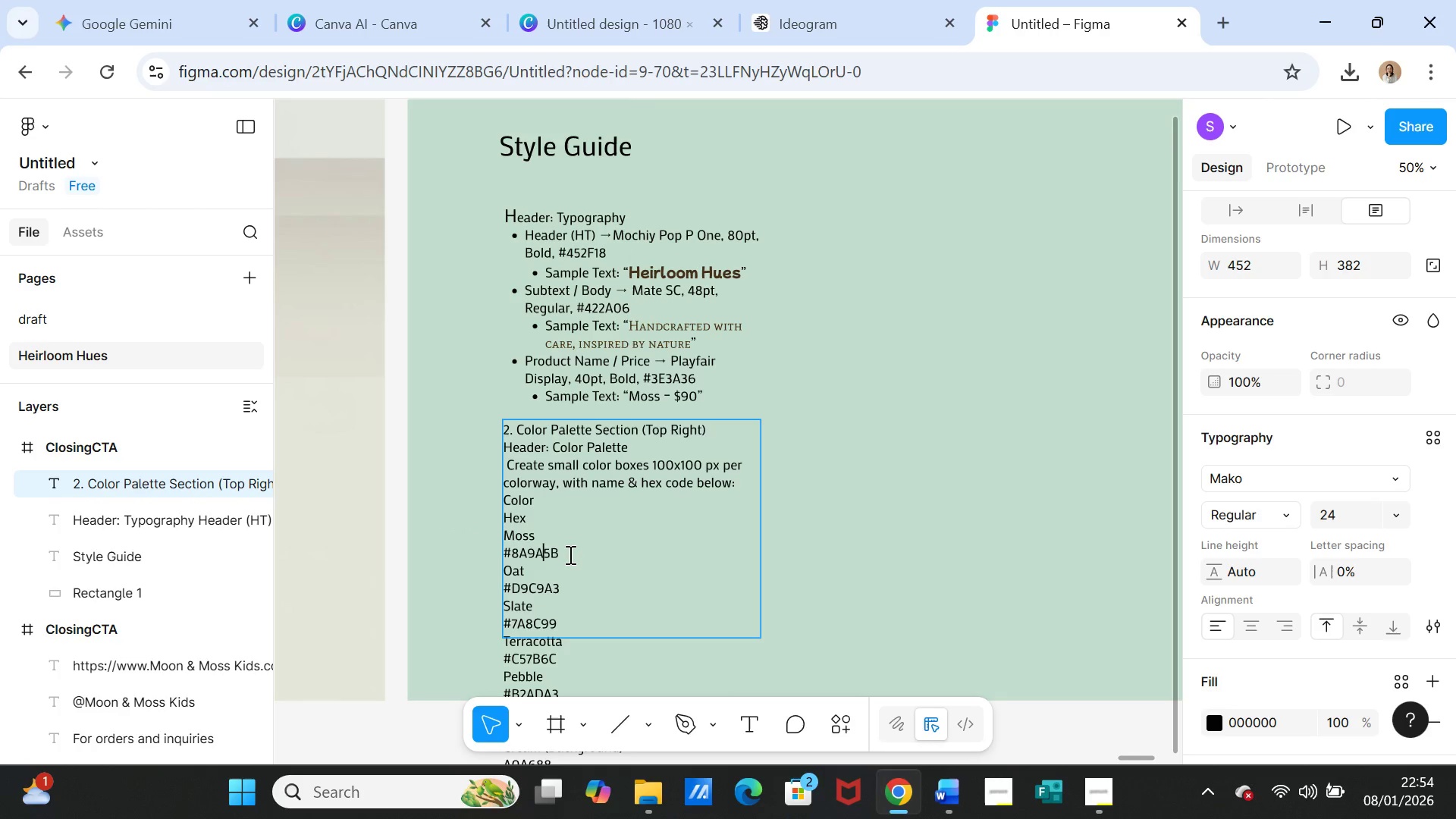 
key(ArrowLeft)
 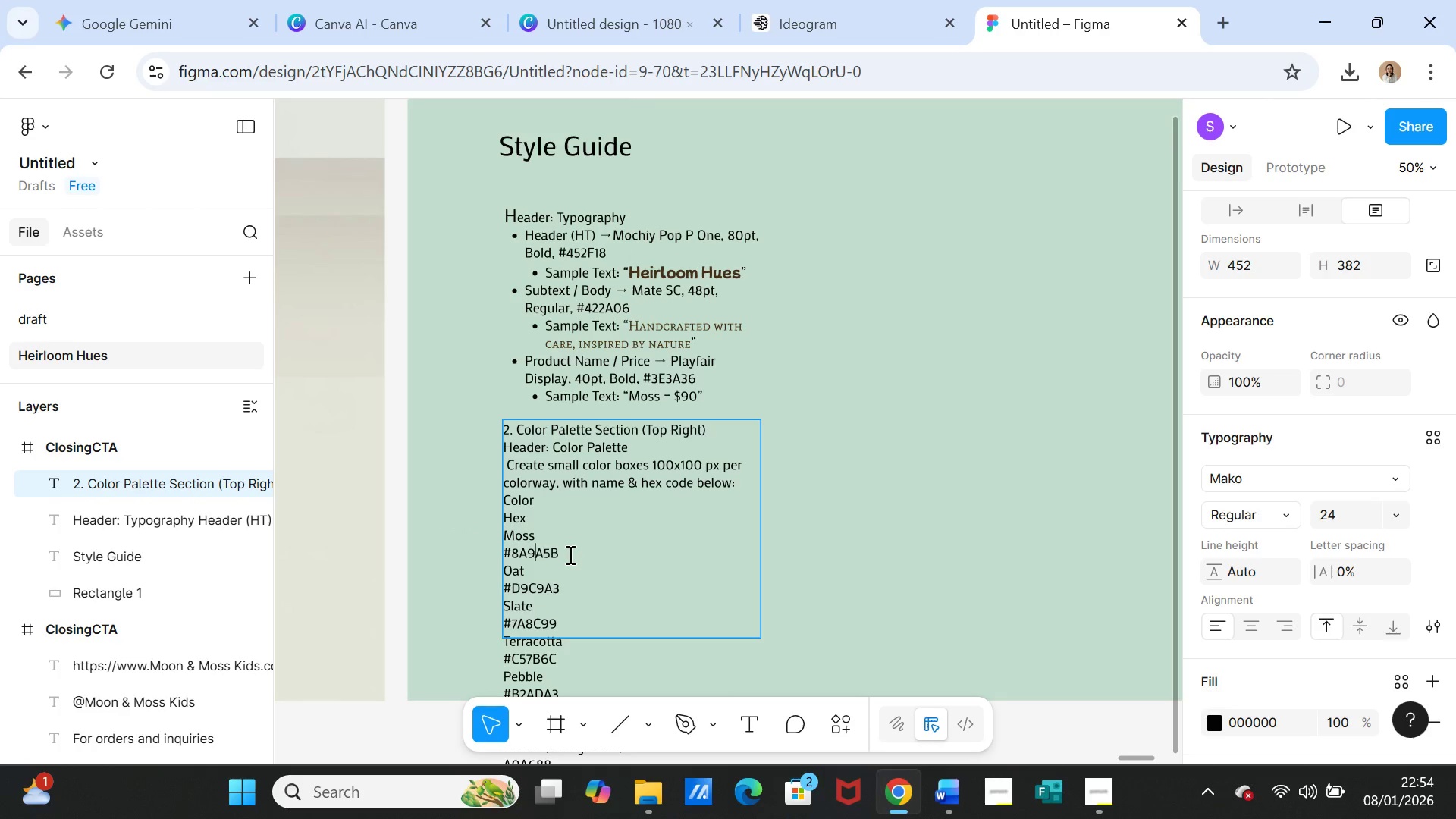 
key(ArrowLeft)
 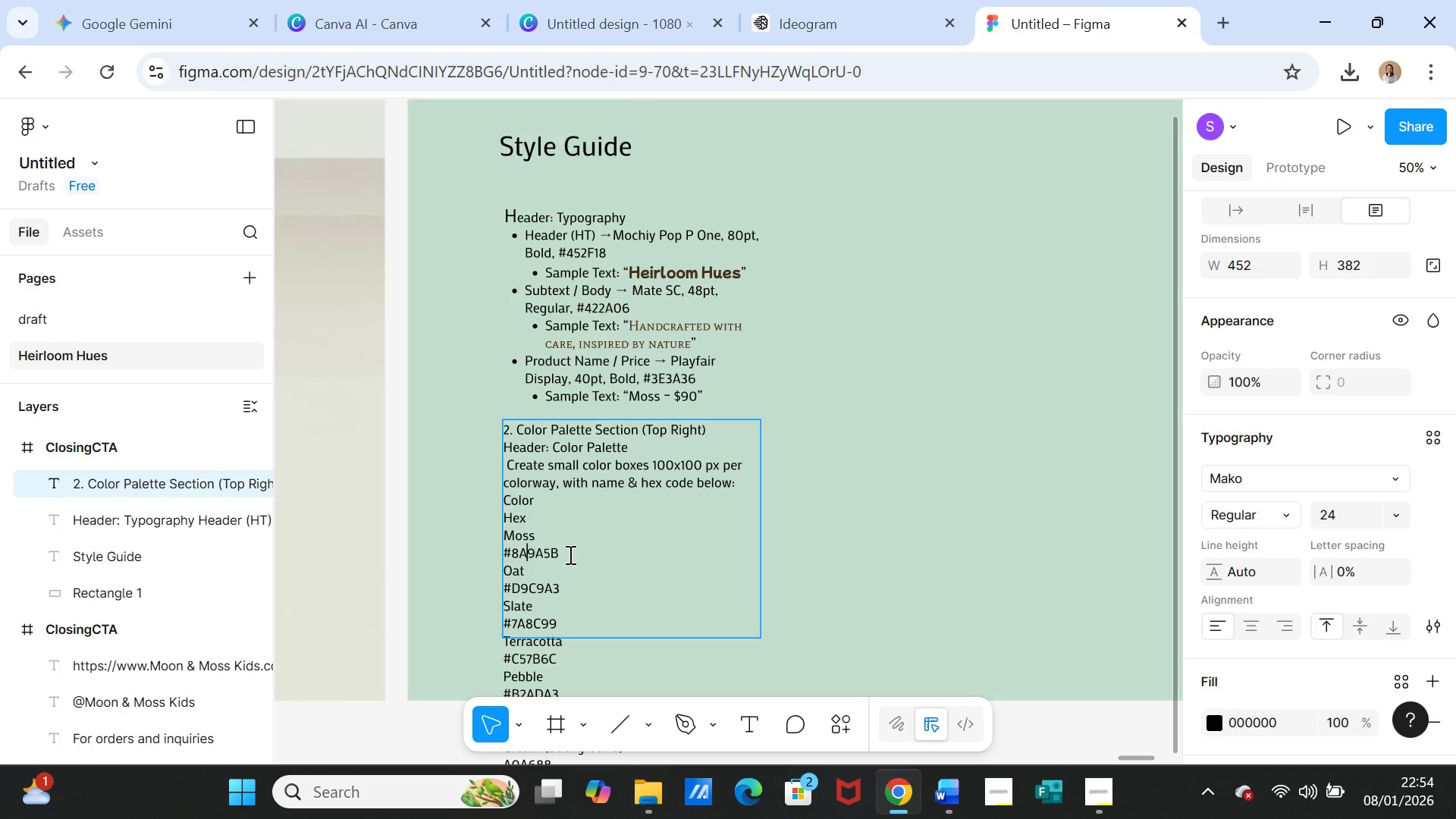 
key(ArrowLeft)
 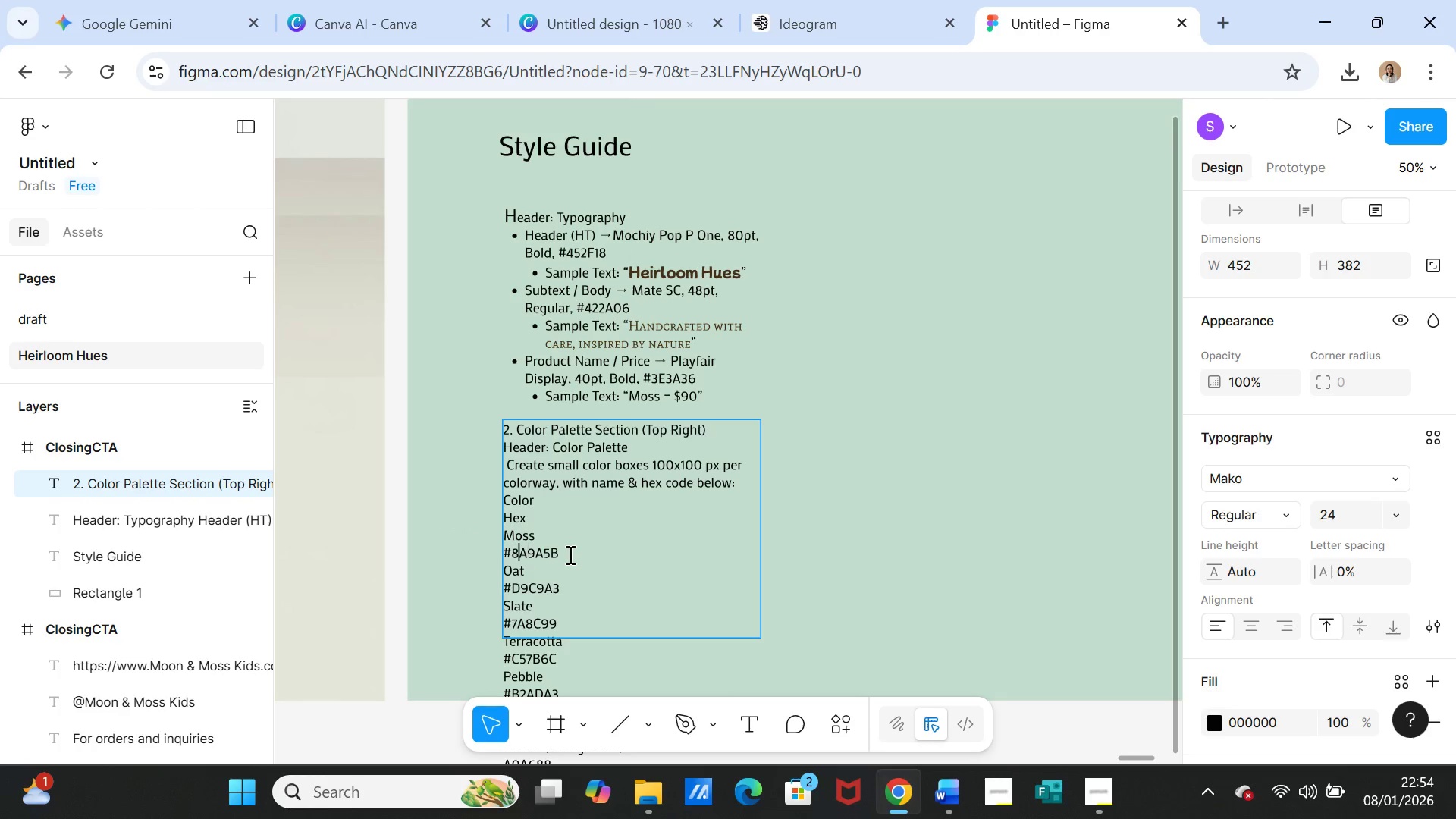 
key(ArrowLeft)
 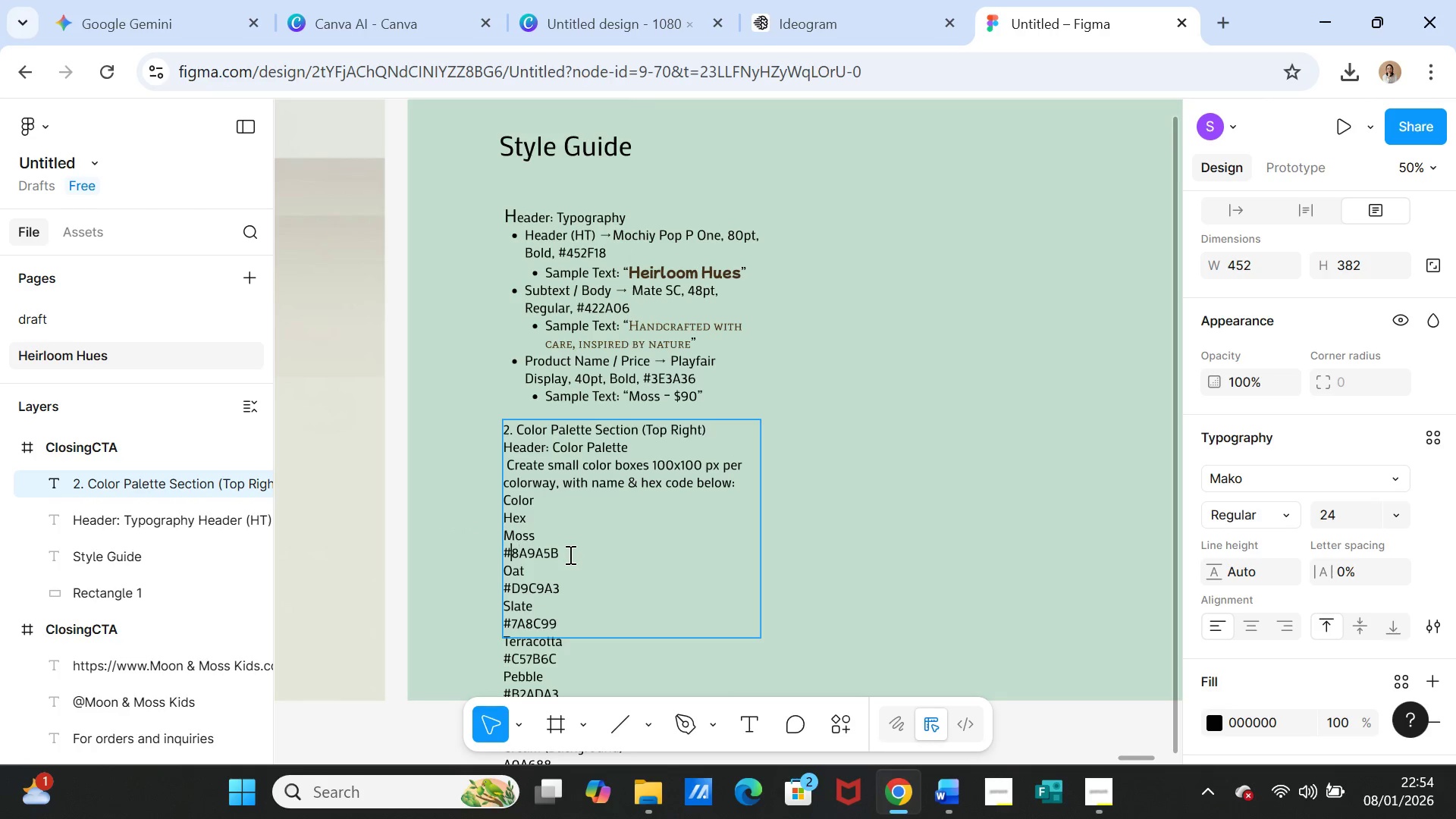 
key(ArrowLeft)
 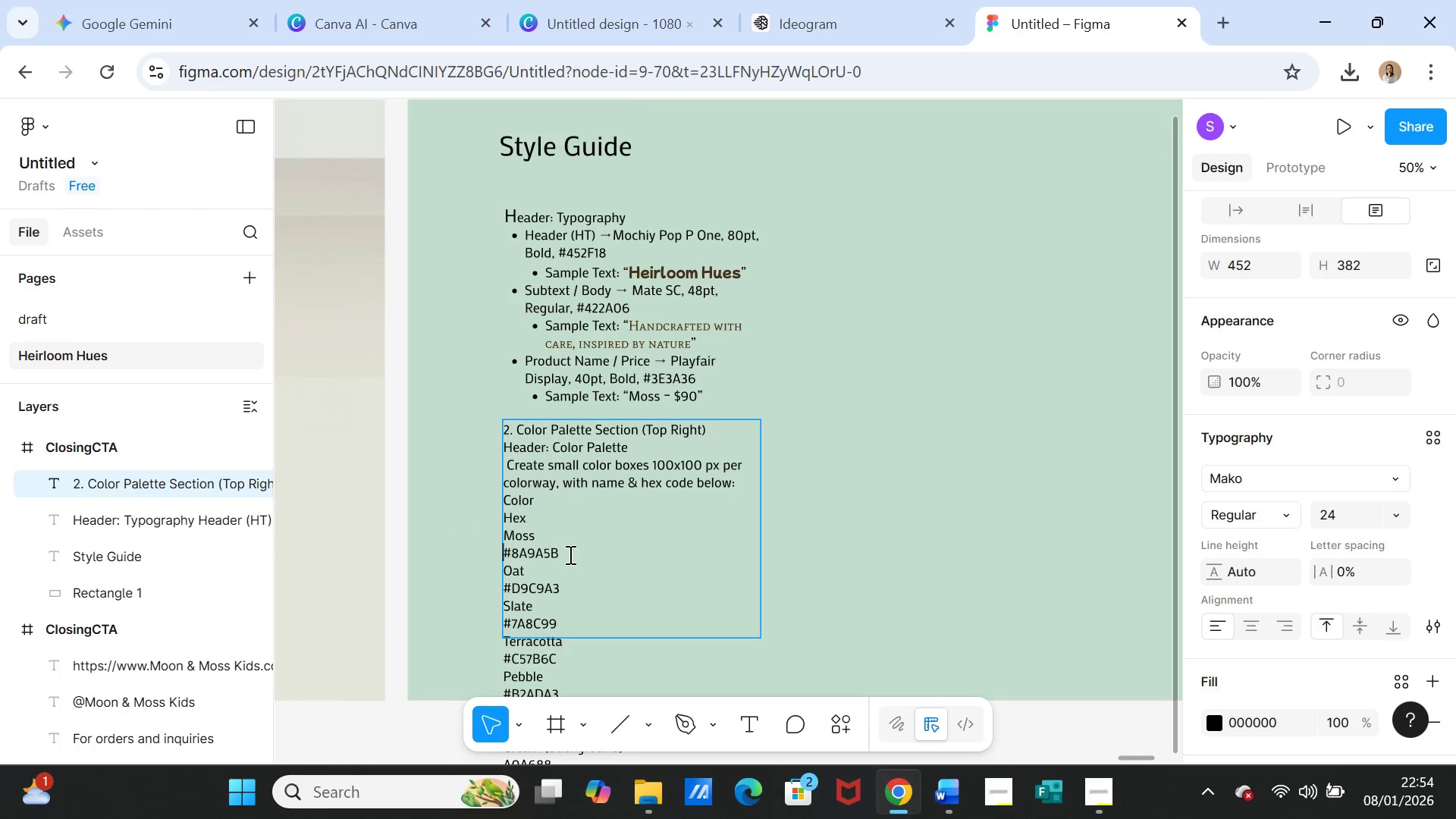 
key(ArrowLeft)
 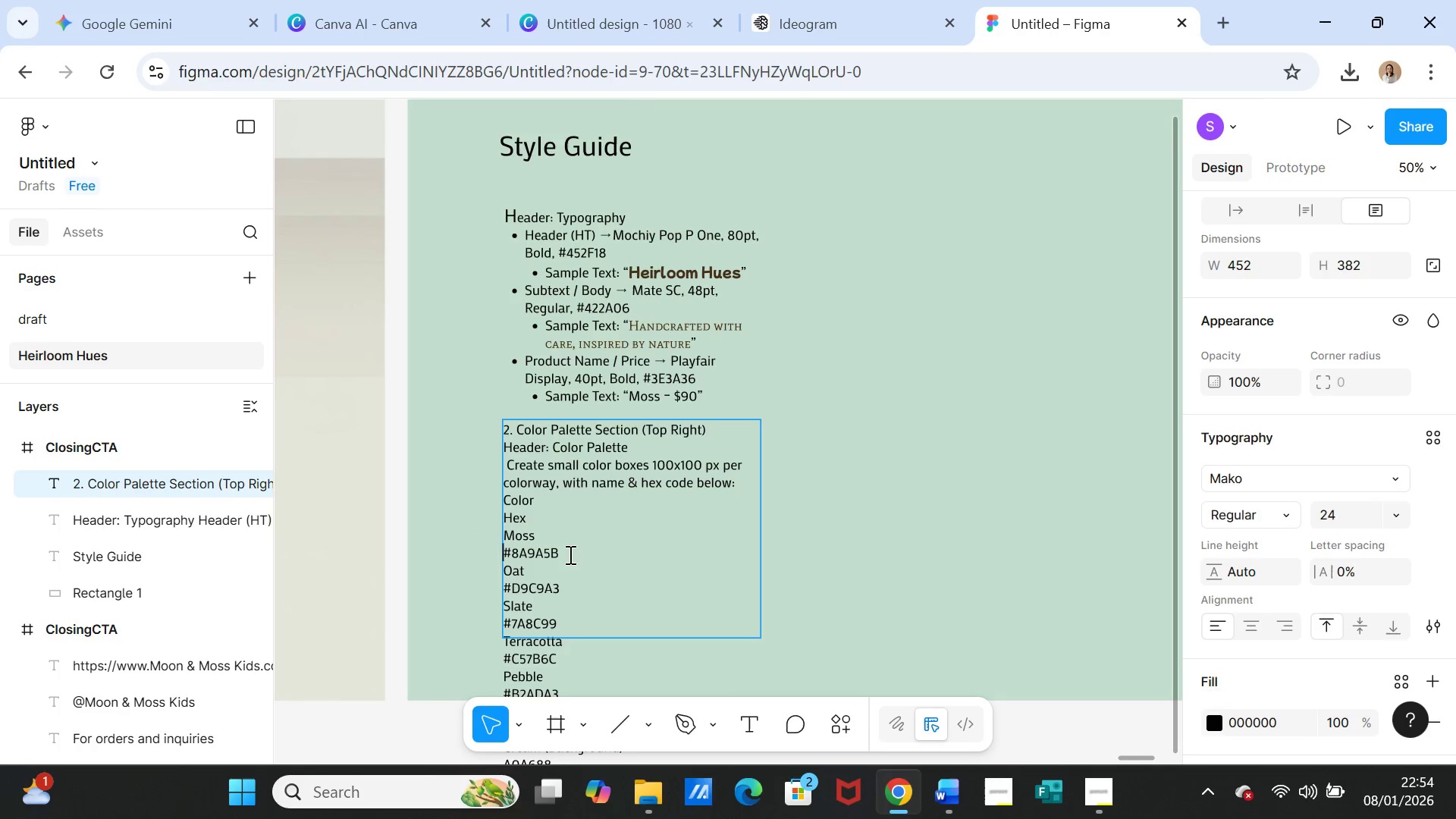 
key(Backspace)
 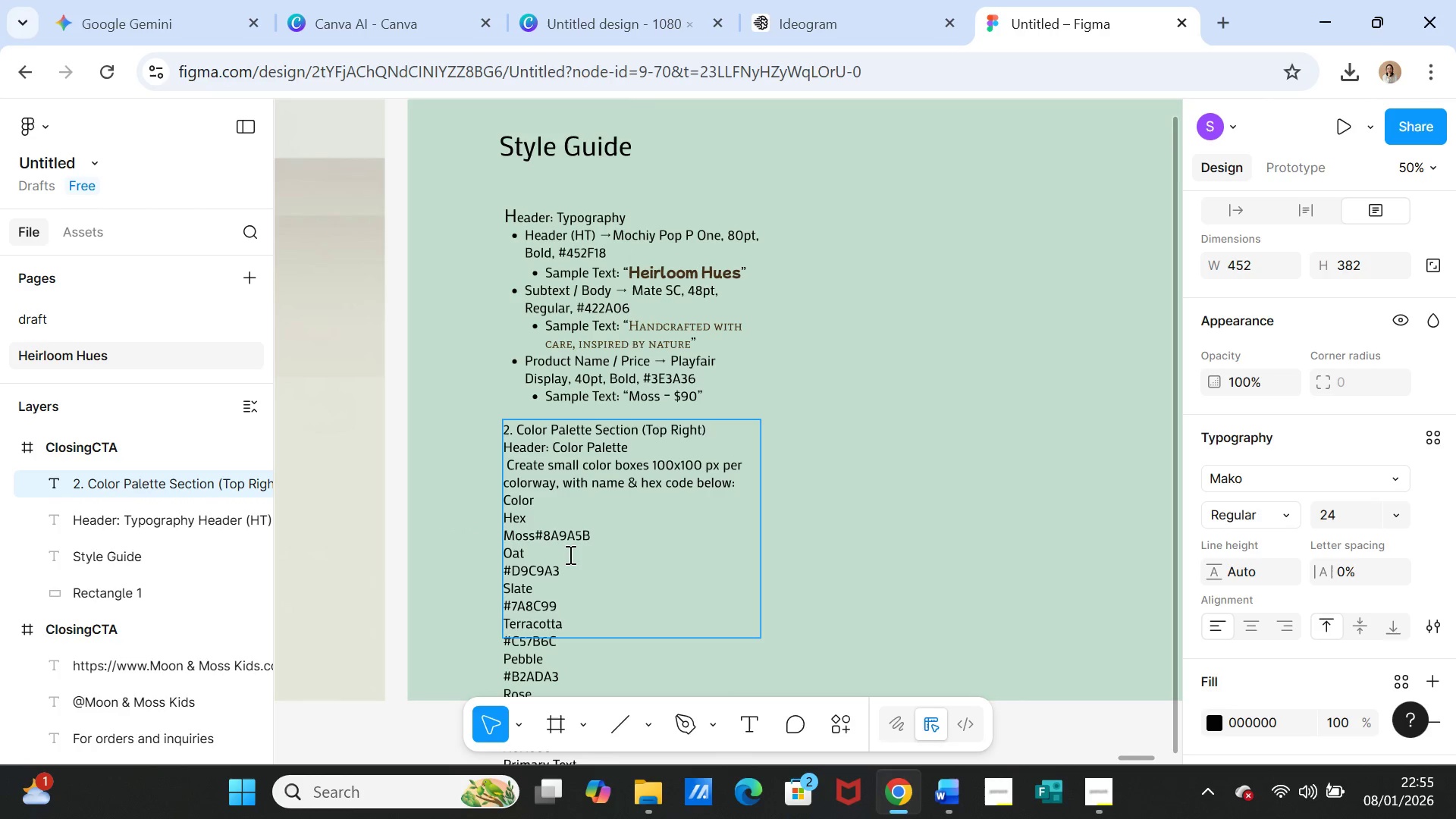 
key(Space)
 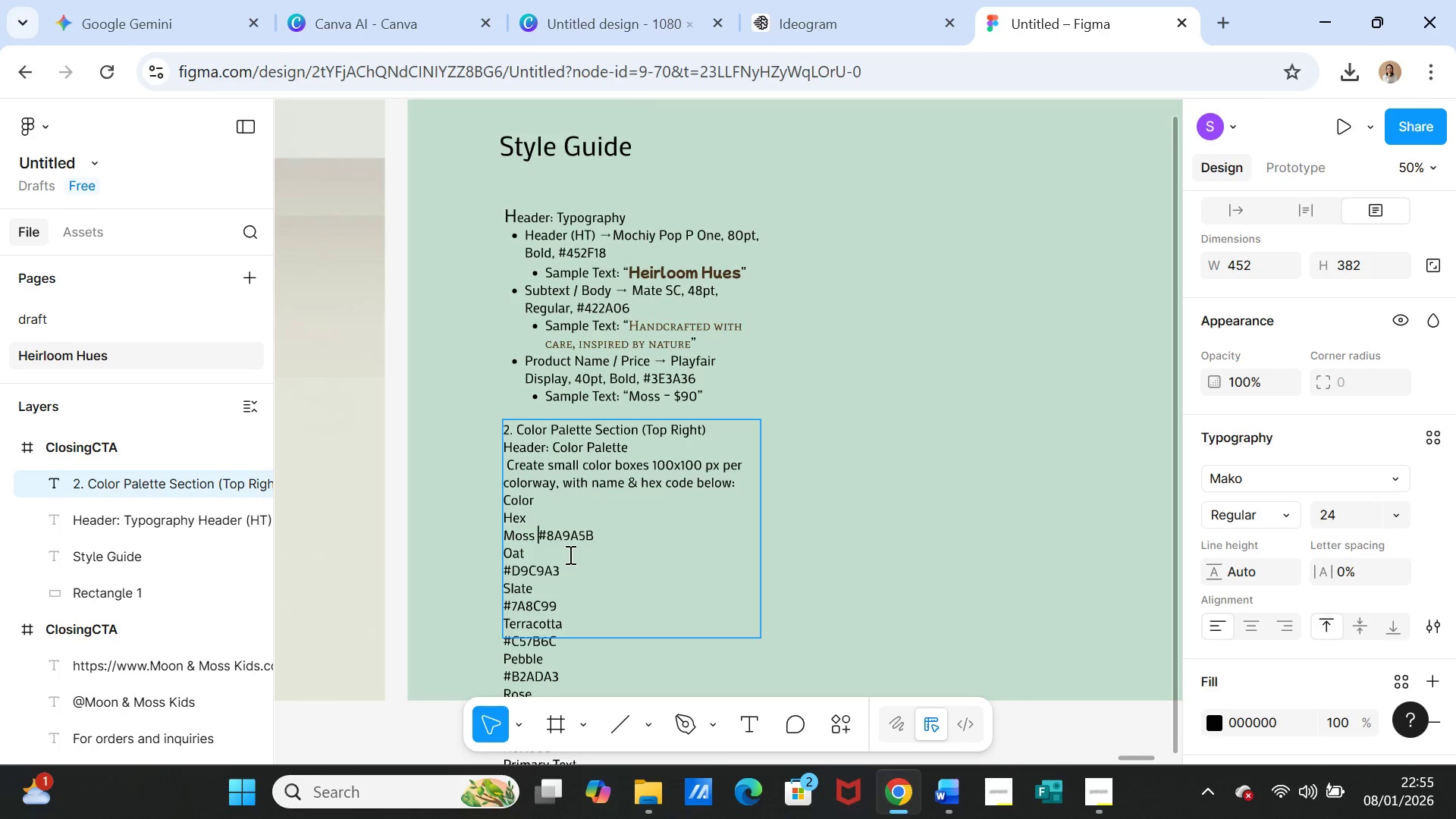 
key(Space)
 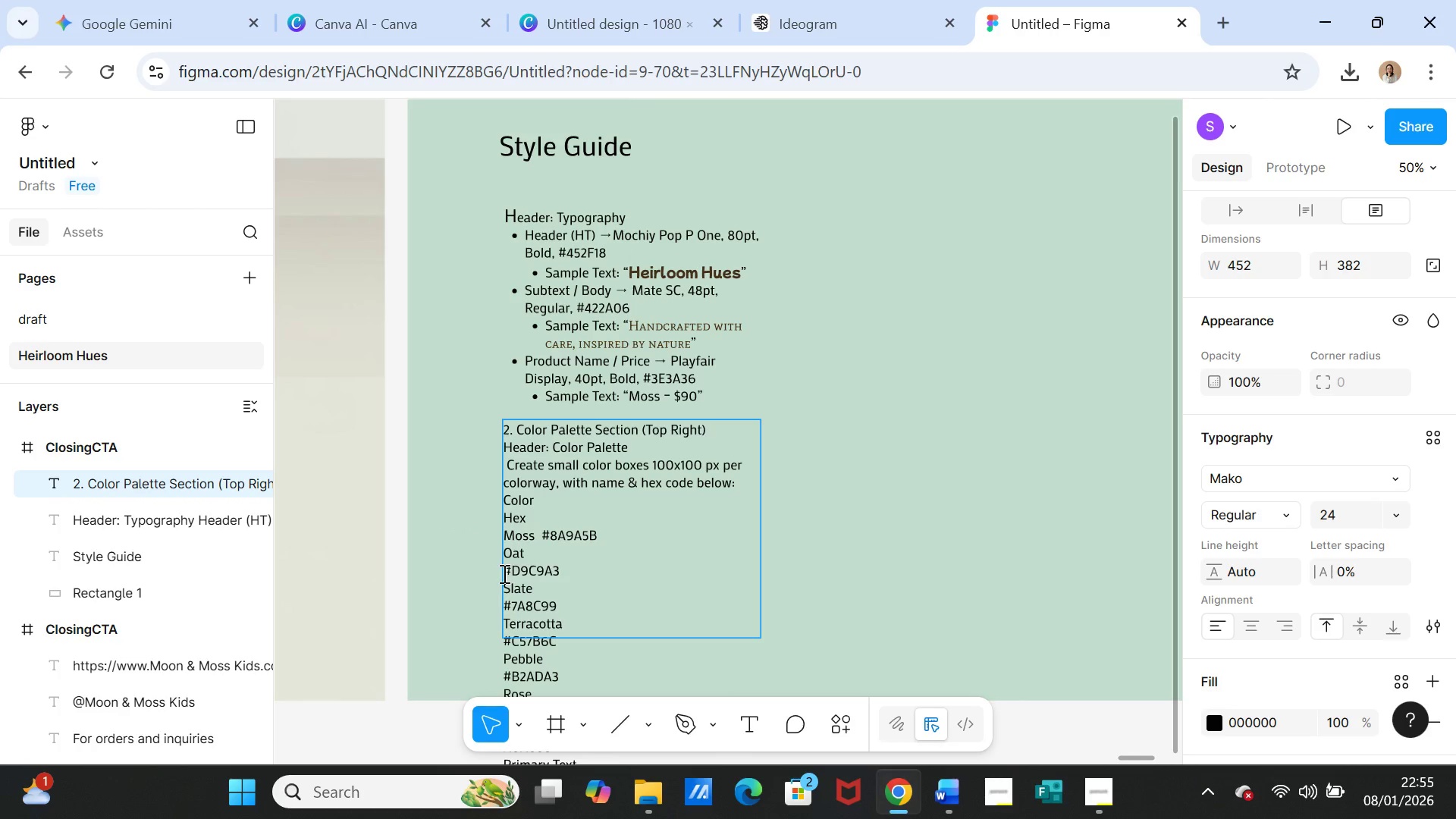 
left_click([503, 573])
 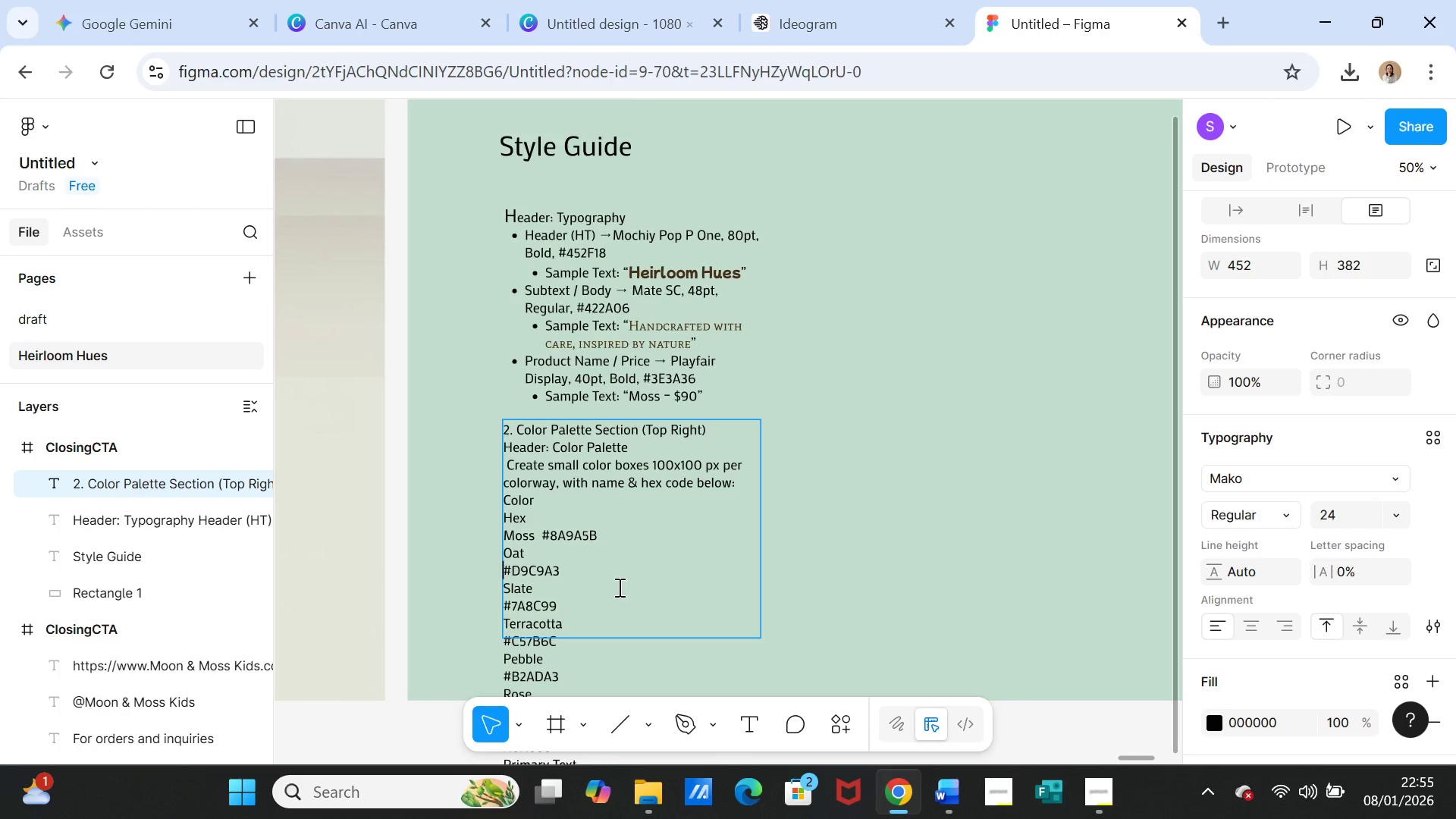 
key(Backspace)
 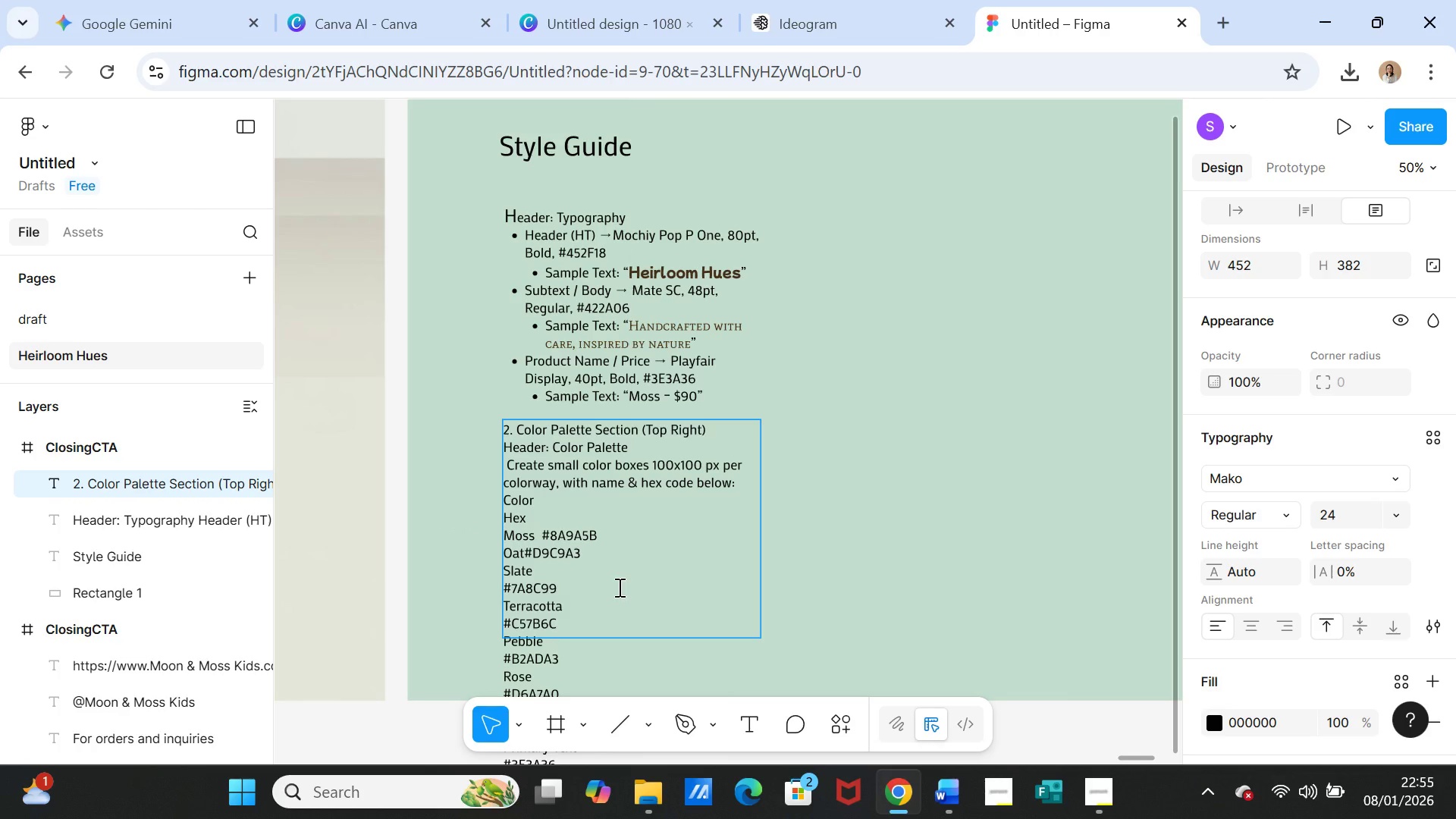 
key(Space)
 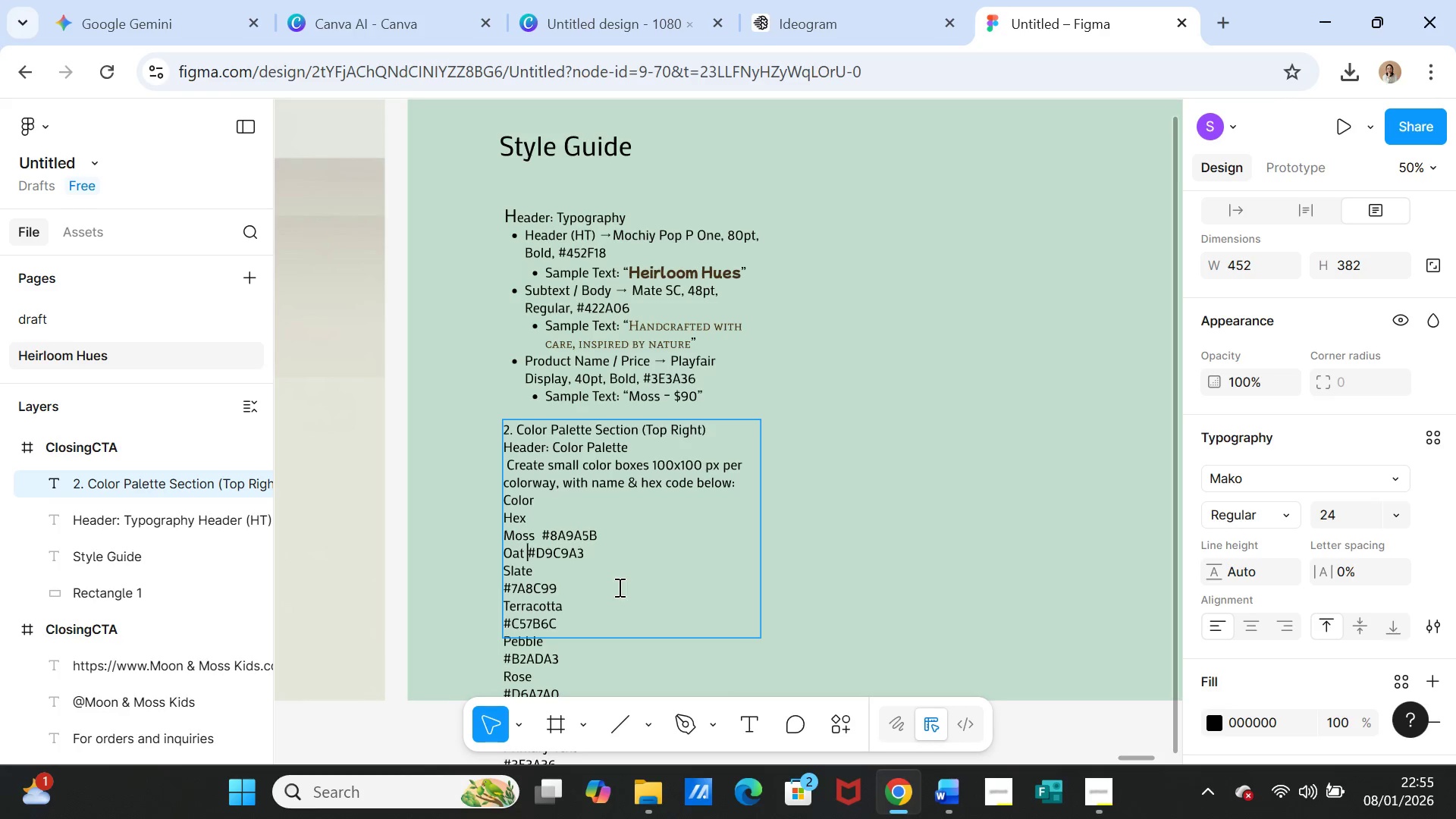 
key(Space)
 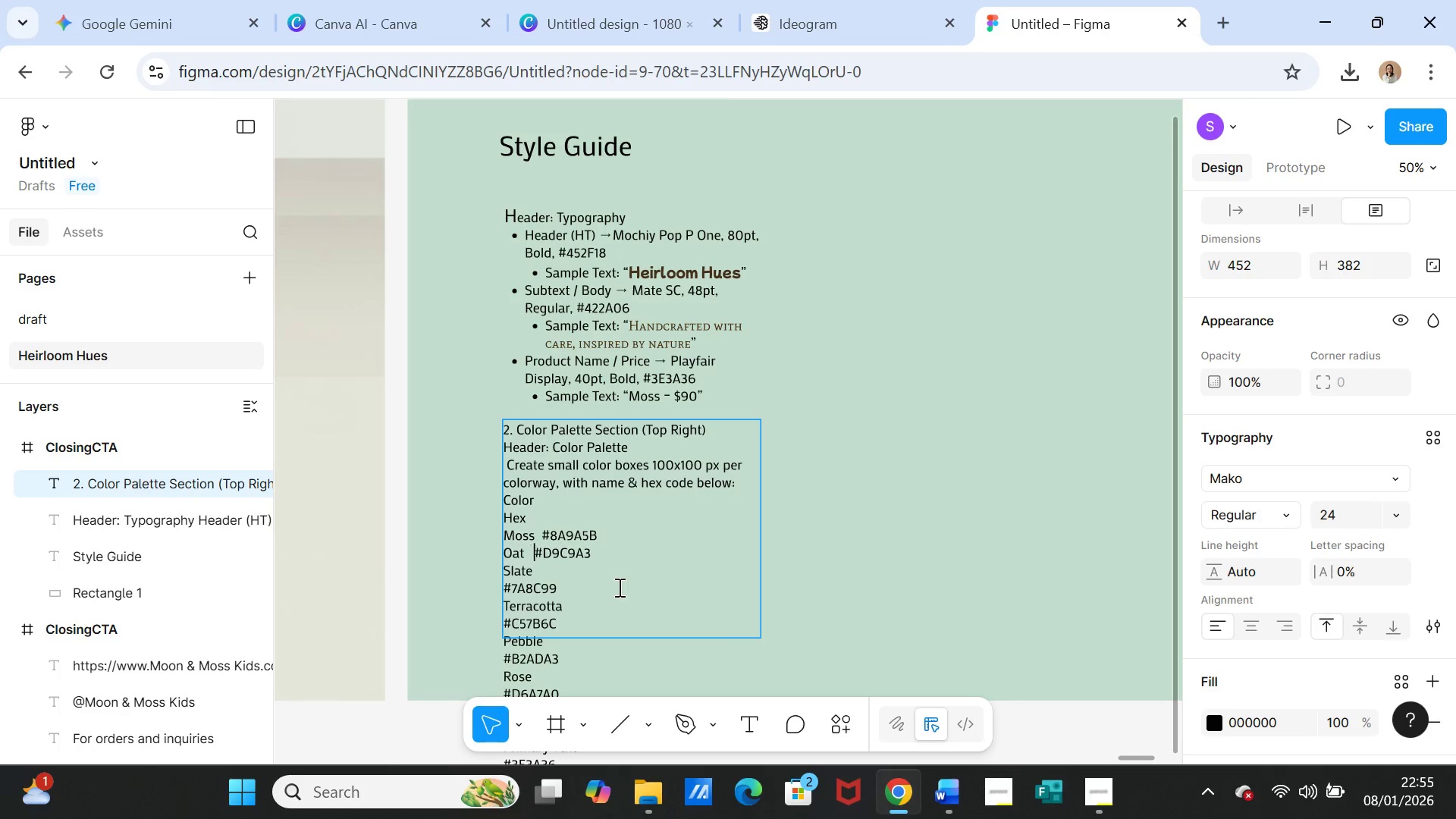 
key(Space)
 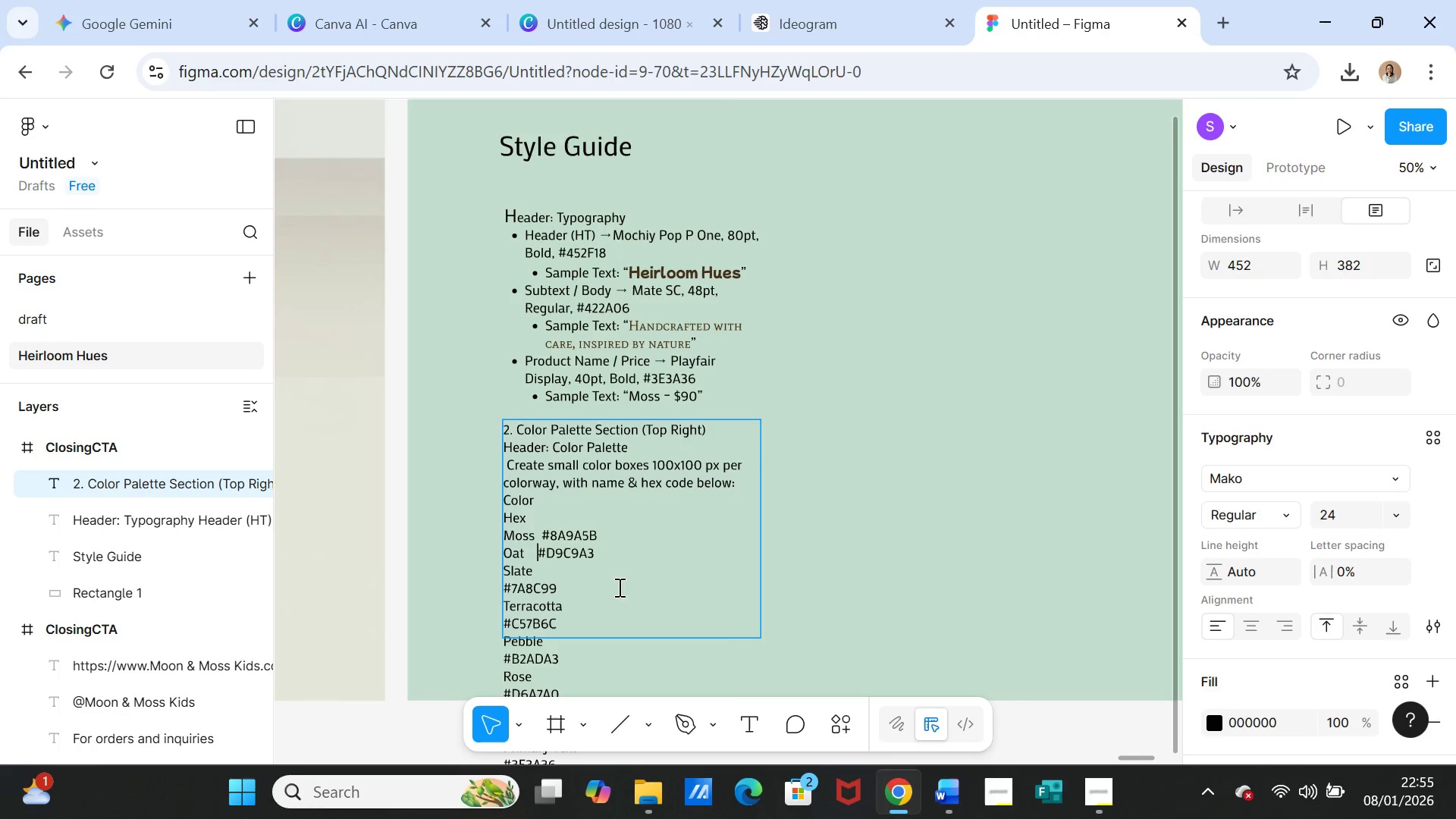 
key(Space)
 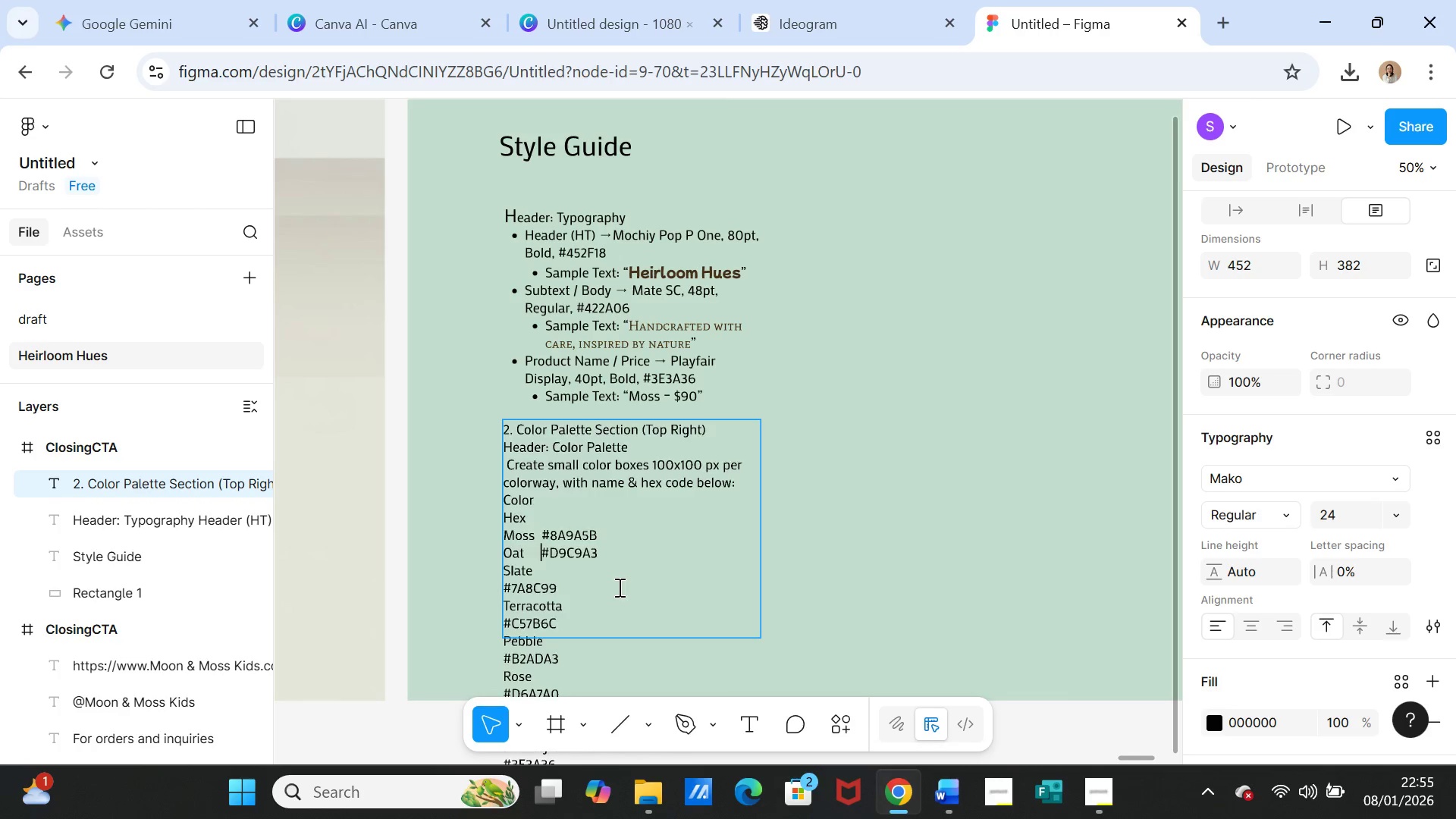 
key(Space)
 